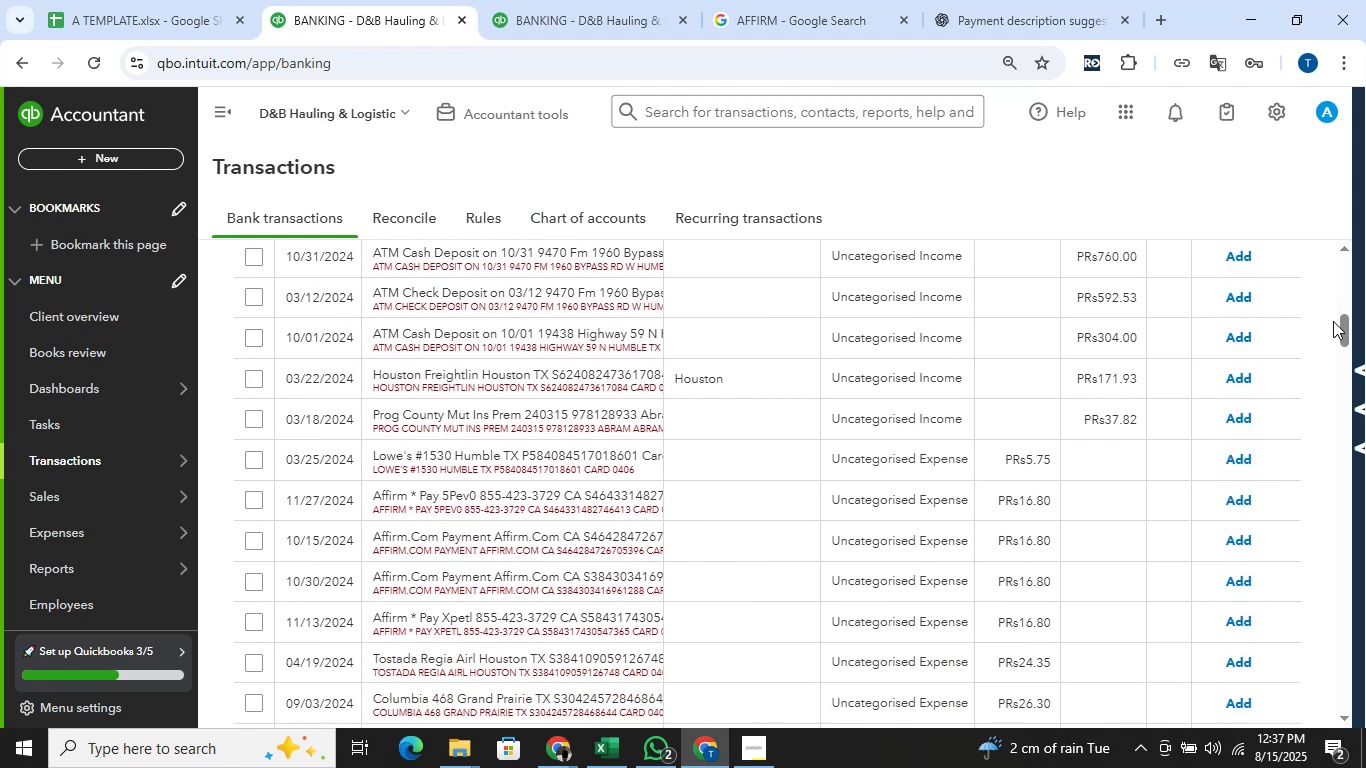 
left_click([255, 499])
 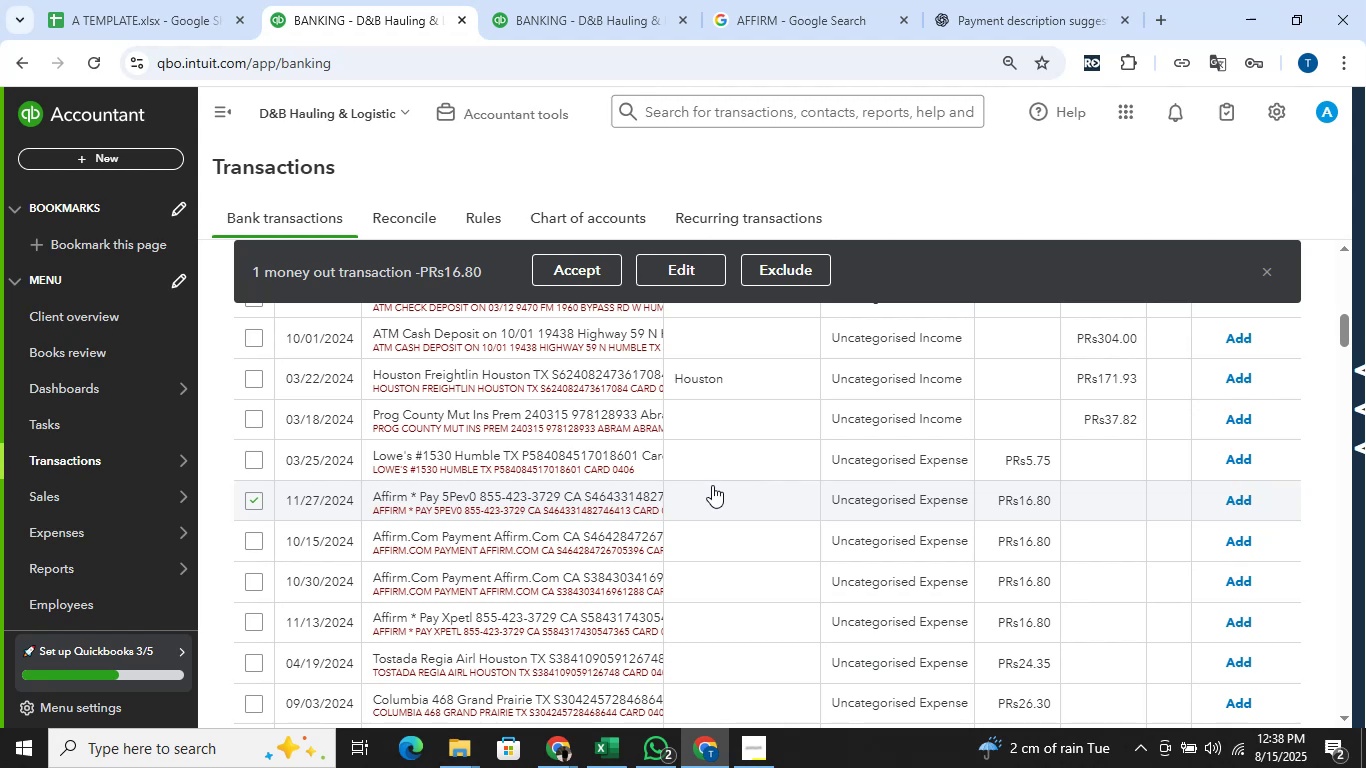 
wait(32.99)
 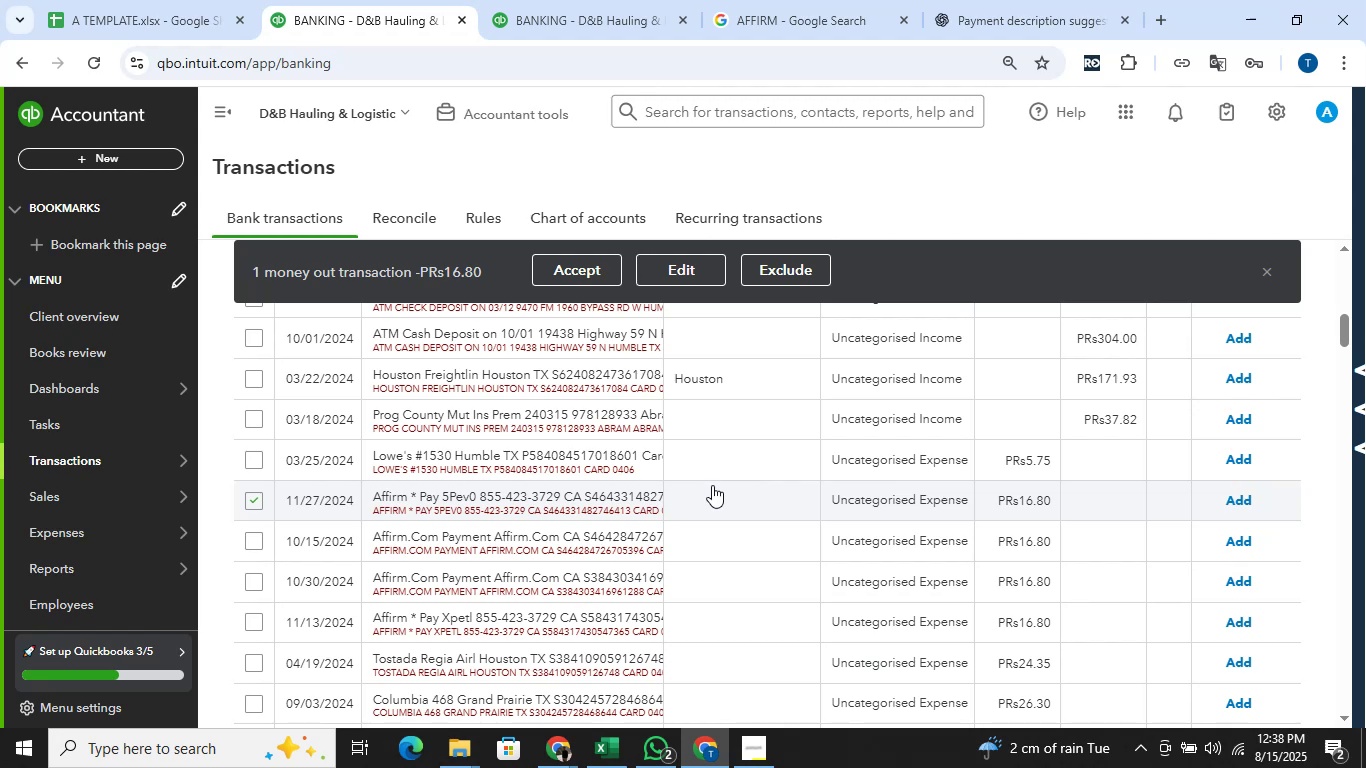 
mouse_move([576, 457])
 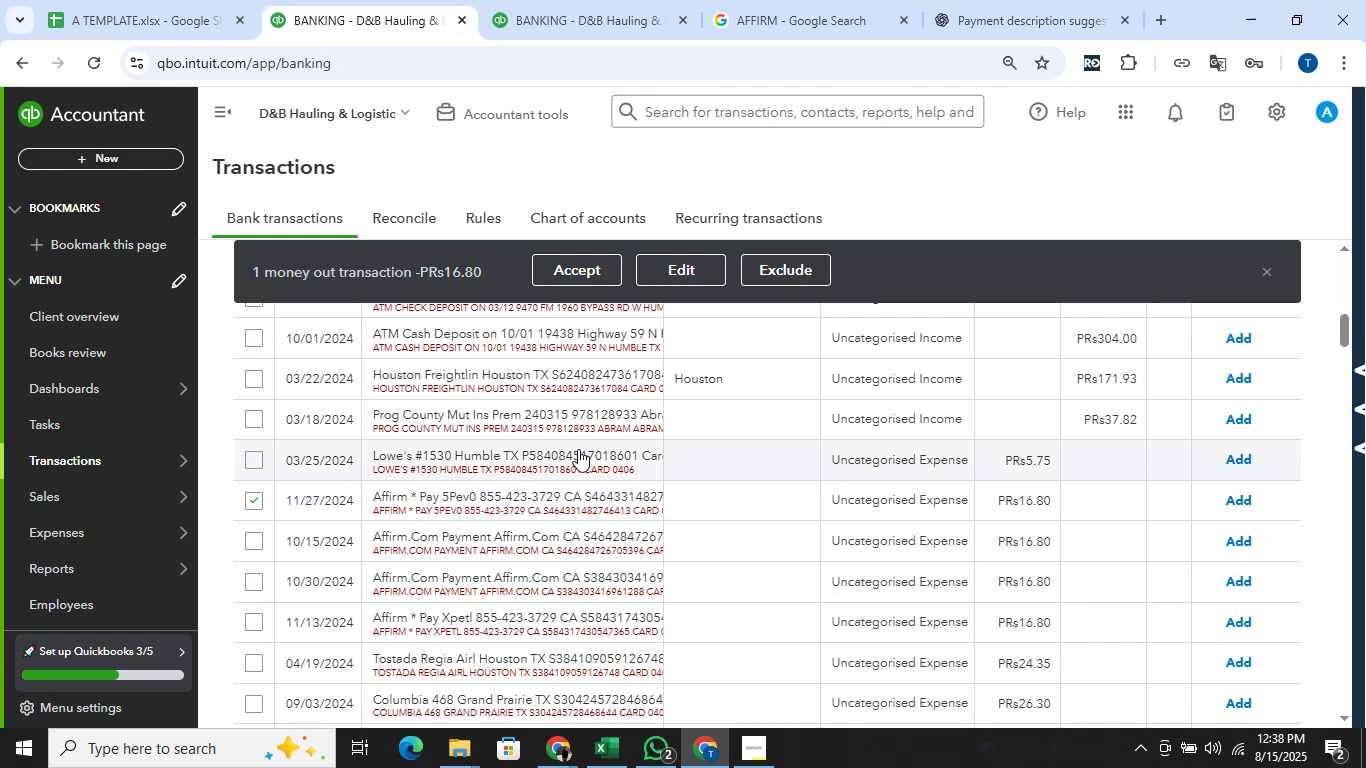 
mouse_move([604, 425])
 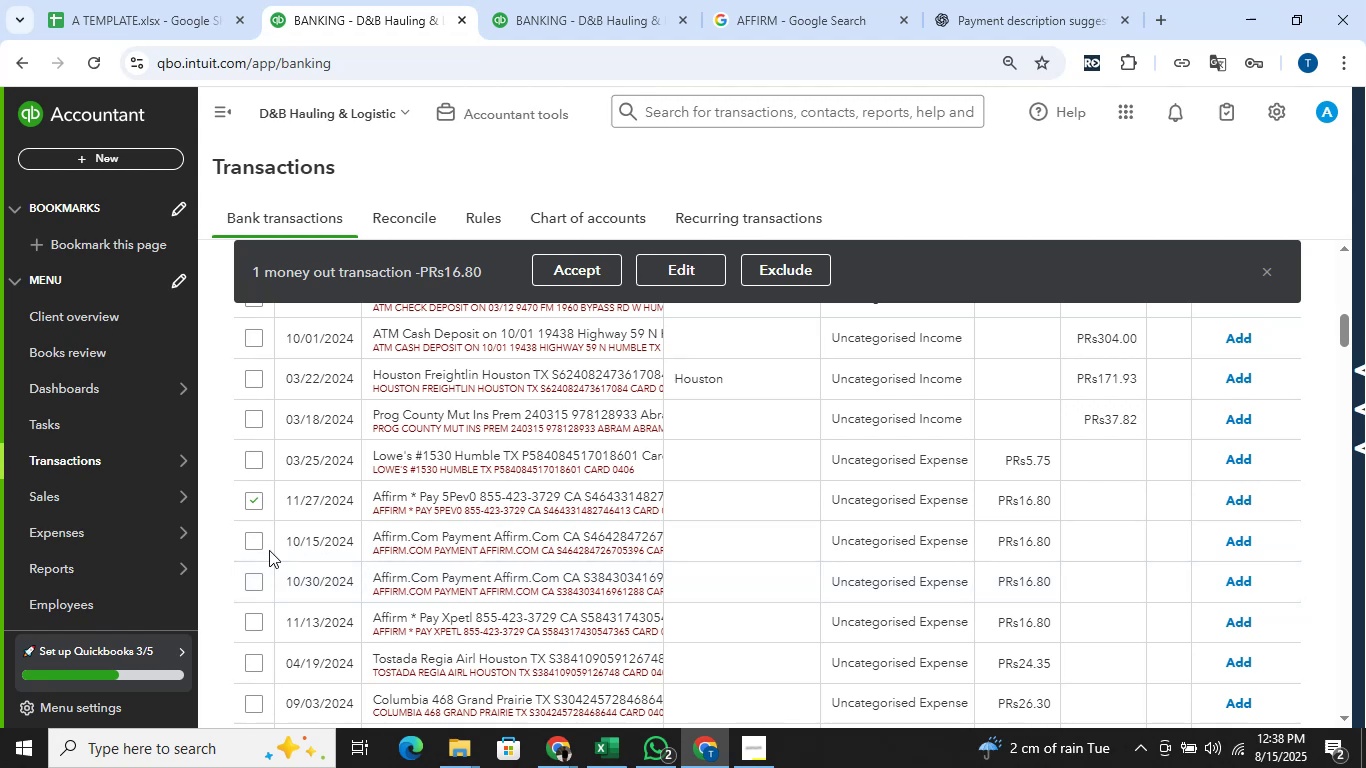 
wait(17.86)
 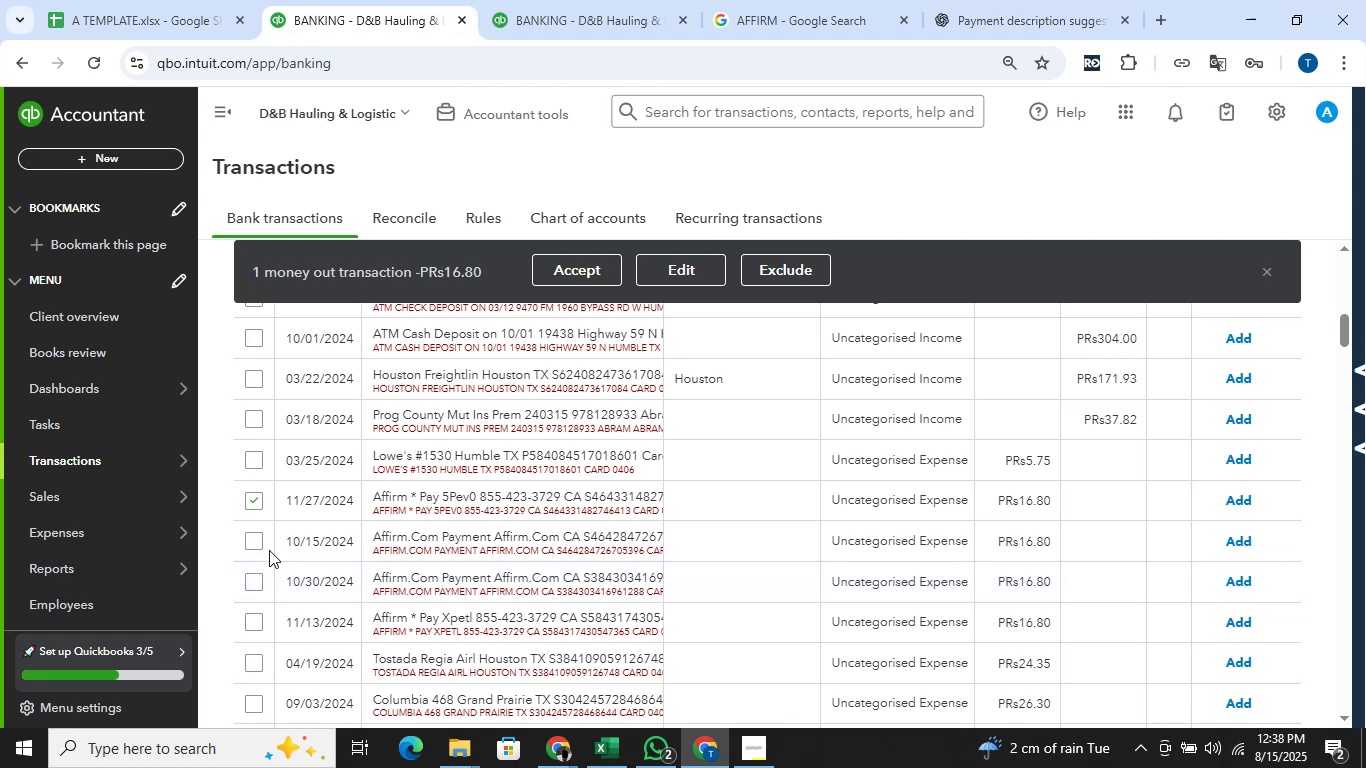 
left_click([611, 0])
 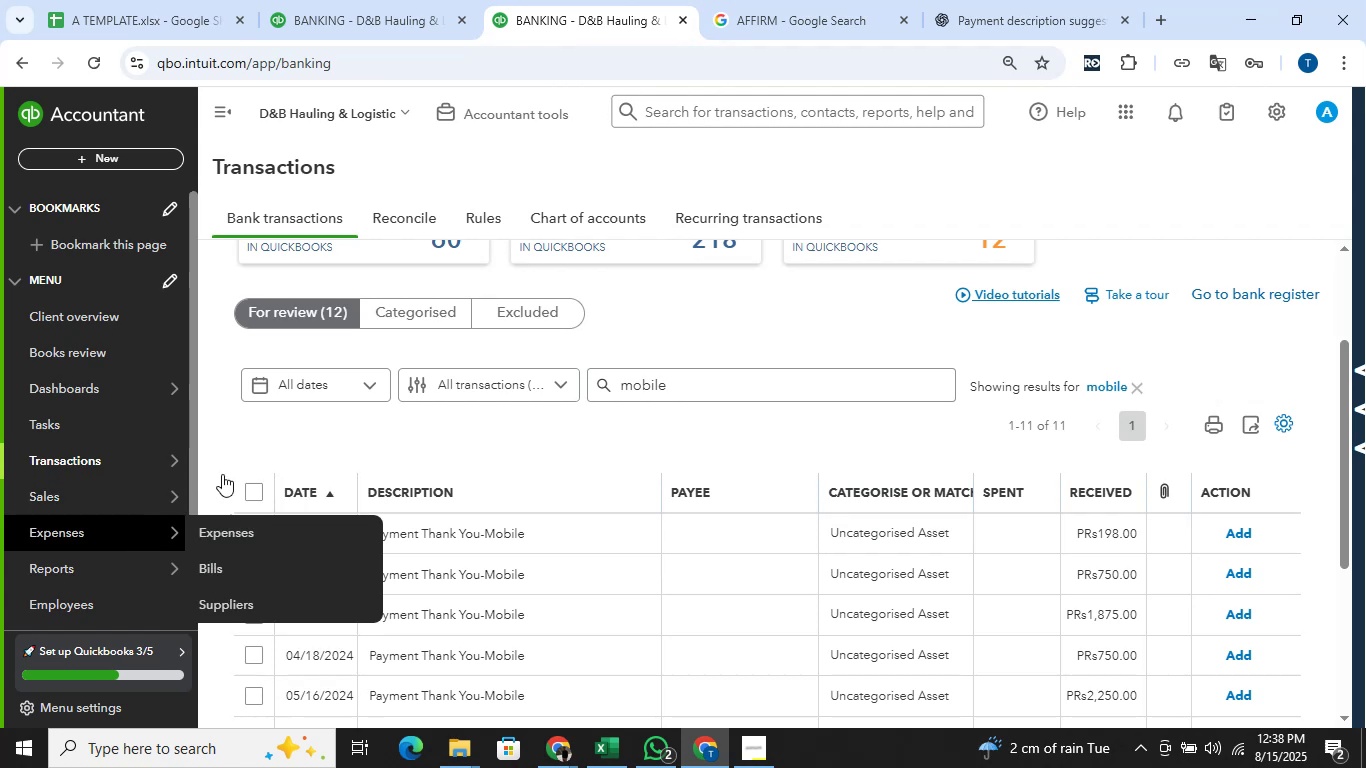 
right_click([581, 0])
 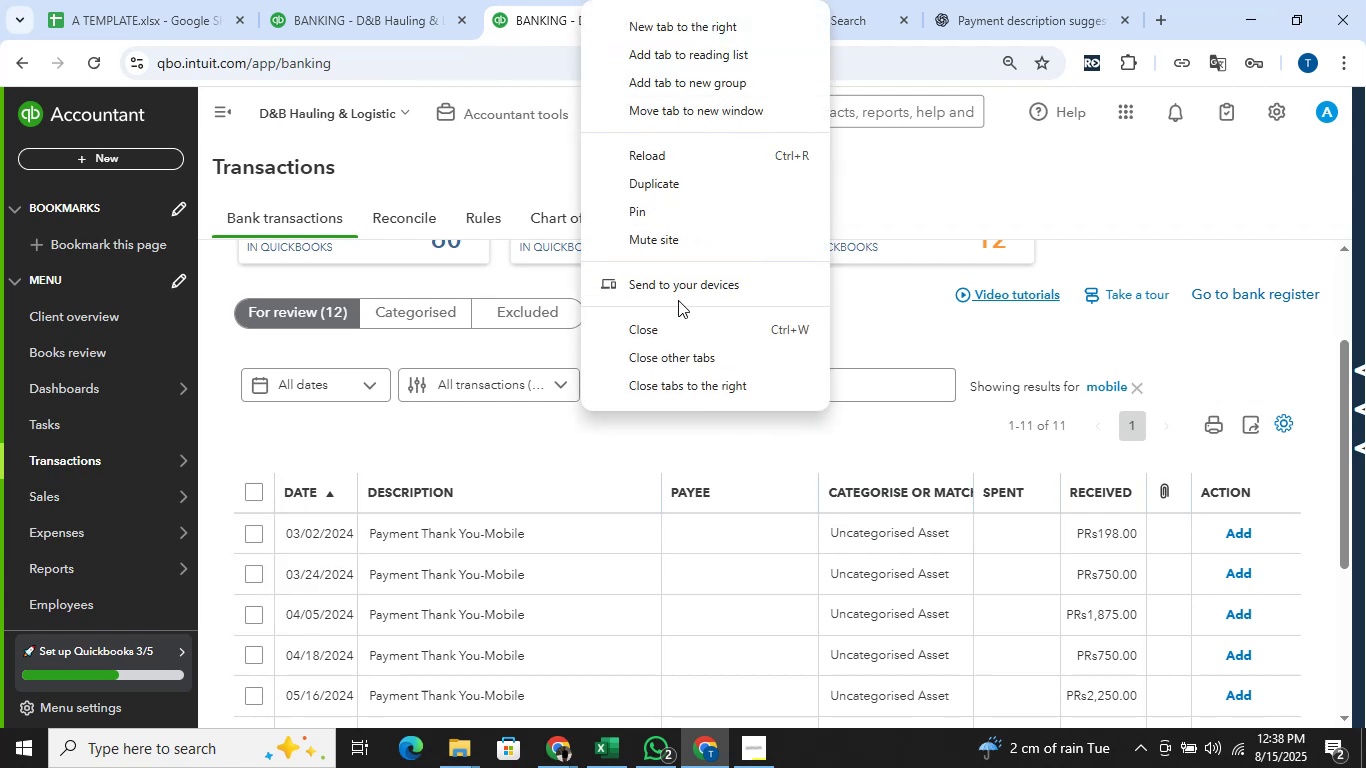 
left_click([654, 183])
 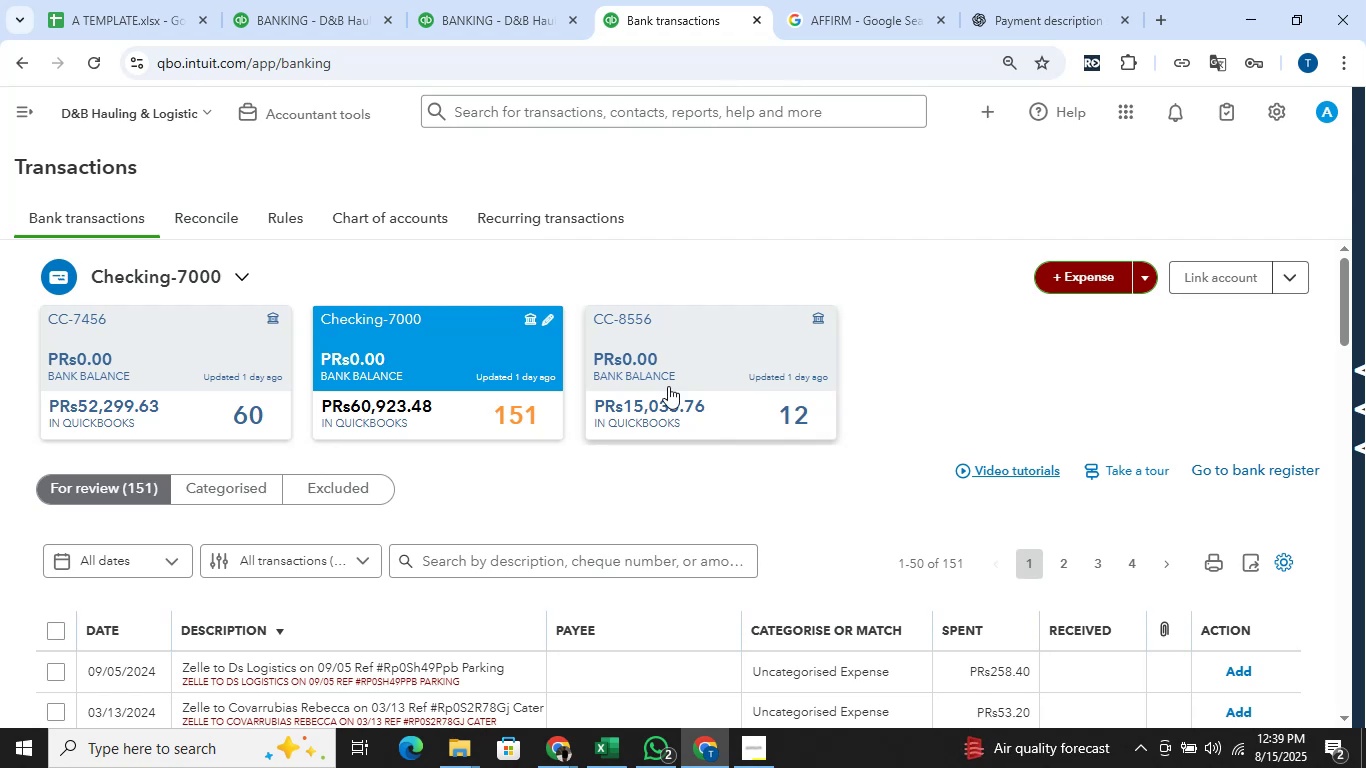 
wait(47.99)
 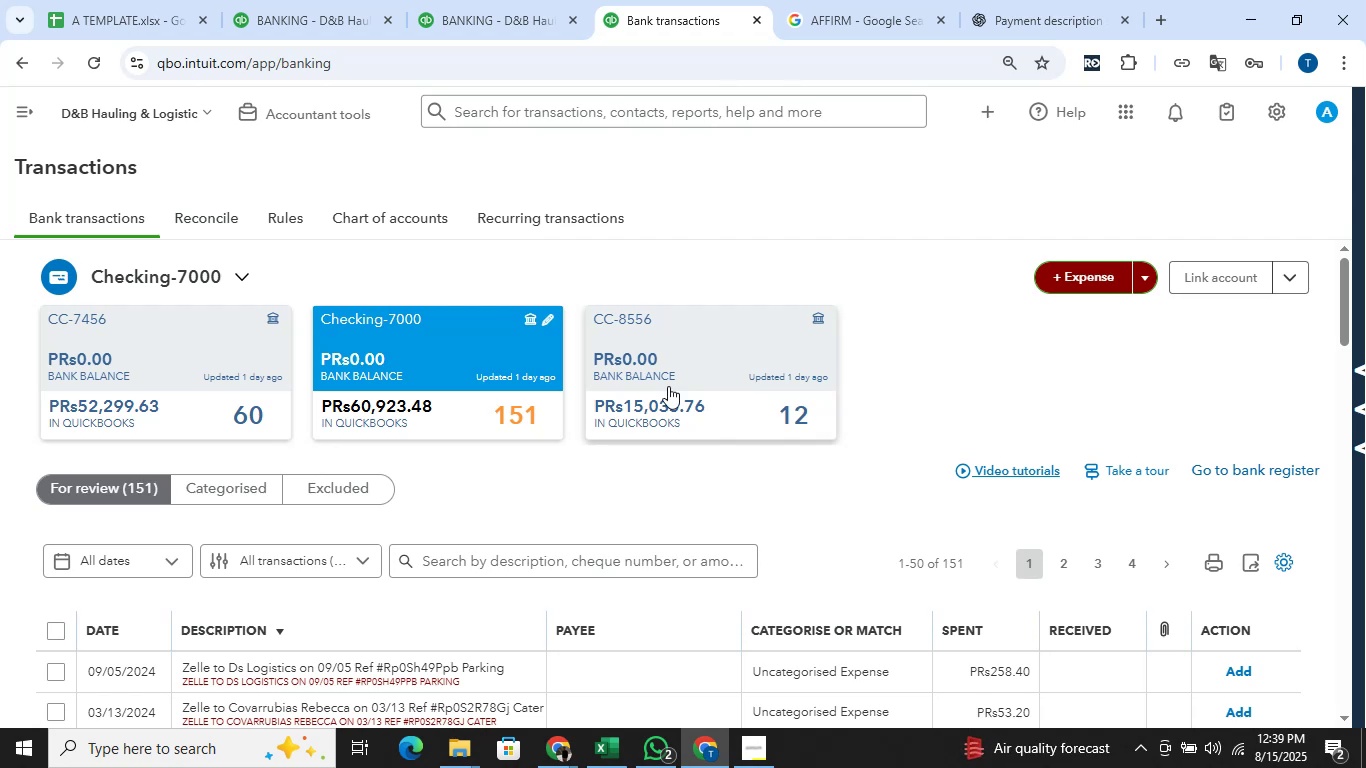 
left_click([49, 106])
 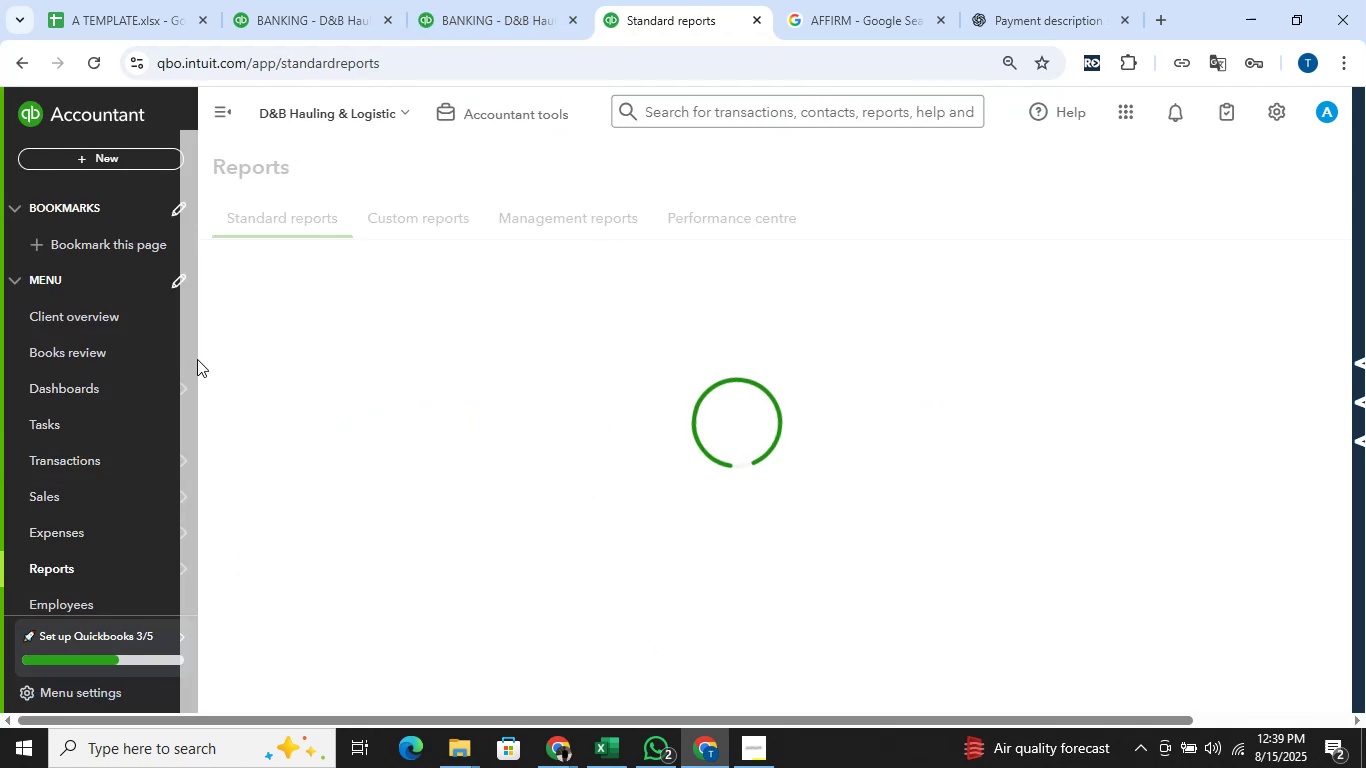 
wait(10.33)
 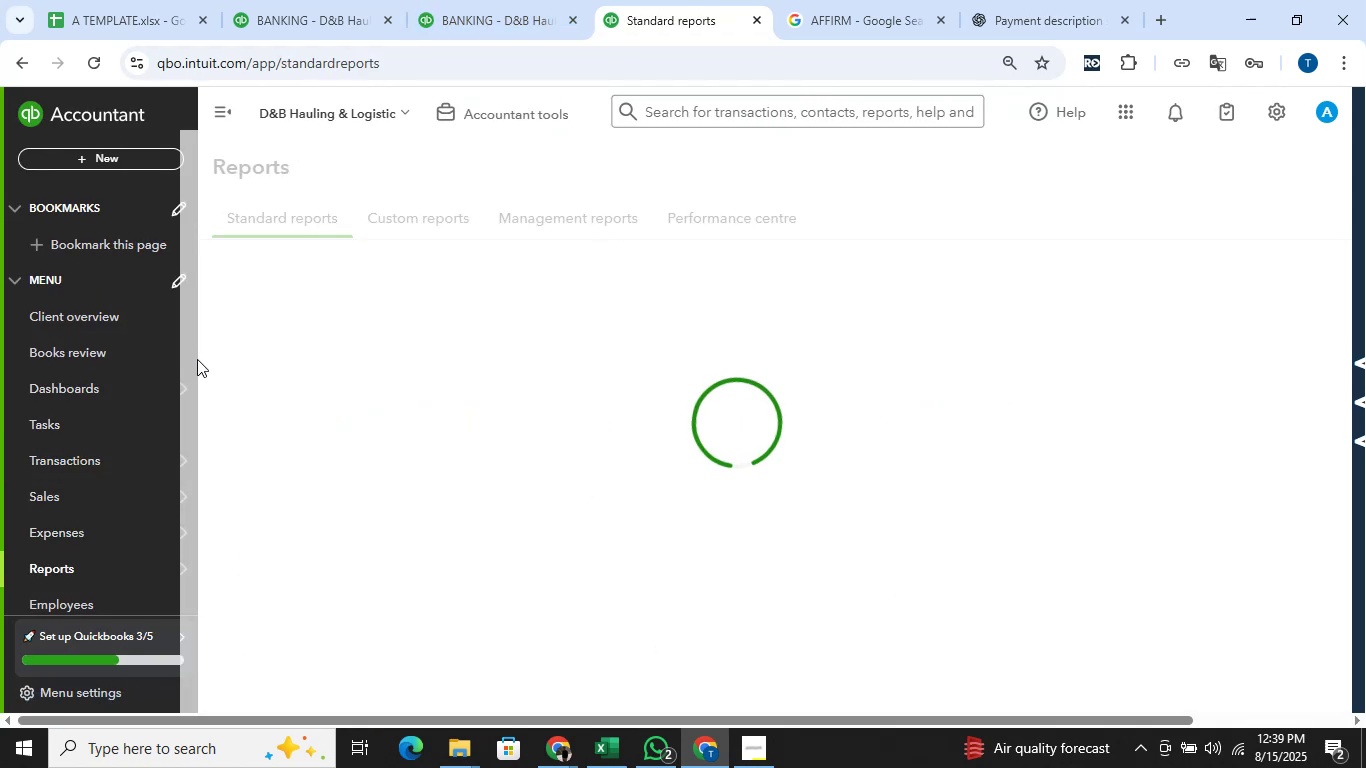 
scroll: coordinate [768, 335], scroll_direction: down, amount: 2.0
 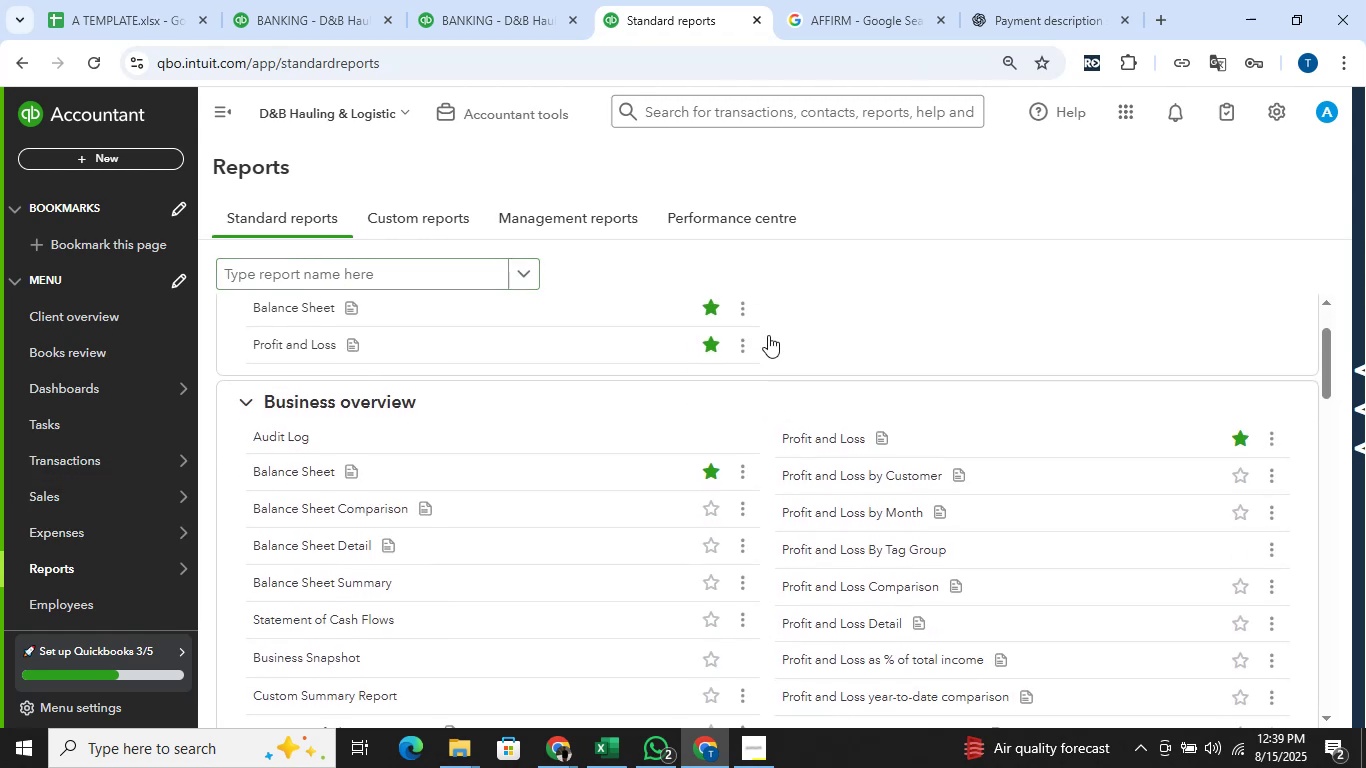 
scroll: coordinate [768, 335], scroll_direction: up, amount: 1.0
 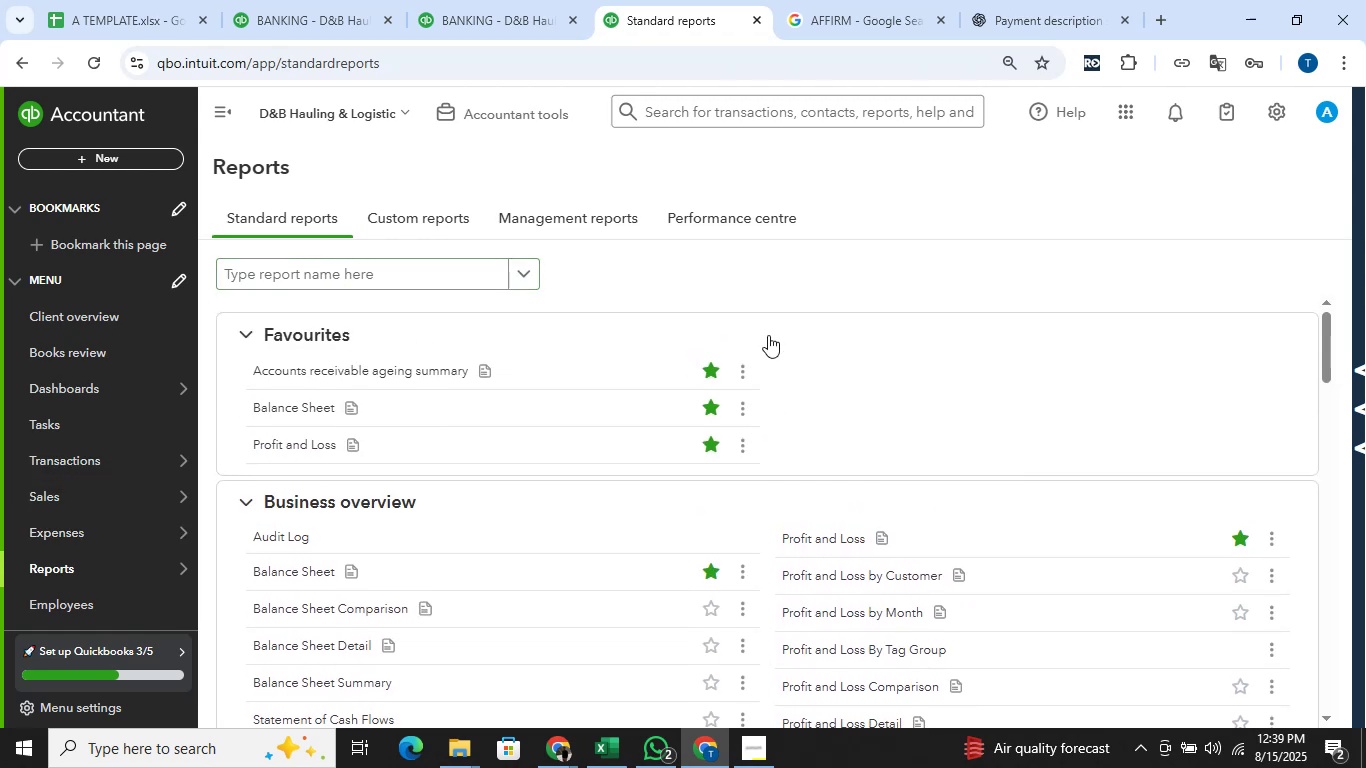 
left_click([296, 446])
 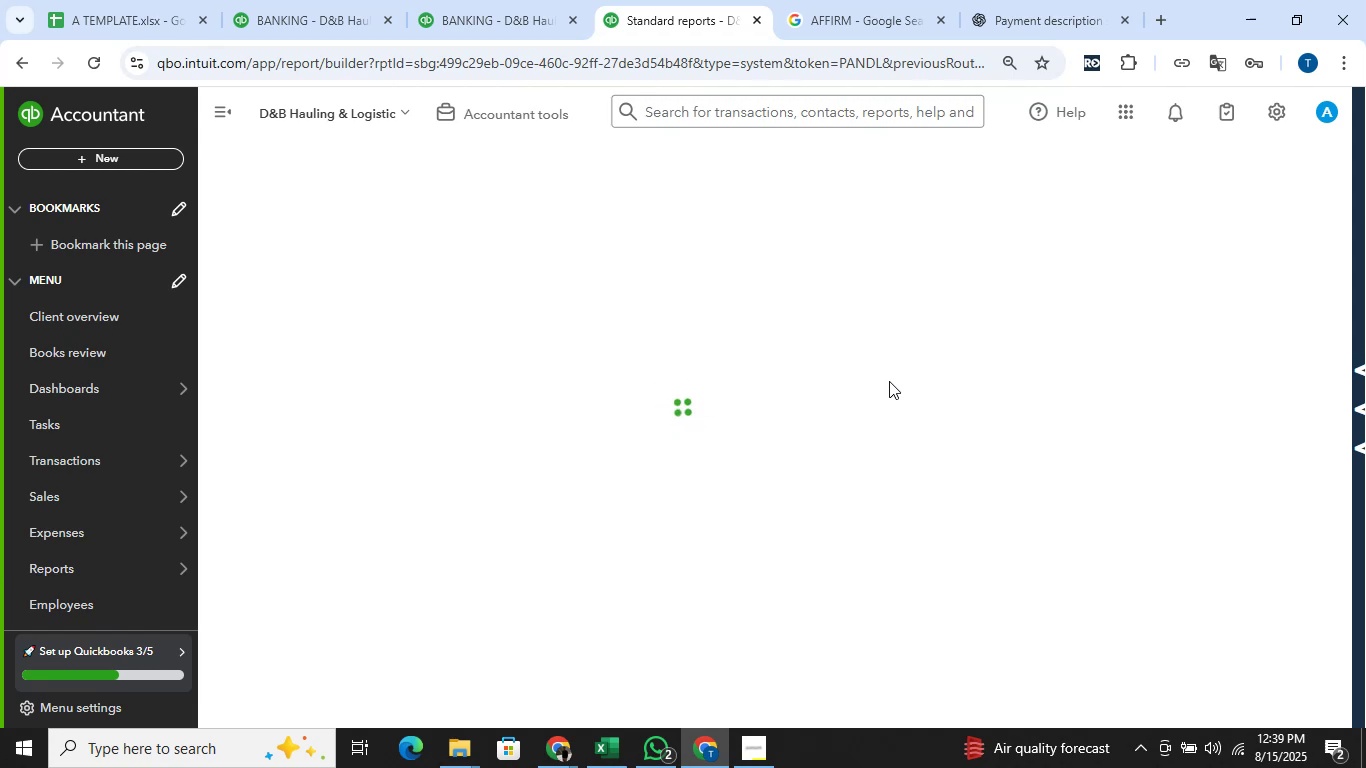 
wait(12.04)
 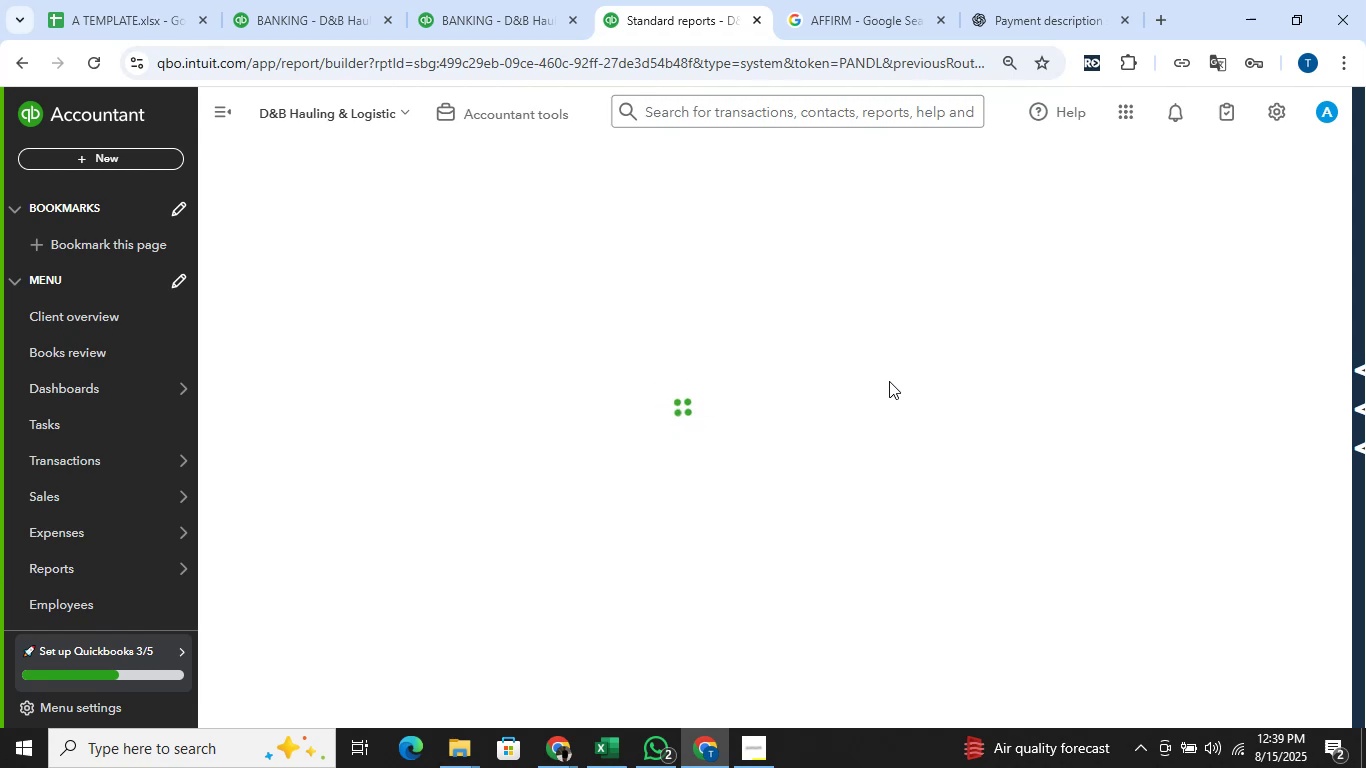 
scroll: coordinate [877, 384], scroll_direction: down, amount: 1.0
 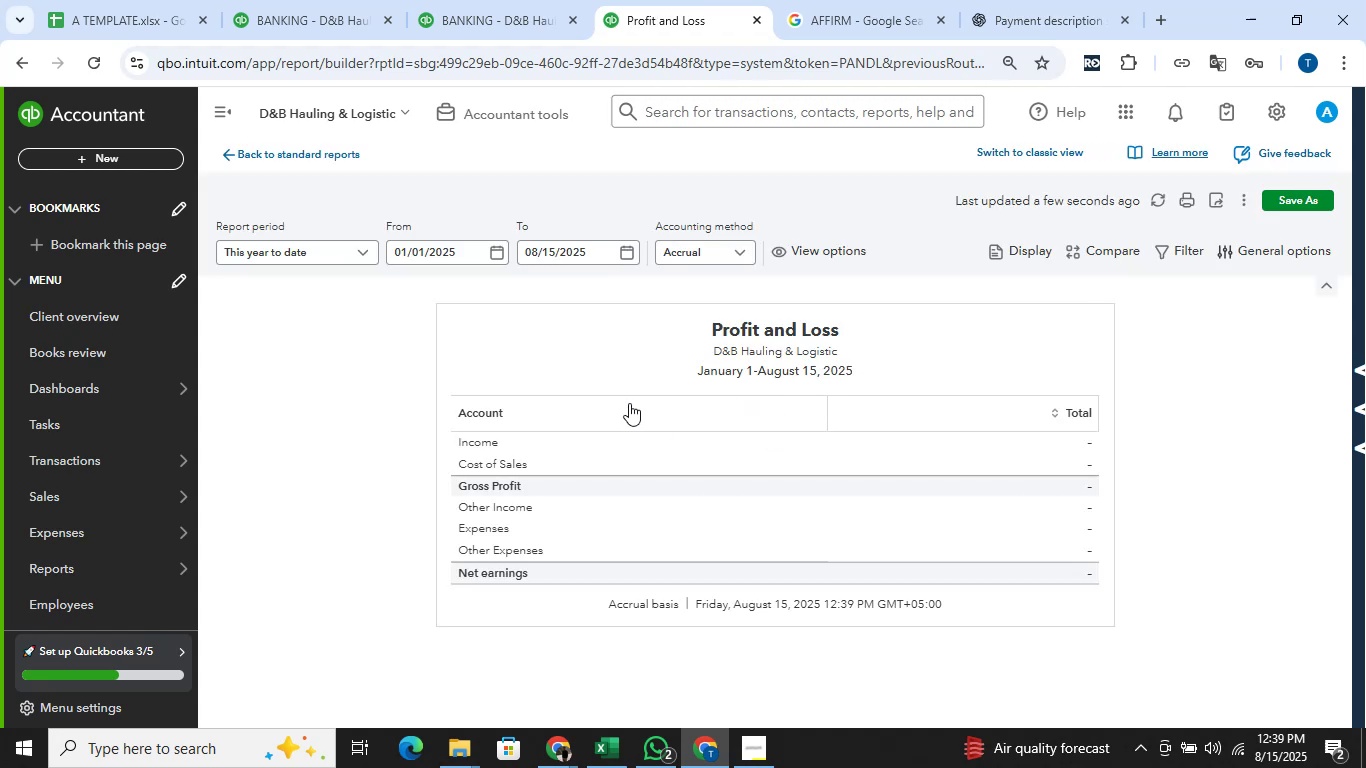 
wait(6.52)
 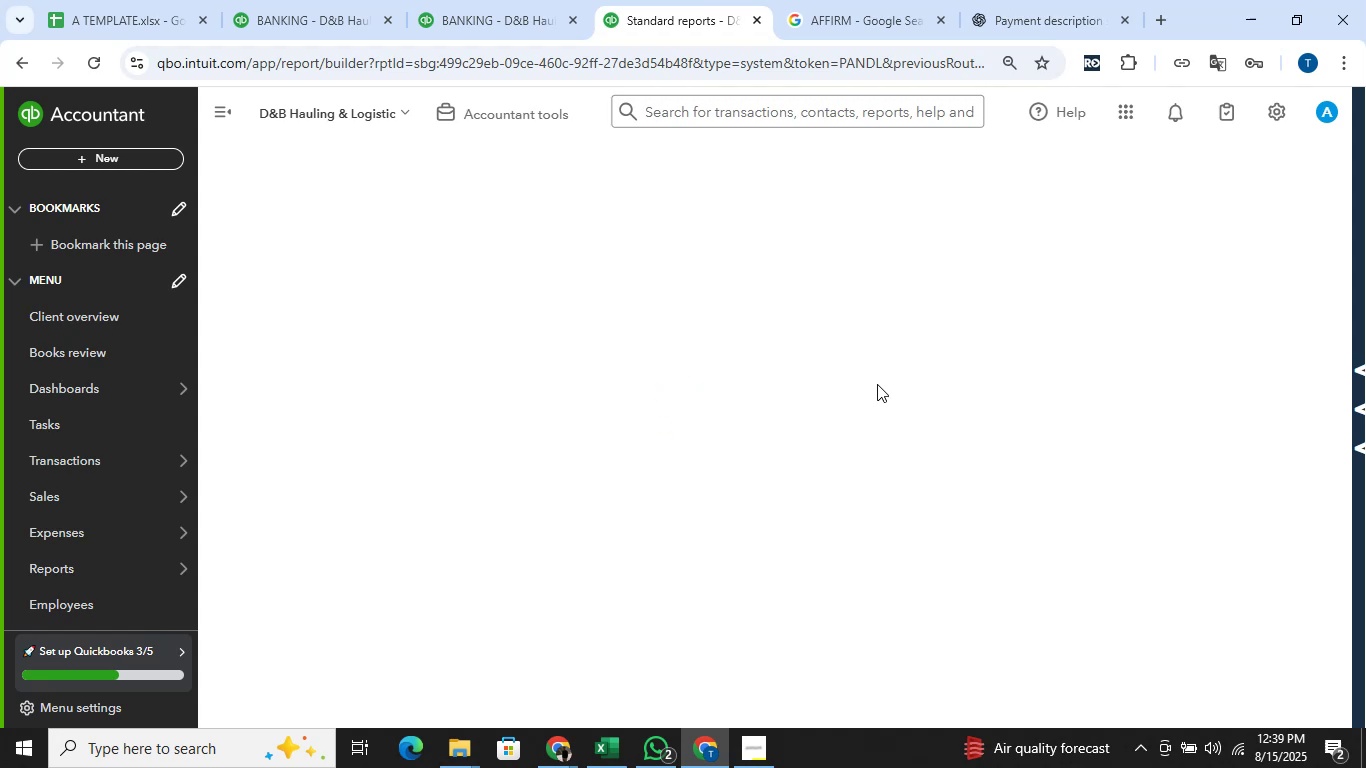 
left_click([501, 254])
 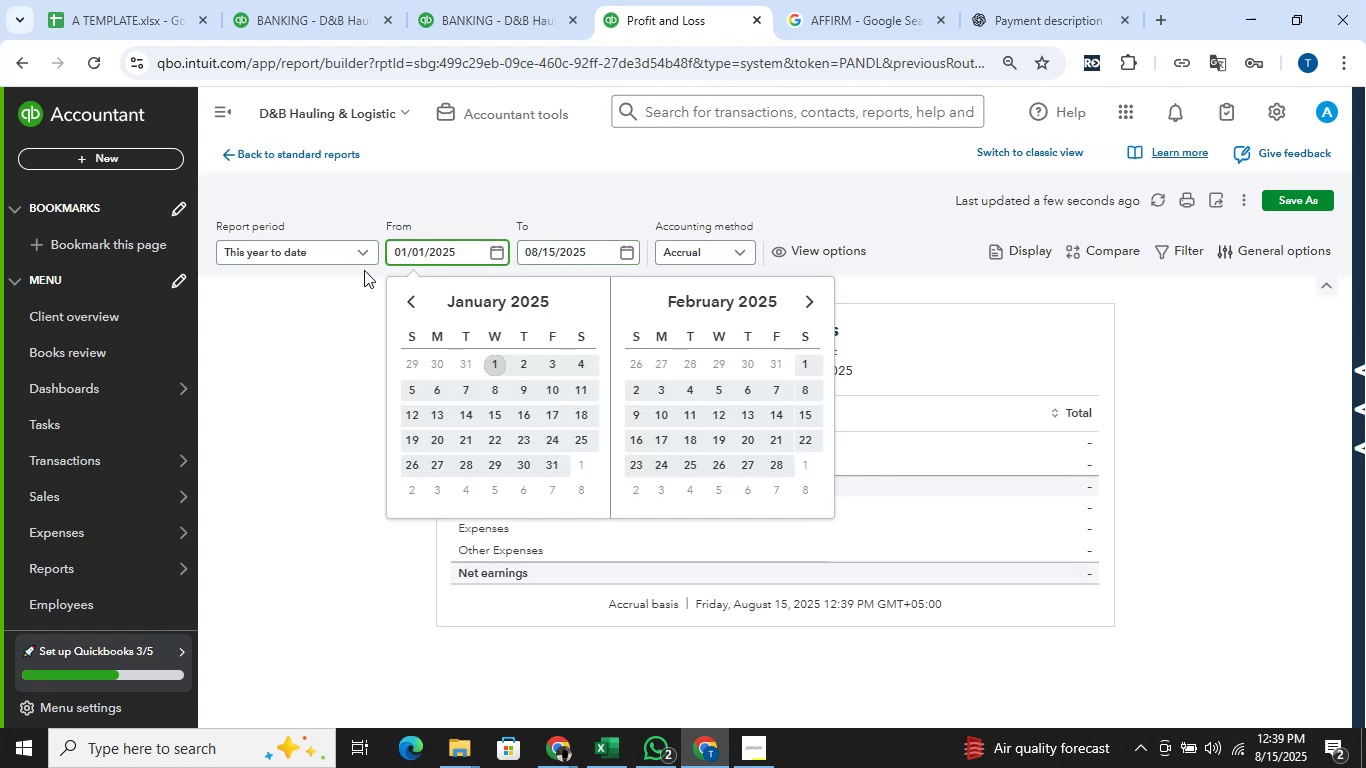 
left_click([367, 257])
 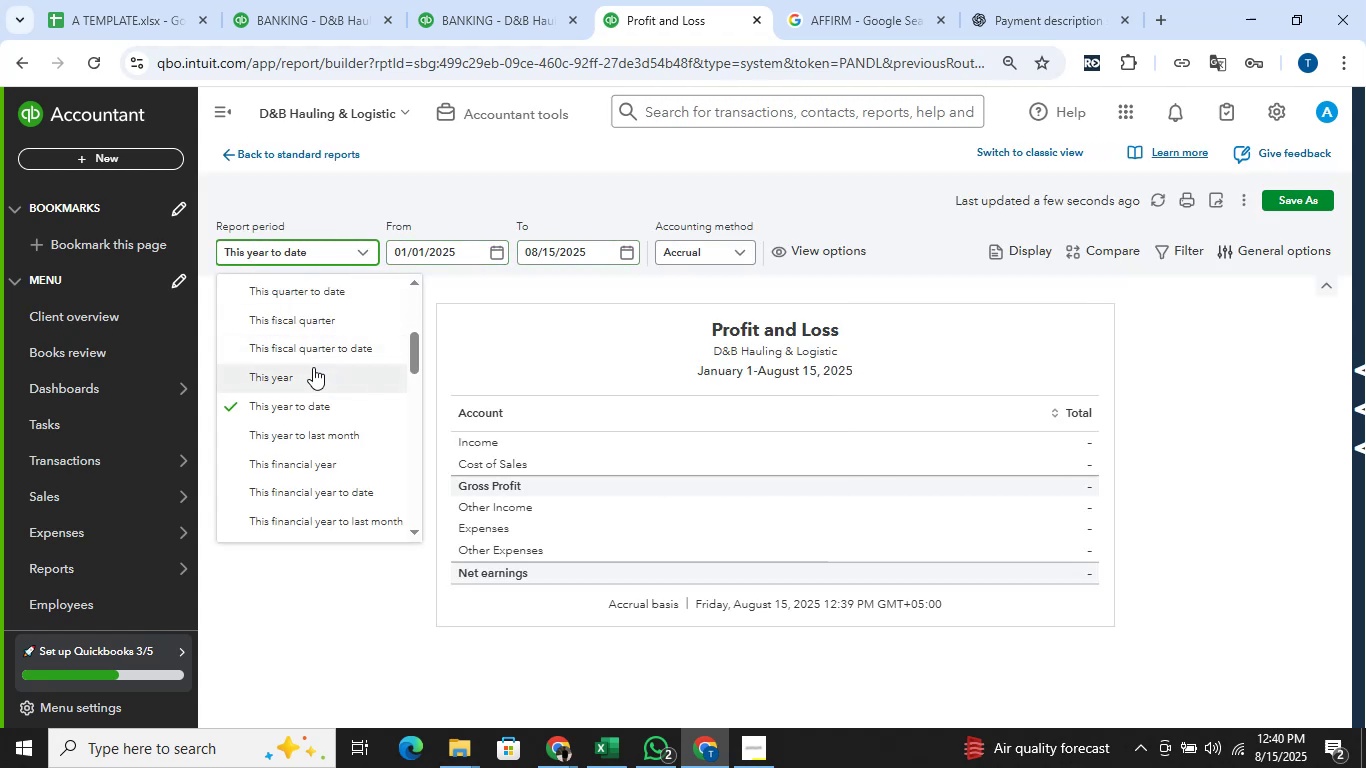 
scroll: coordinate [316, 360], scroll_direction: up, amount: 7.0
 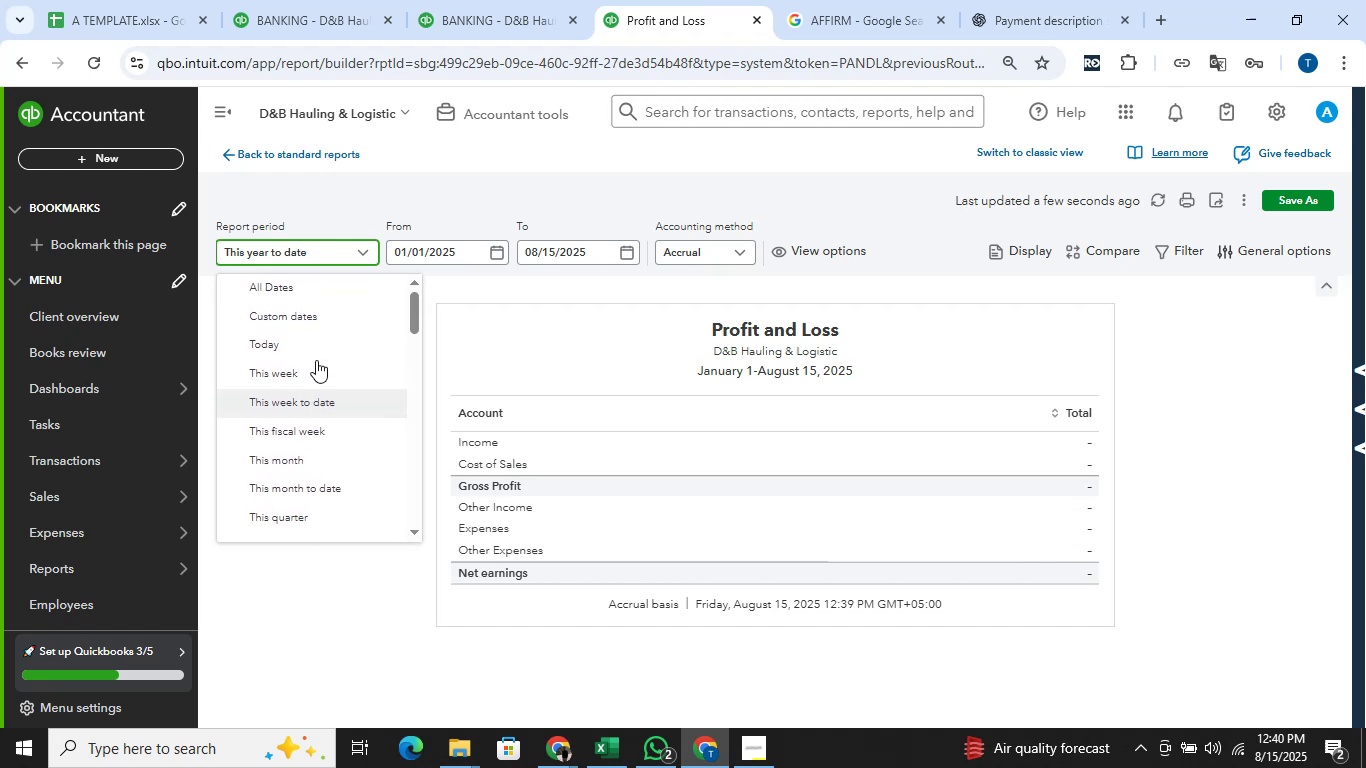 
scroll: coordinate [316, 360], scroll_direction: down, amount: 2.0
 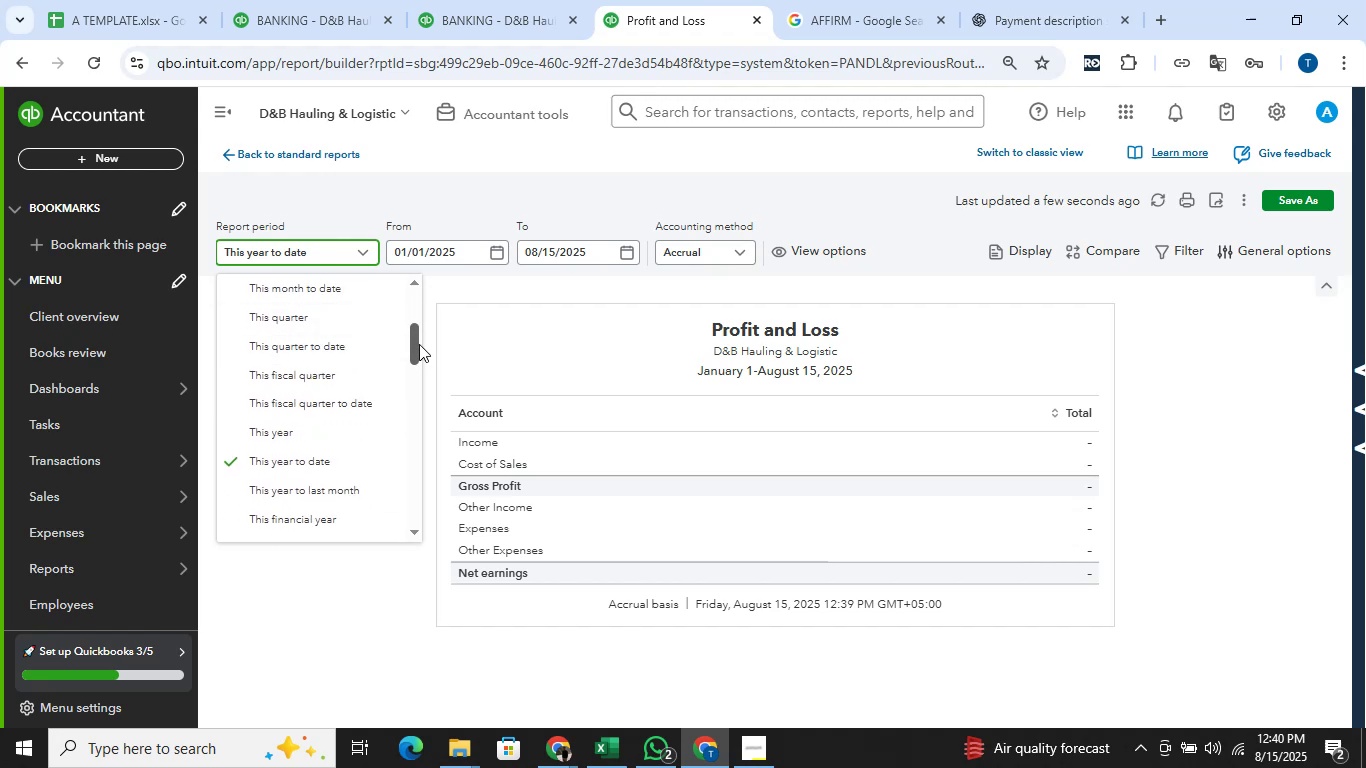 
left_click_drag(start_coordinate=[413, 345], to_coordinate=[405, 450])
 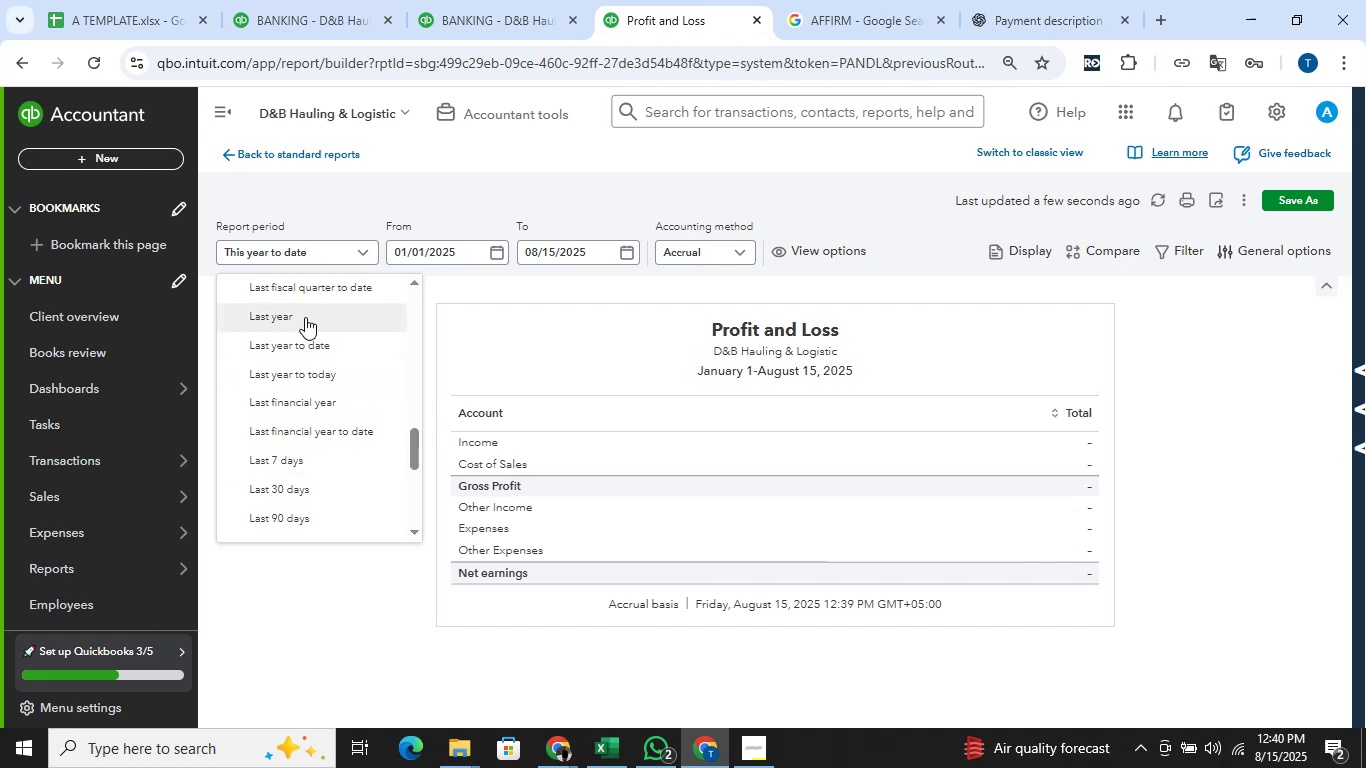 
left_click([305, 317])
 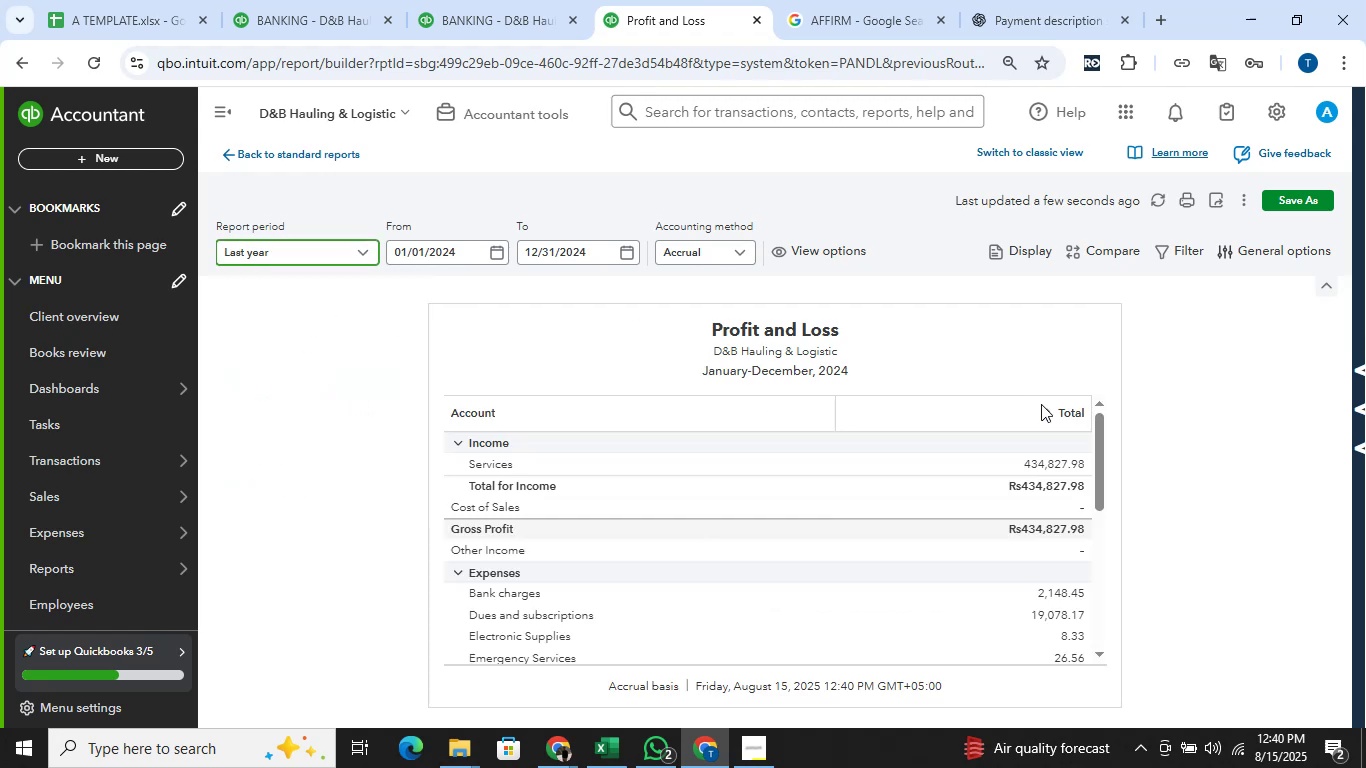 
left_click_drag(start_coordinate=[1100, 445], to_coordinate=[1112, 585])
 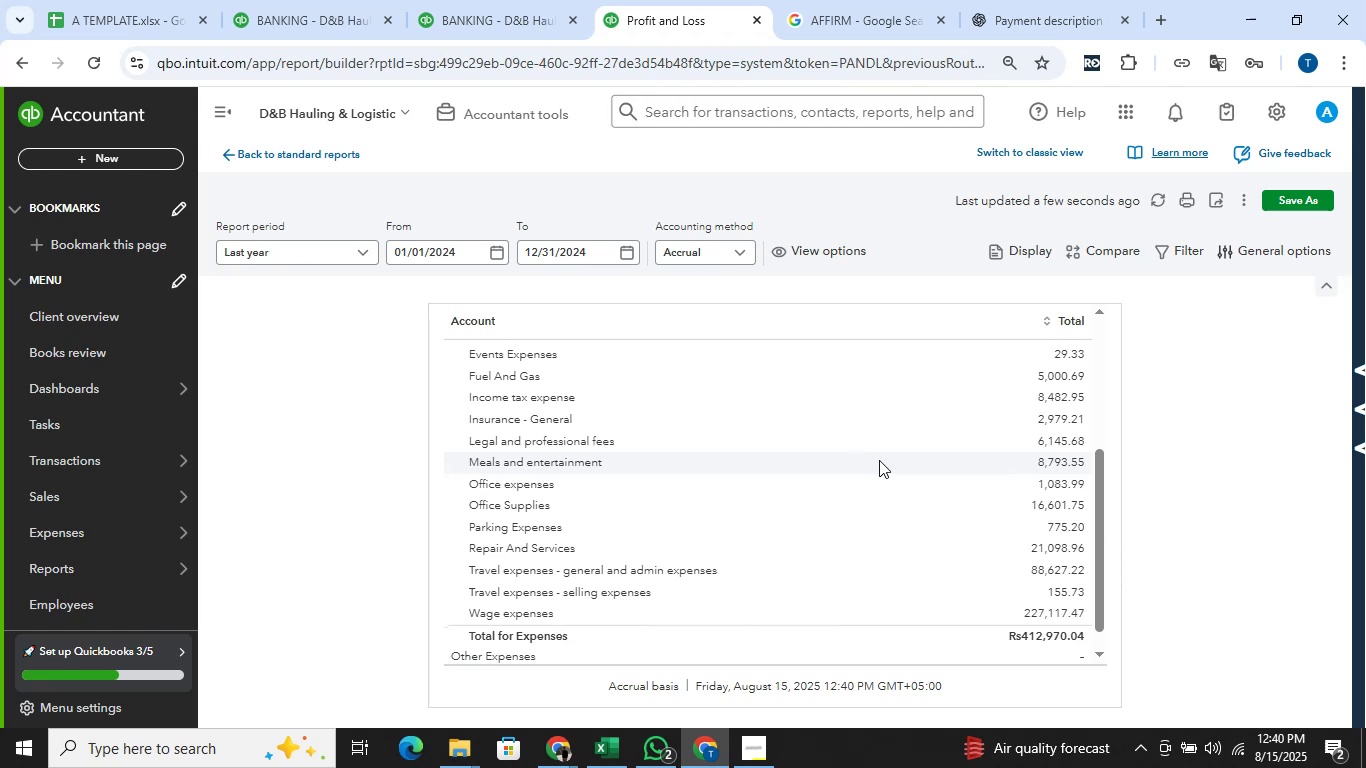 
scroll: coordinate [946, 468], scroll_direction: down, amount: 2.0
 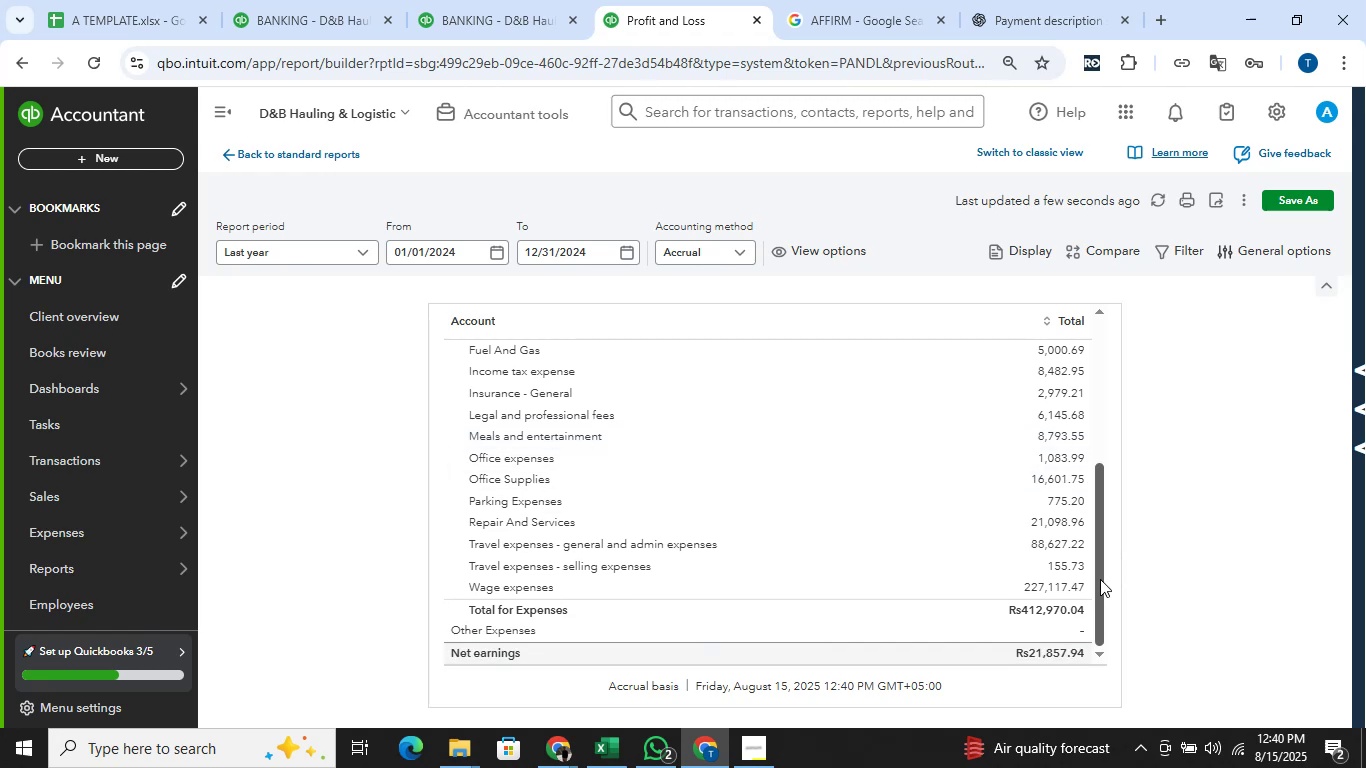 
left_click_drag(start_coordinate=[1100, 579], to_coordinate=[1117, 491])
 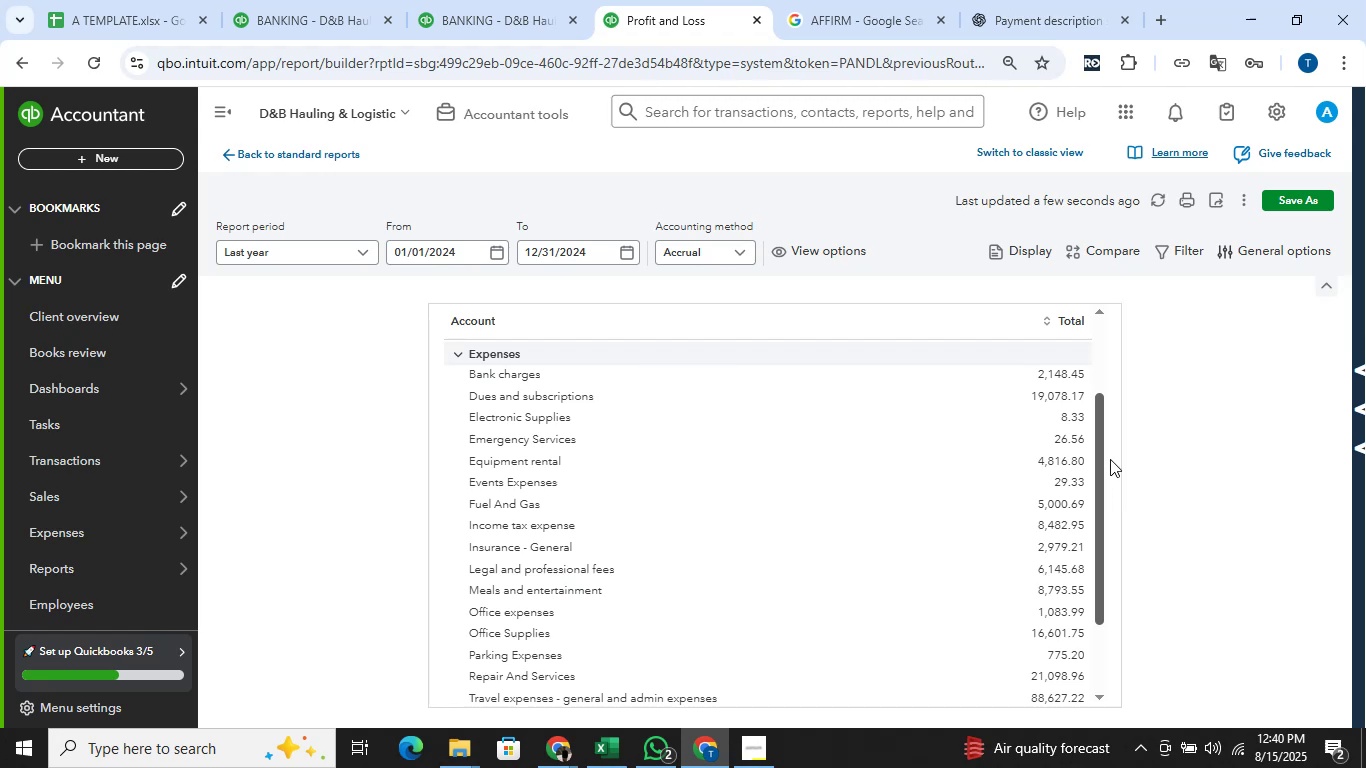 
wait(10.14)
 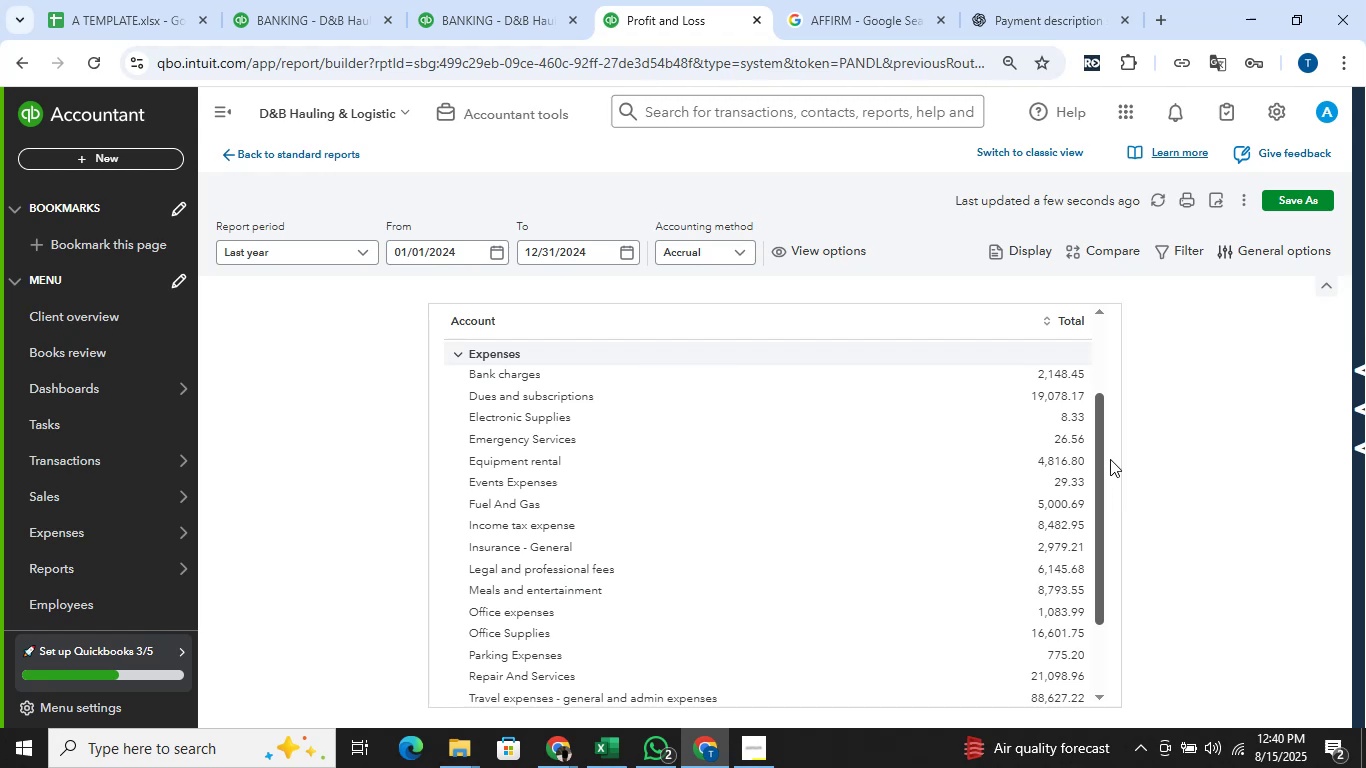 
scroll: coordinate [1102, 409], scroll_direction: up, amount: 2.0
 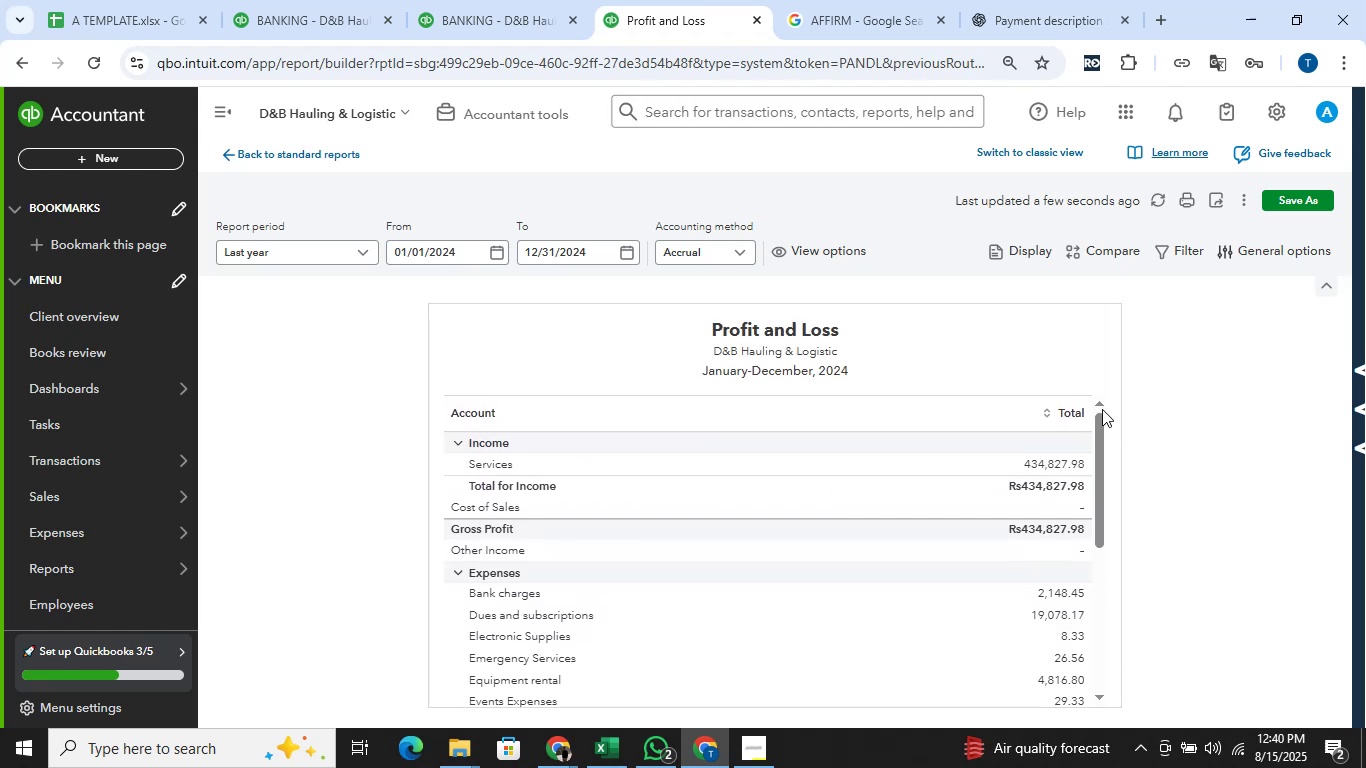 
scroll: coordinate [1100, 410], scroll_direction: down, amount: 4.0
 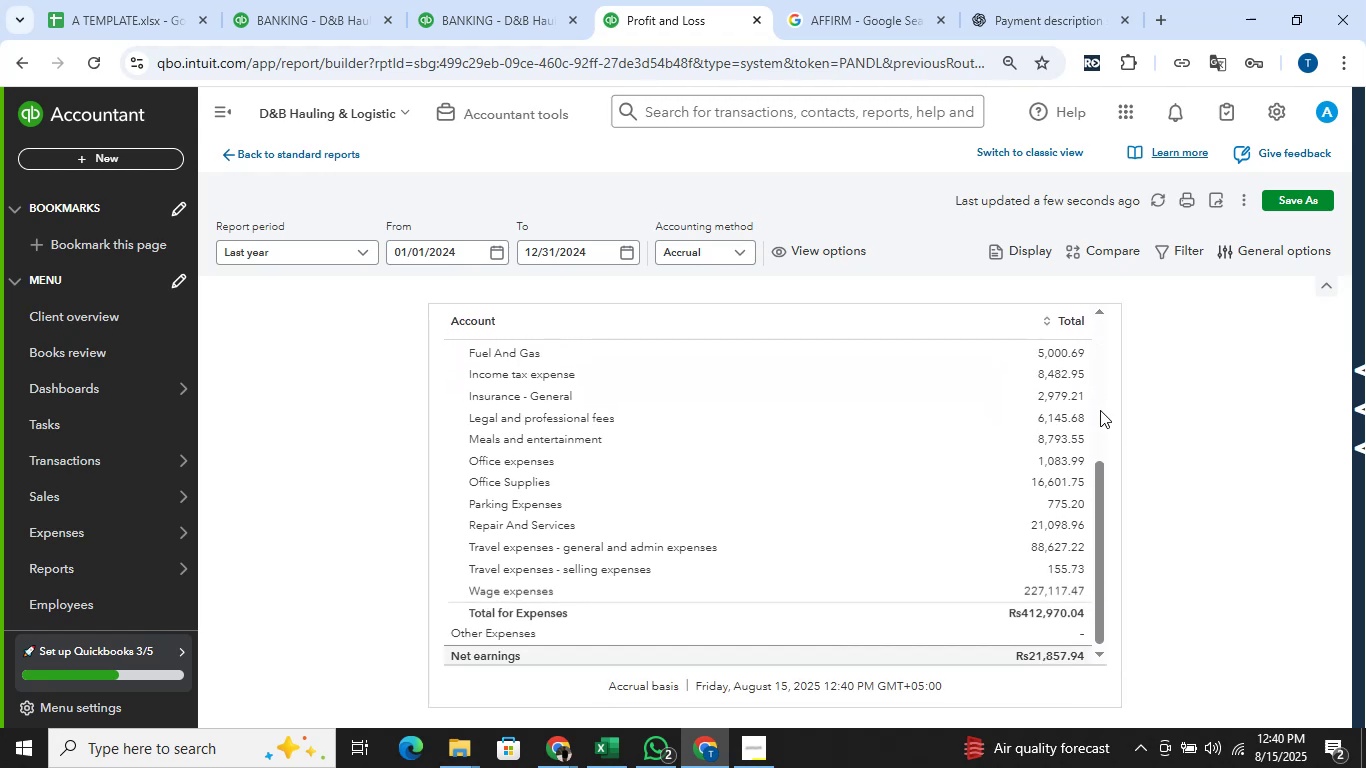 
scroll: coordinate [1100, 410], scroll_direction: up, amount: 2.0
 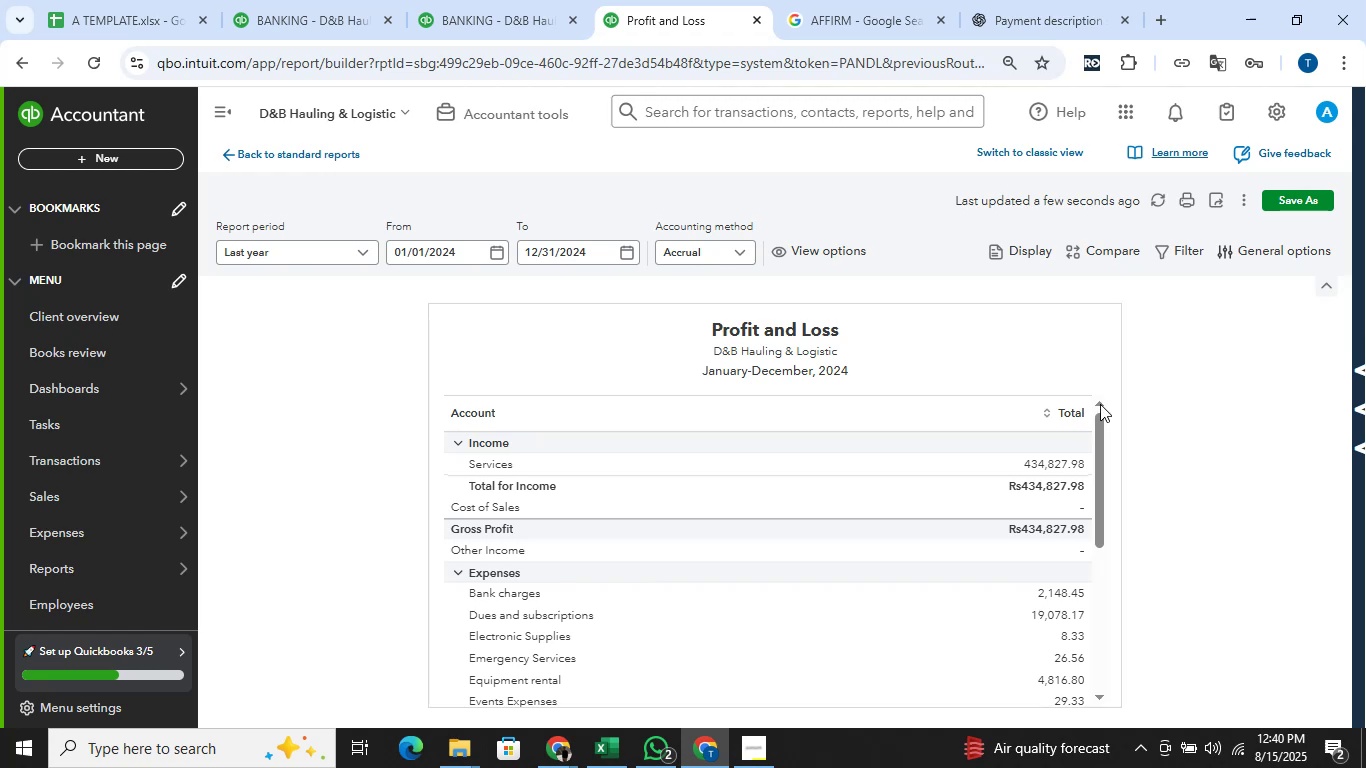 
wait(12.78)
 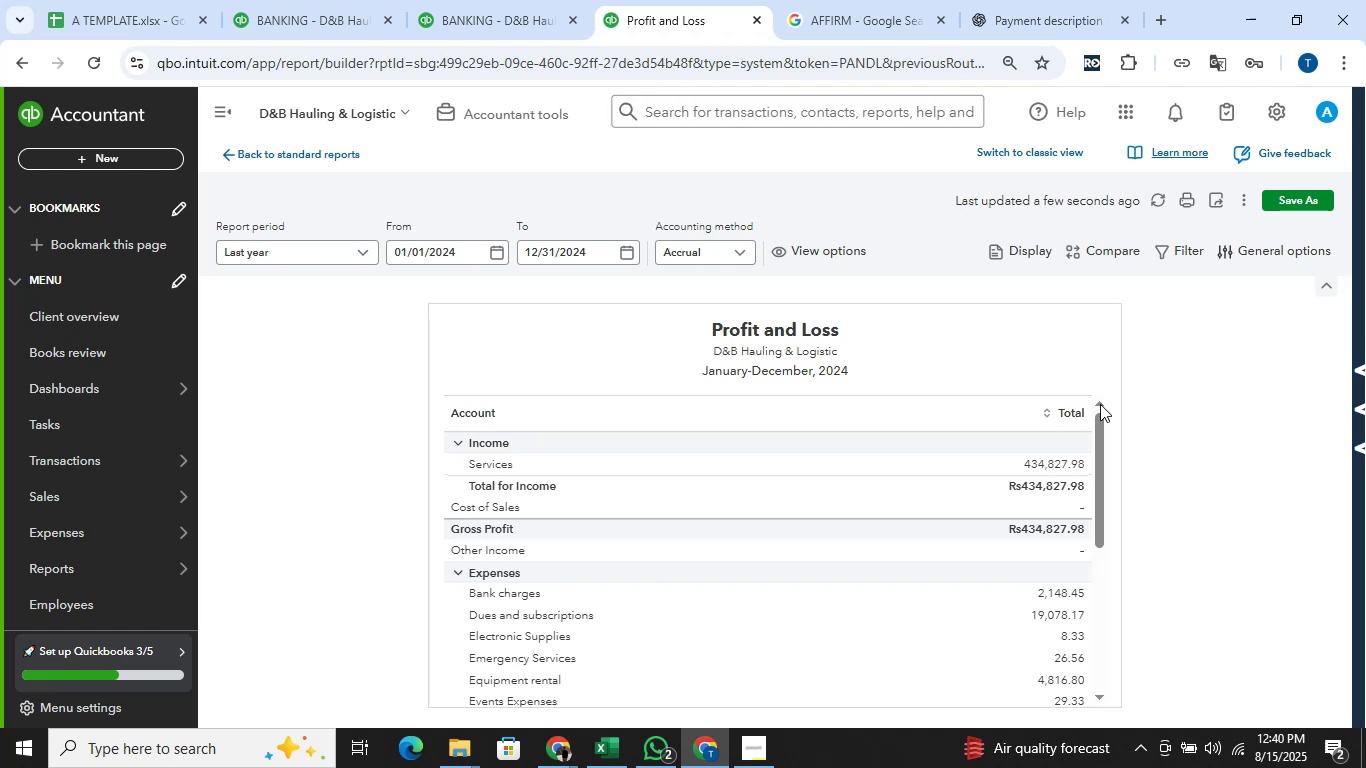 
left_click_drag(start_coordinate=[1105, 430], to_coordinate=[1105, 408])
 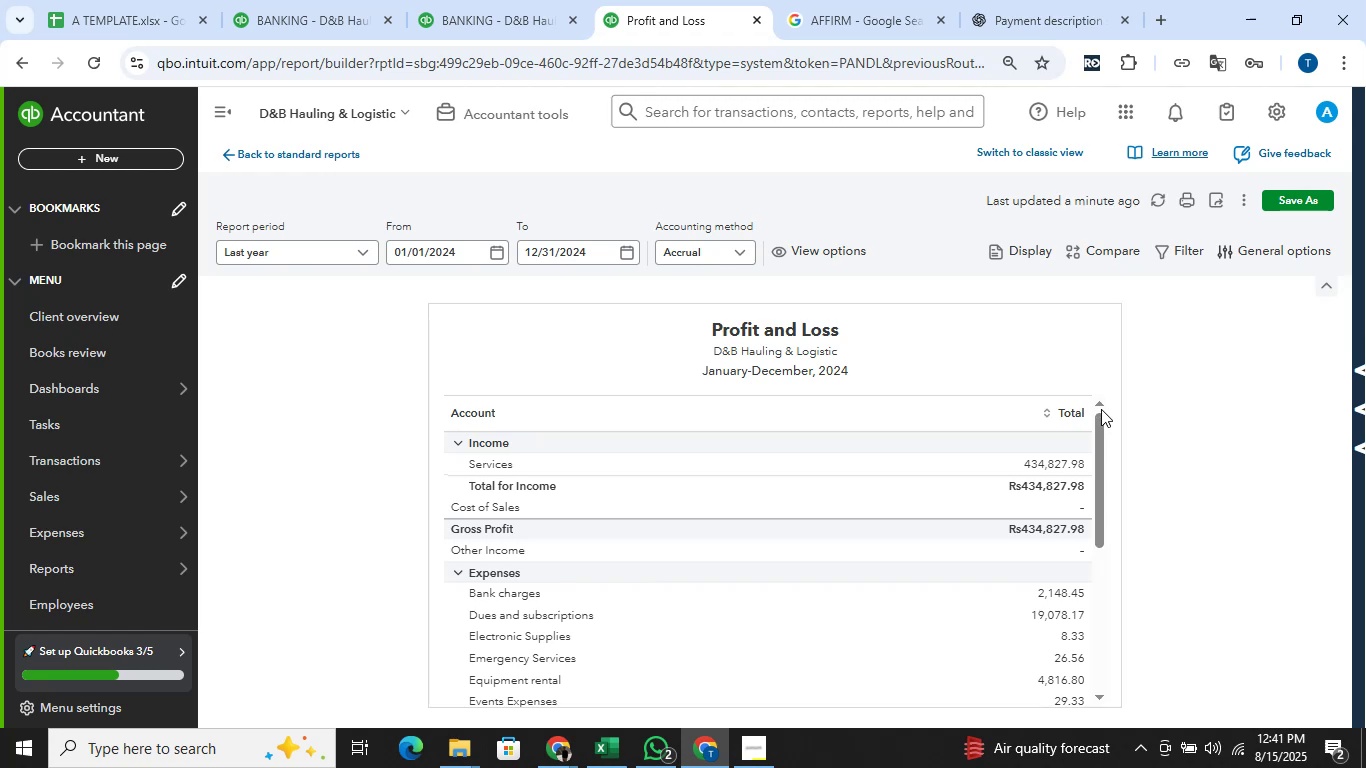 
left_click_drag(start_coordinate=[1099, 416], to_coordinate=[1119, 378])
 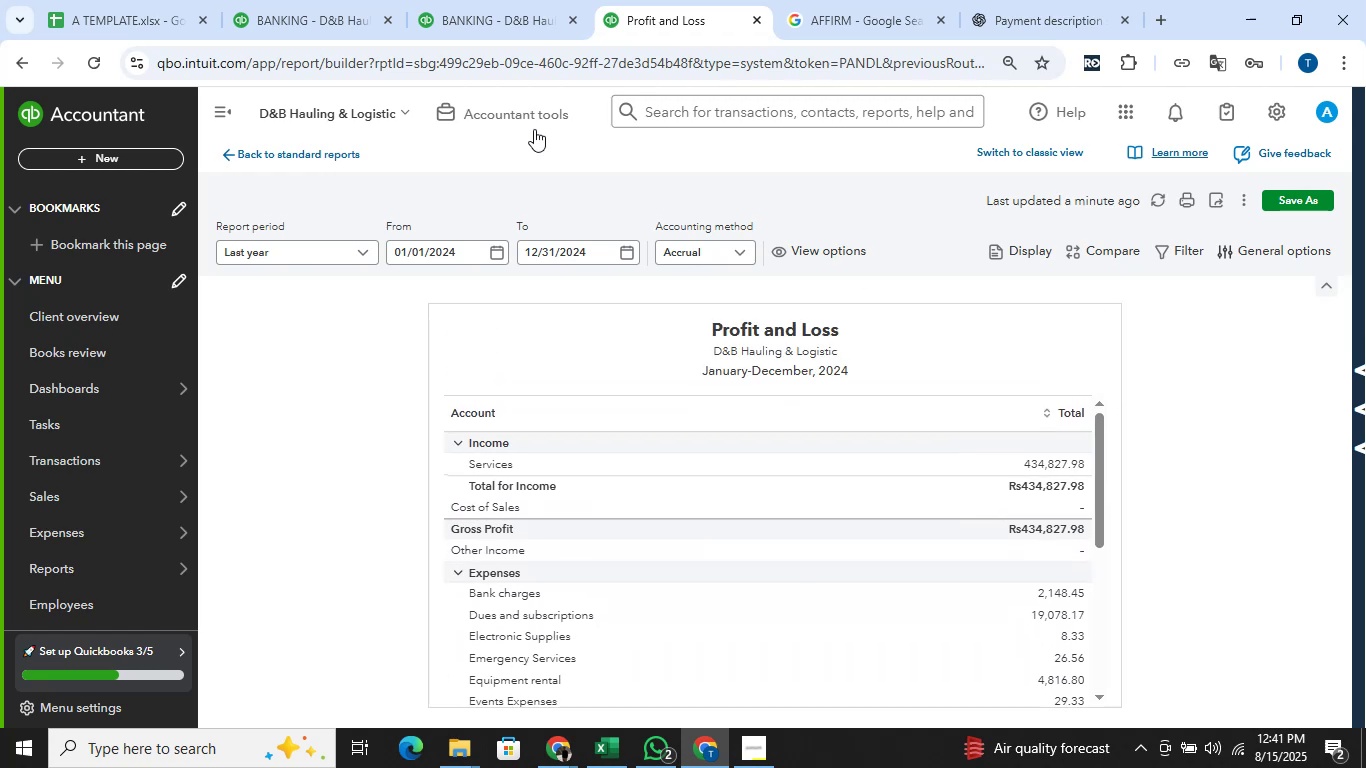 
left_click([332, 0])
 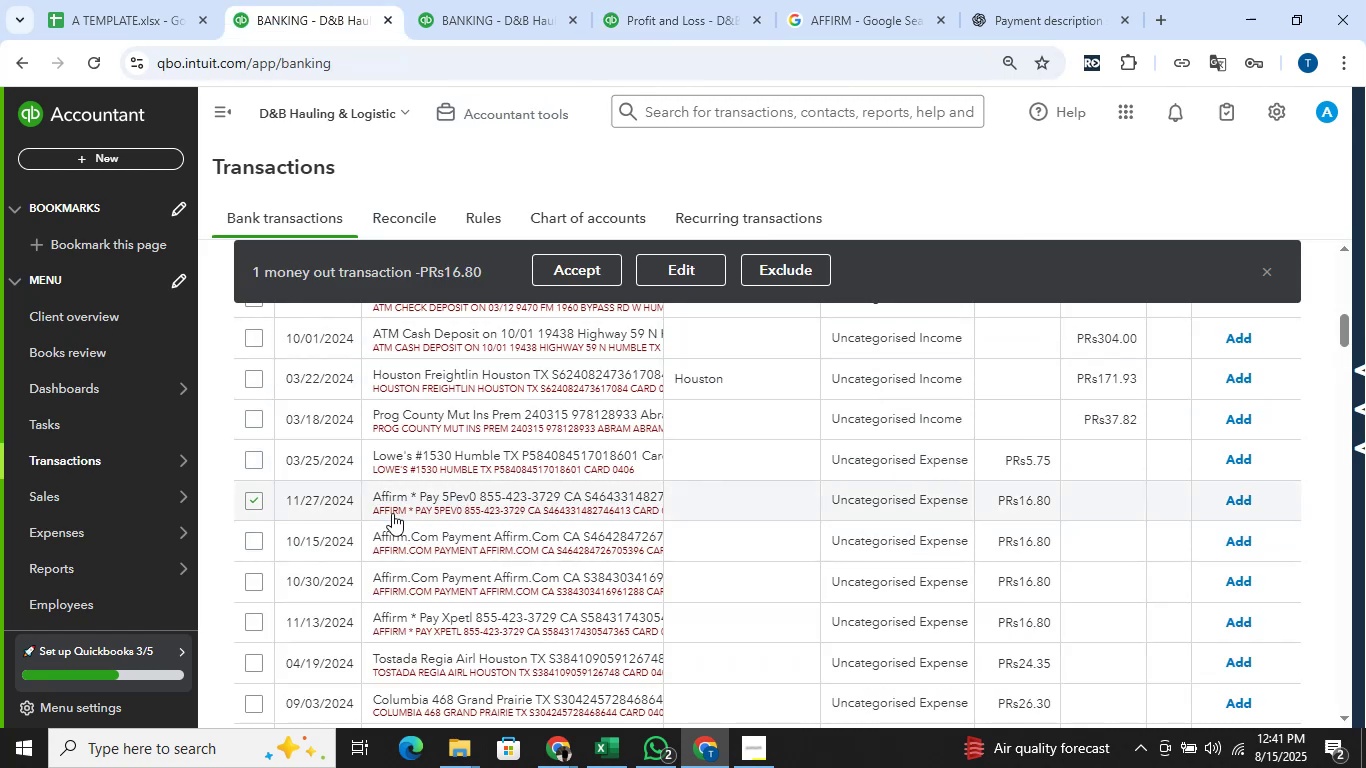 
left_click_drag(start_coordinate=[408, 496], to_coordinate=[362, 495])
 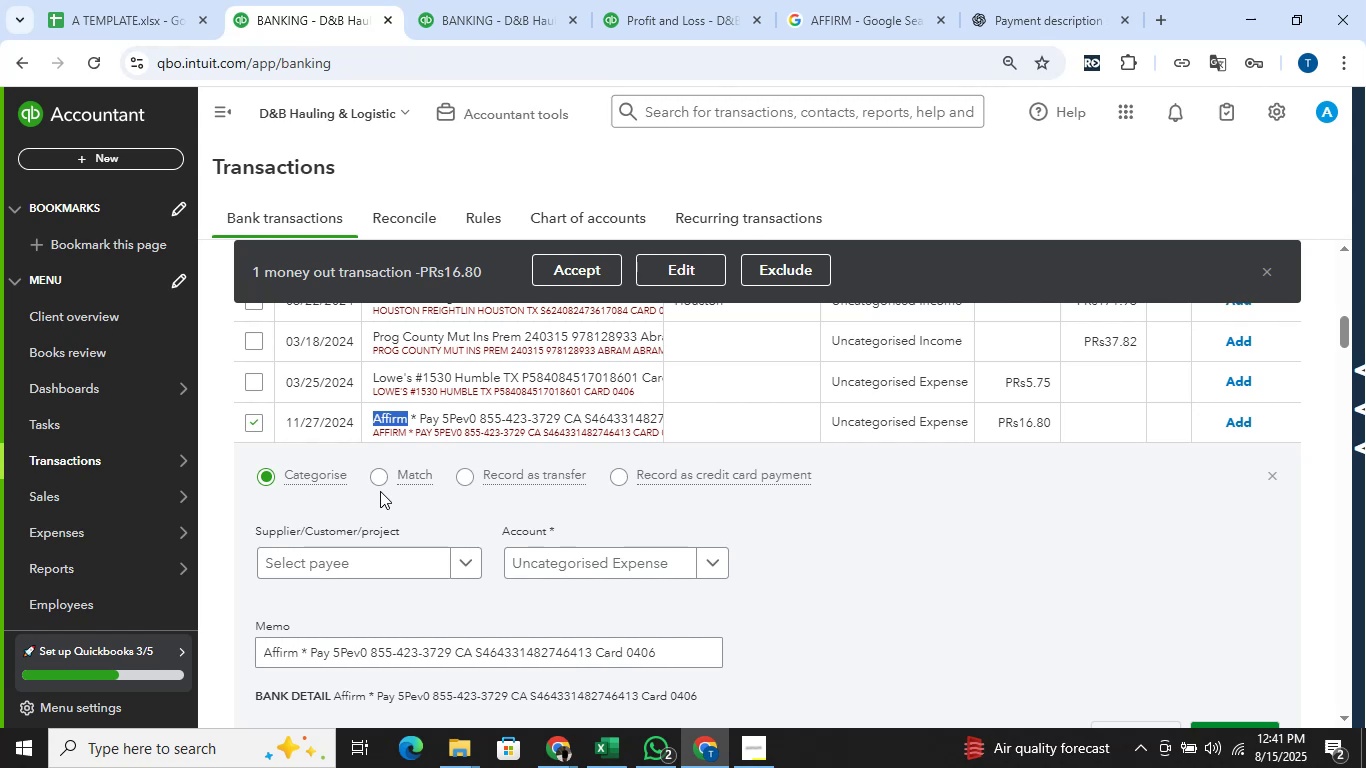 
key(Control+C)
 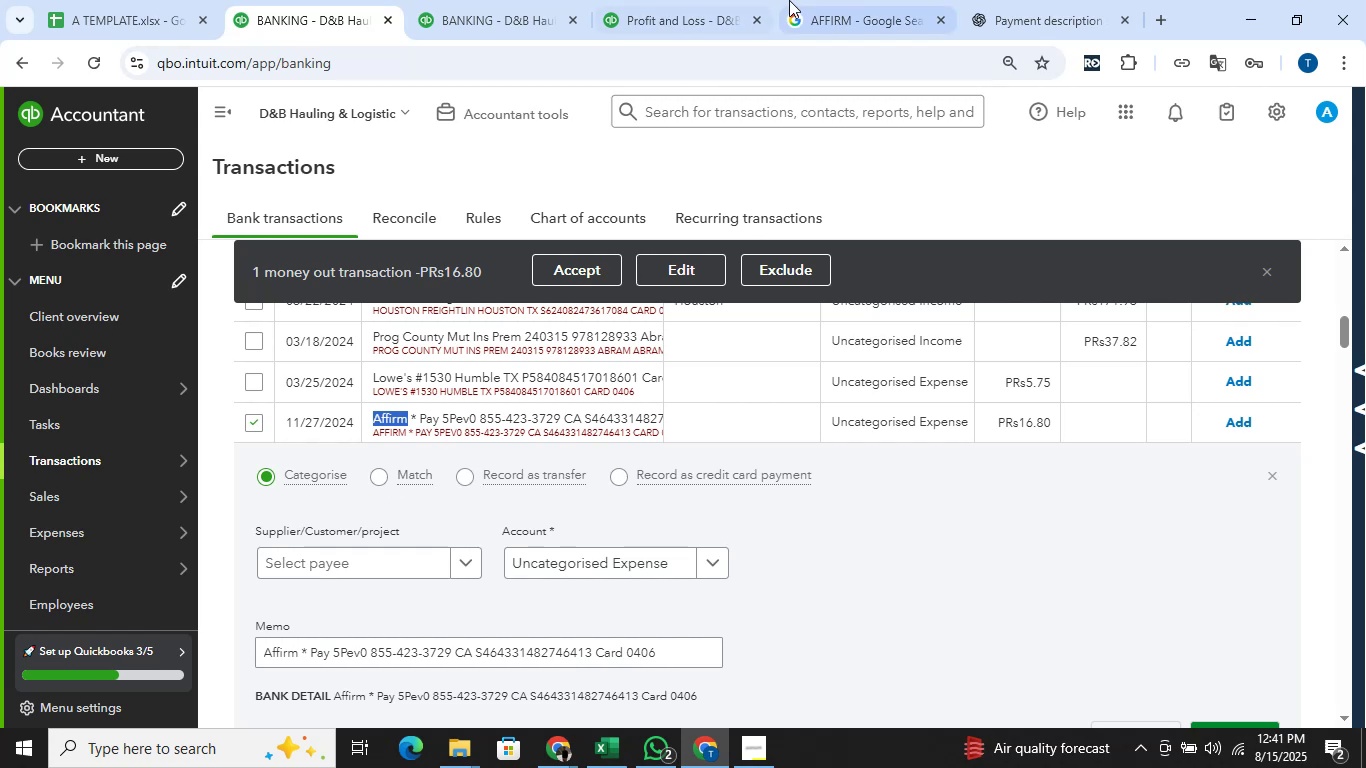 
left_click([641, 0])
 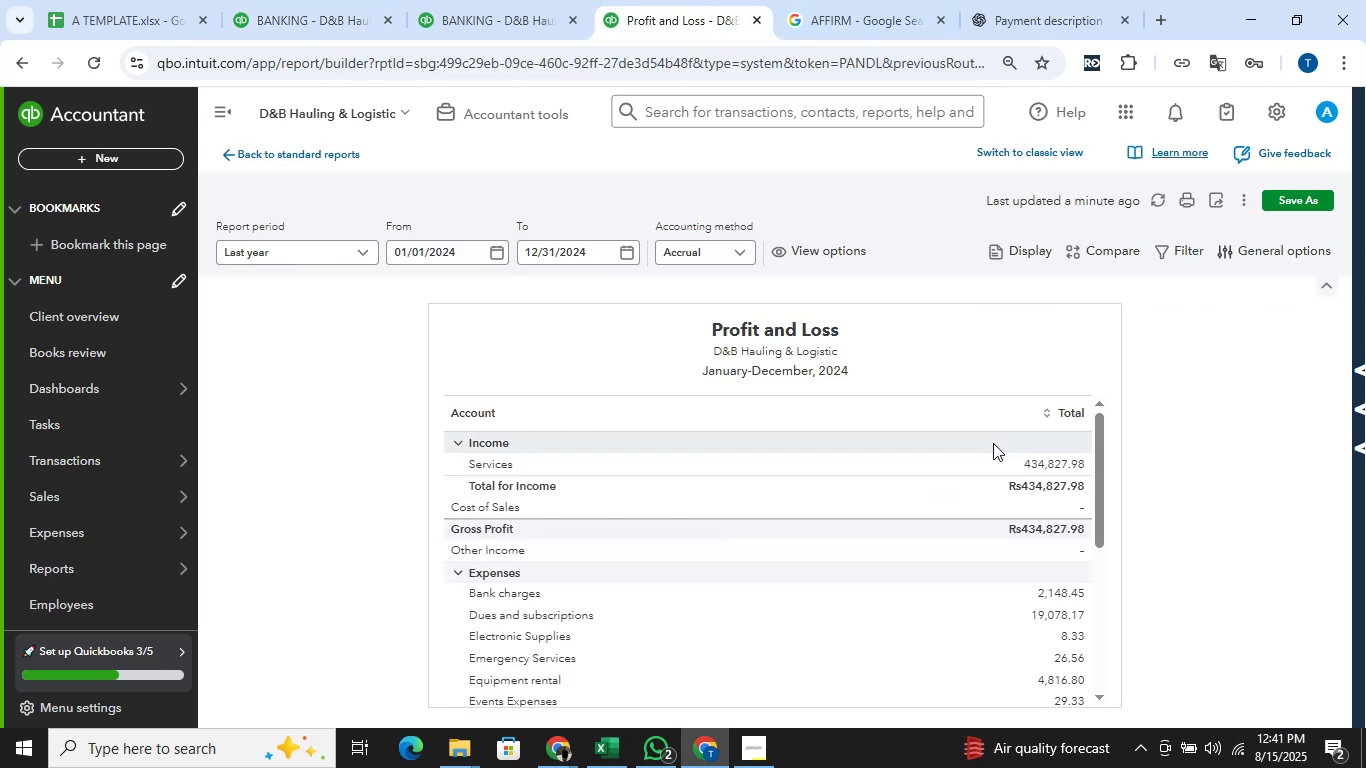 
scroll: coordinate [988, 455], scroll_direction: down, amount: 1.0
 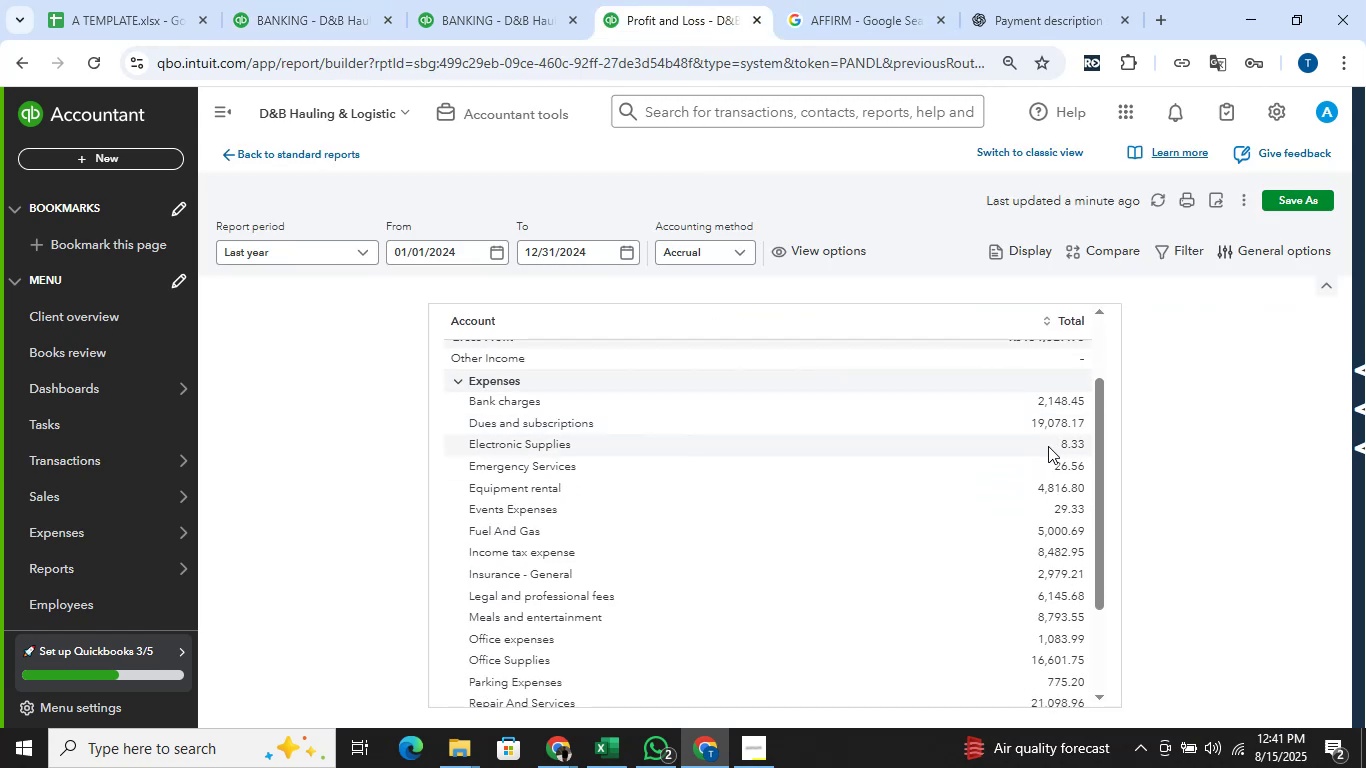 
wait(11.04)
 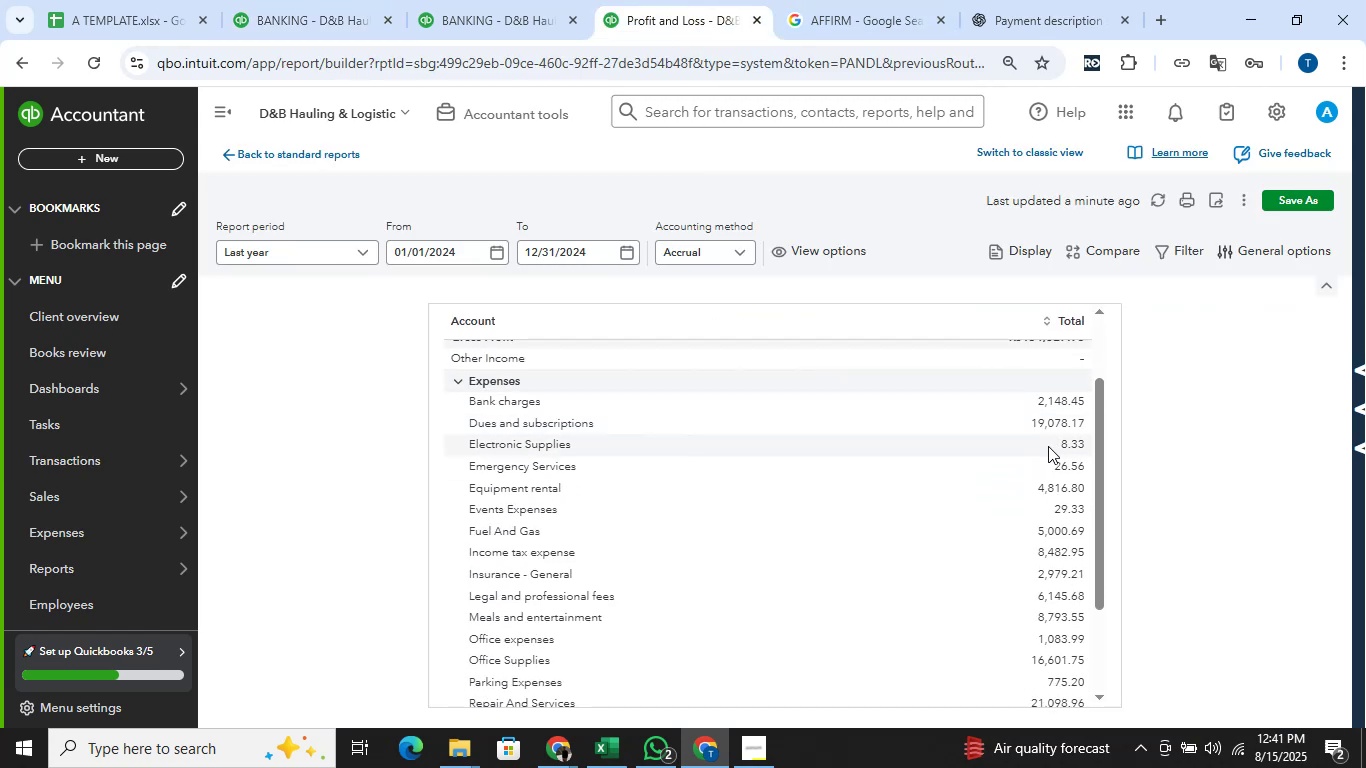 
scroll: coordinate [1024, 434], scroll_direction: down, amount: 2.0
 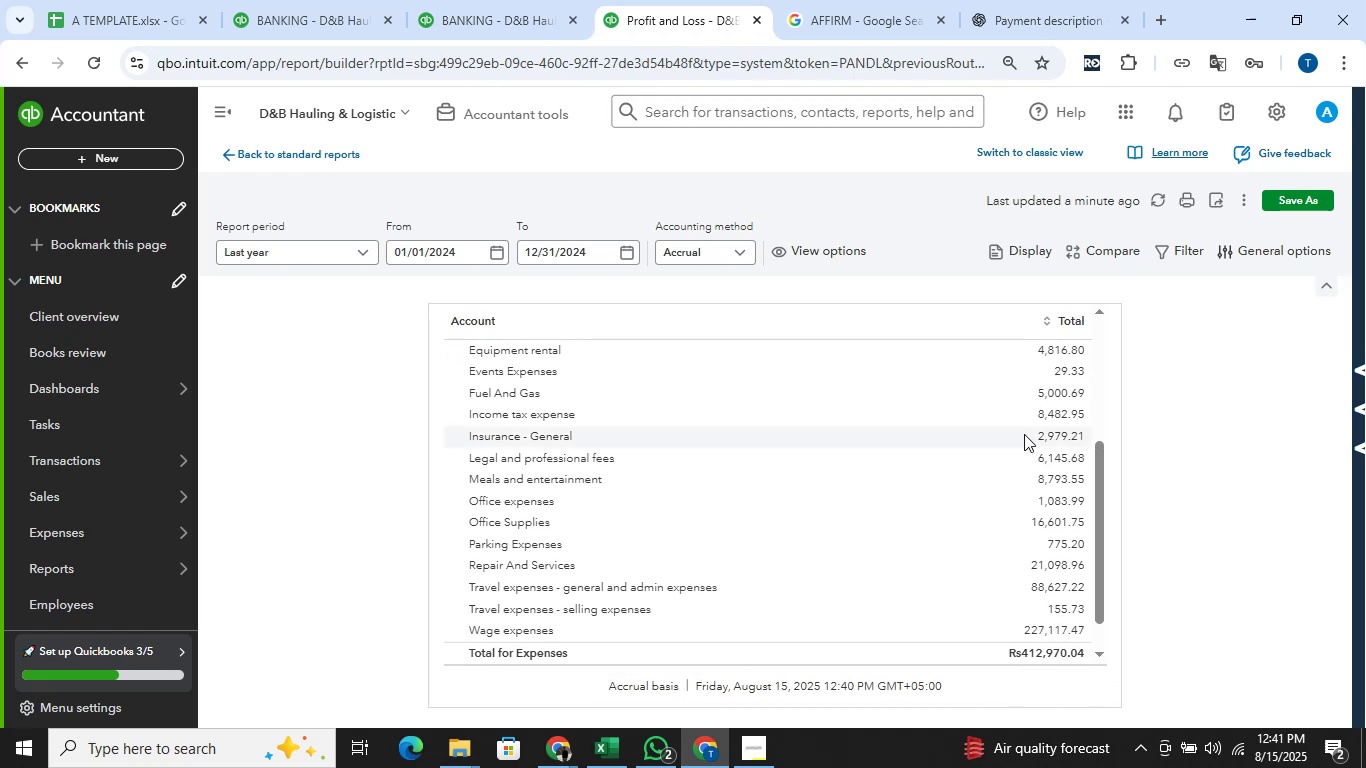 
scroll: coordinate [1024, 434], scroll_direction: up, amount: 1.0
 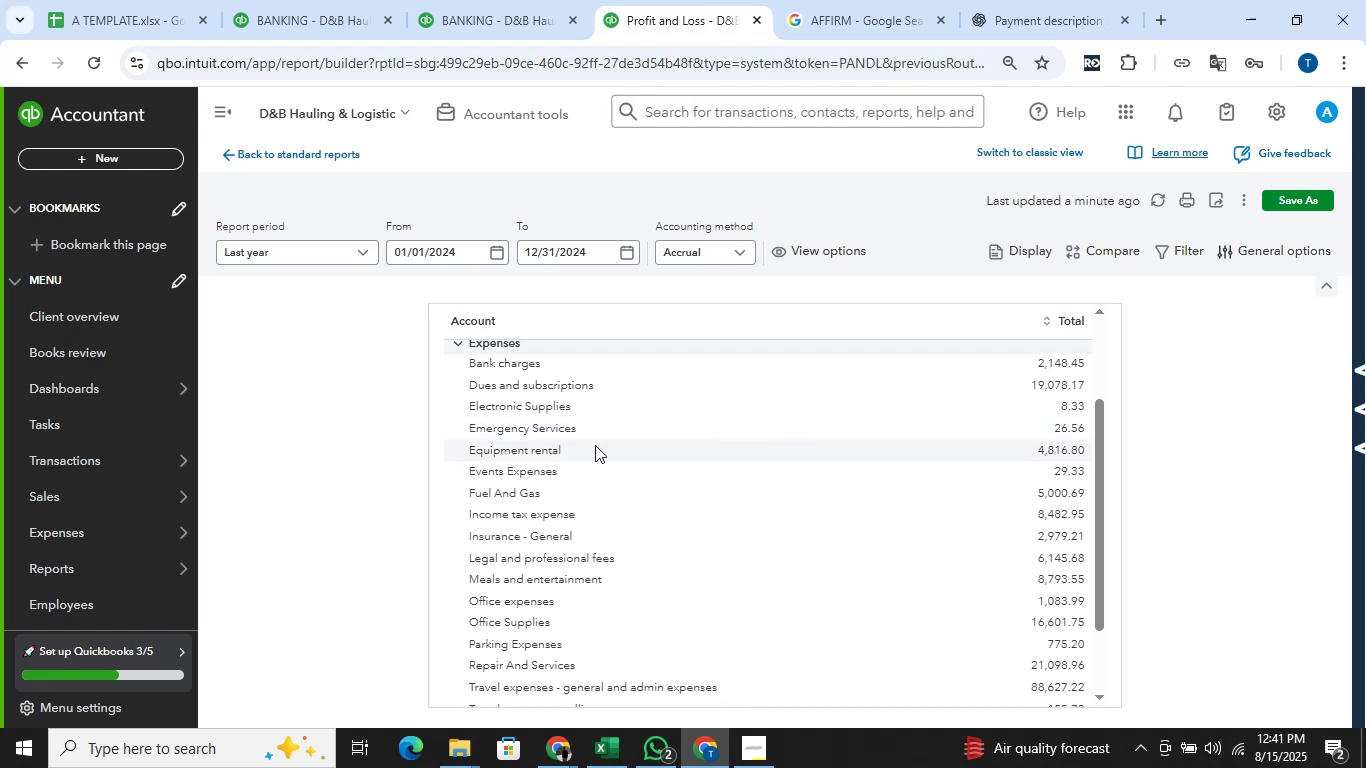 
wait(9.46)
 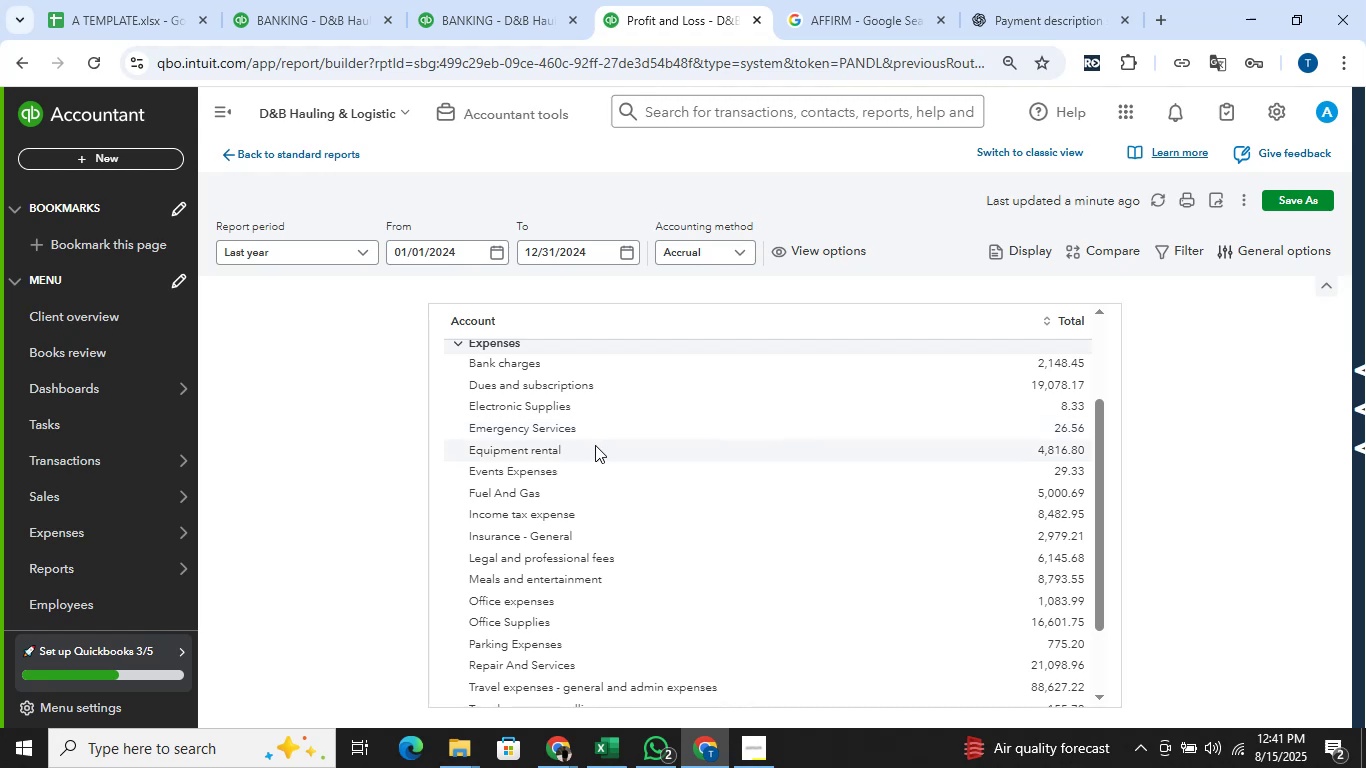 
scroll: coordinate [634, 498], scroll_direction: down, amount: 1.0
 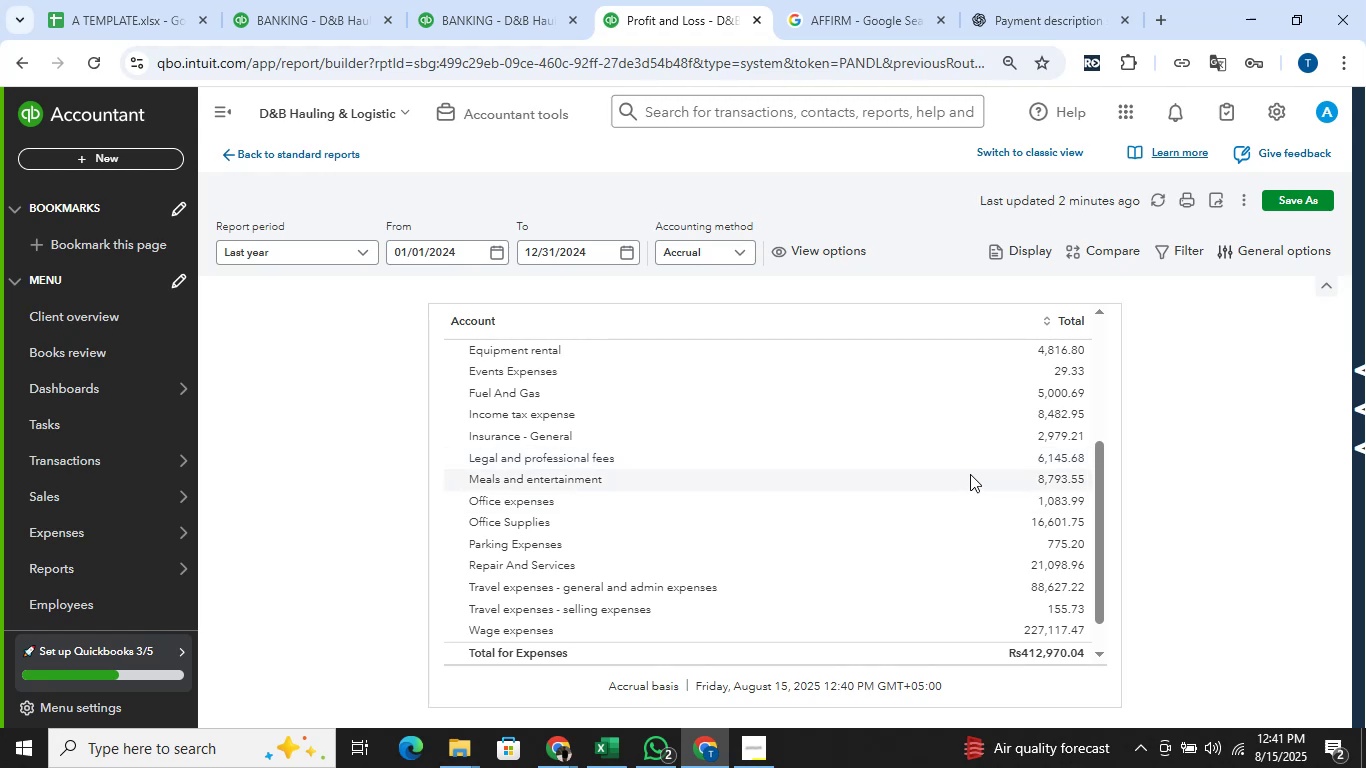 
wait(15.26)
 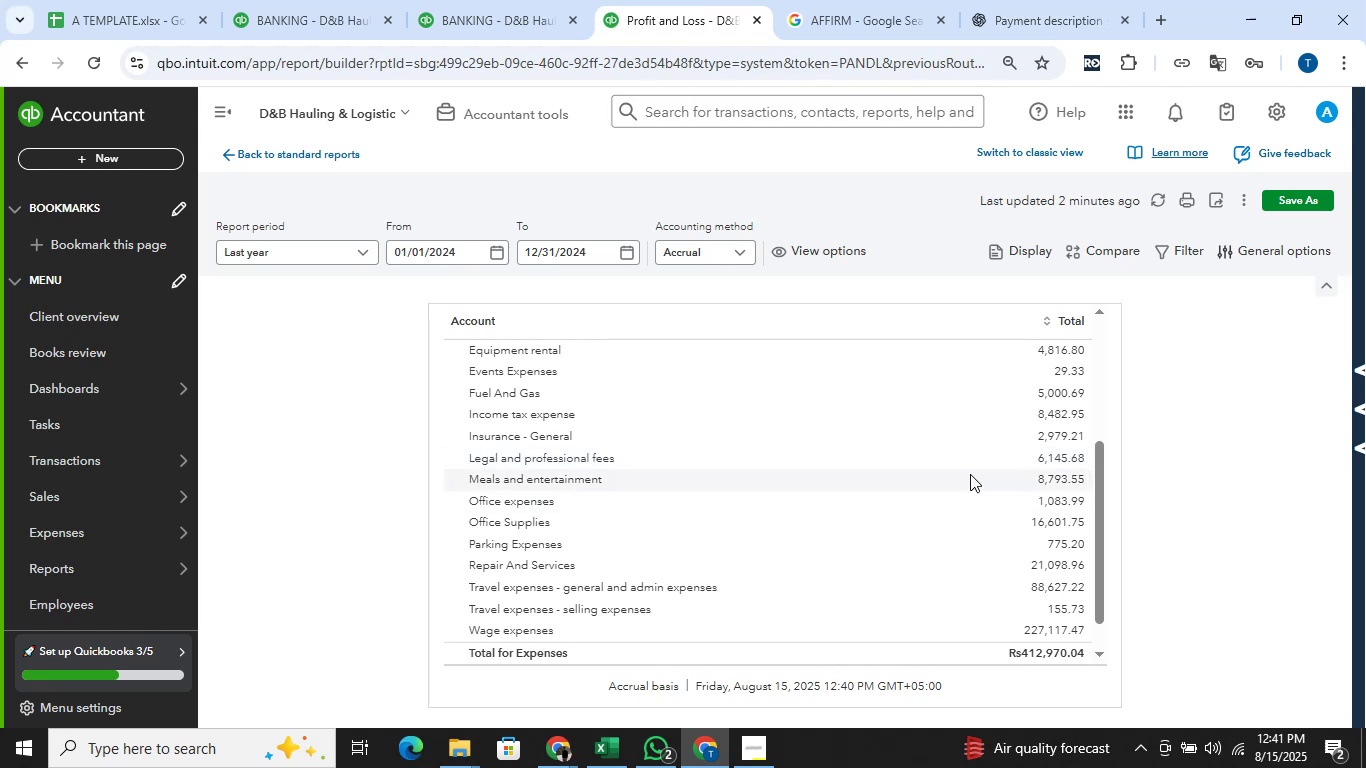 
scroll: coordinate [973, 469], scroll_direction: up, amount: 1.0
 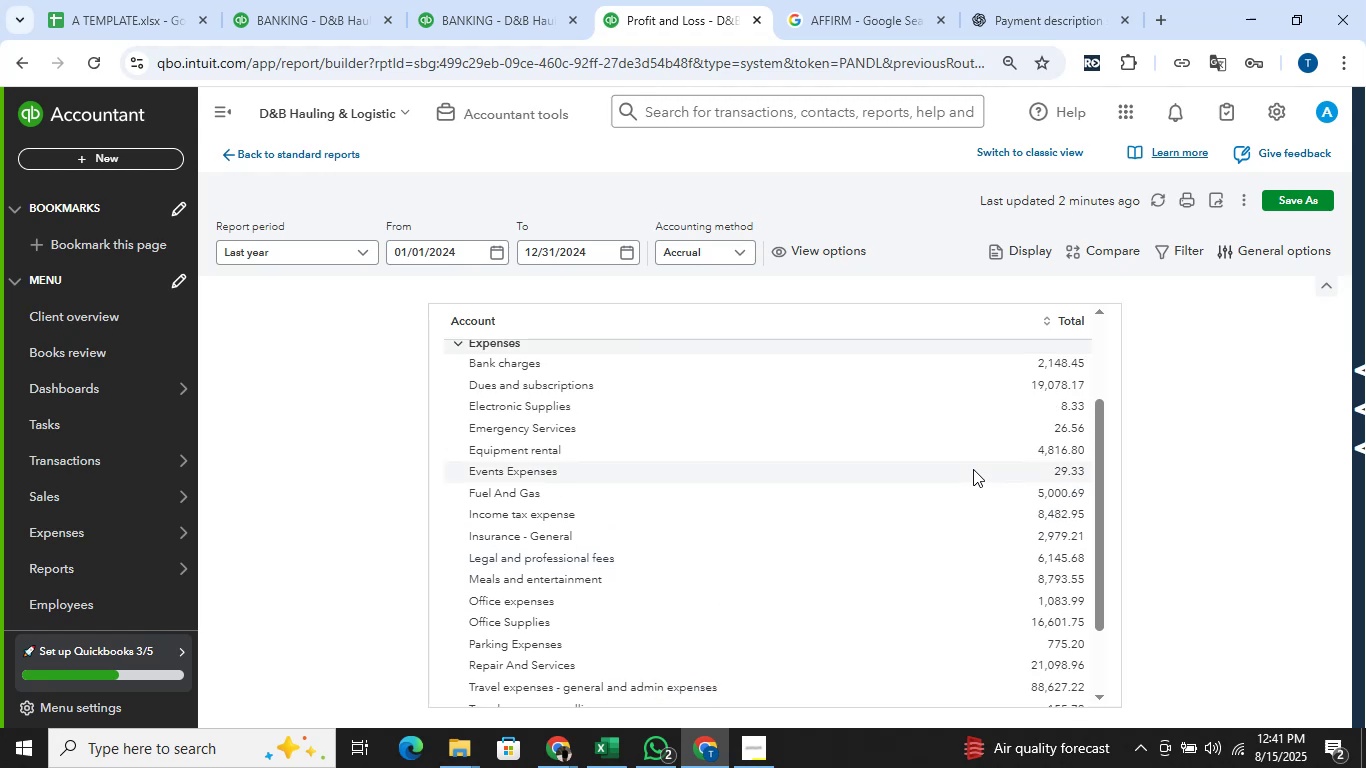 
scroll: coordinate [973, 469], scroll_direction: down, amount: 1.0
 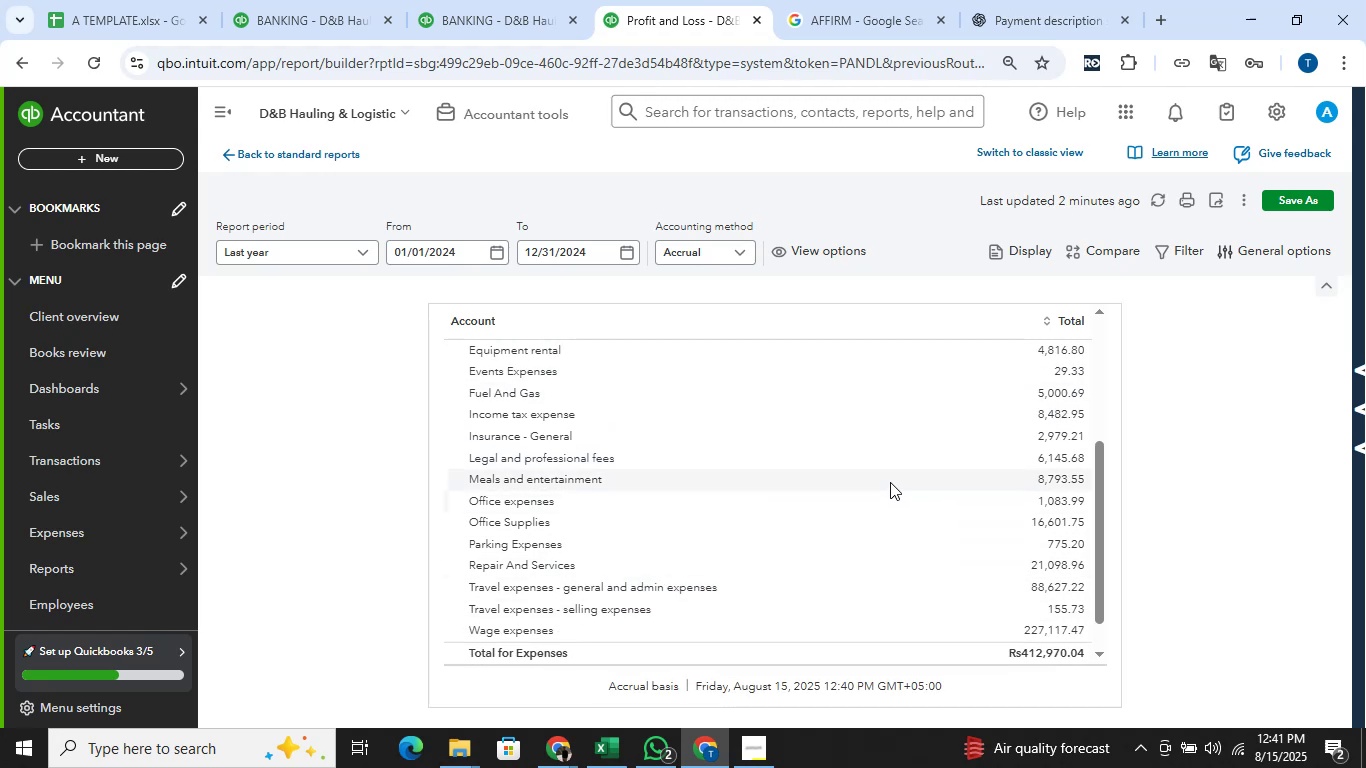 
scroll: coordinate [890, 482], scroll_direction: up, amount: 1.0
 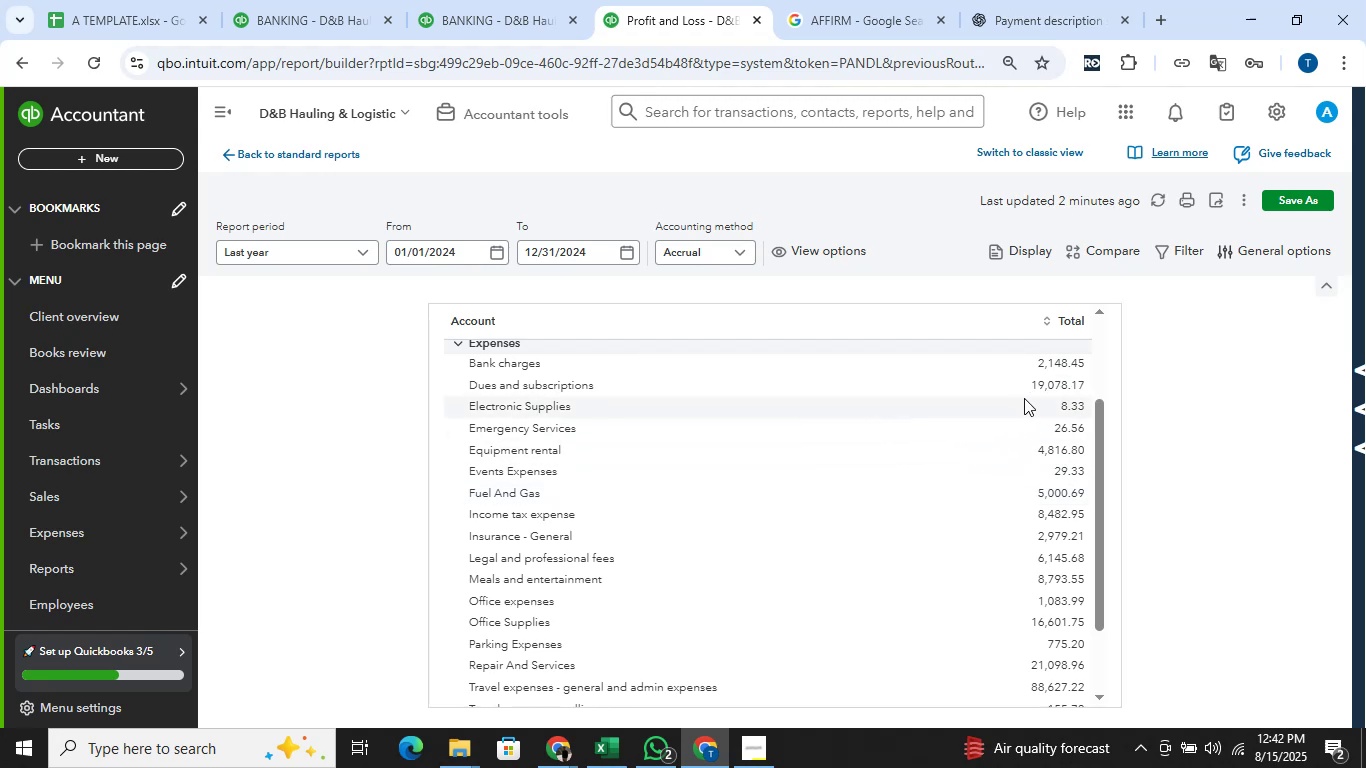 
wait(14.02)
 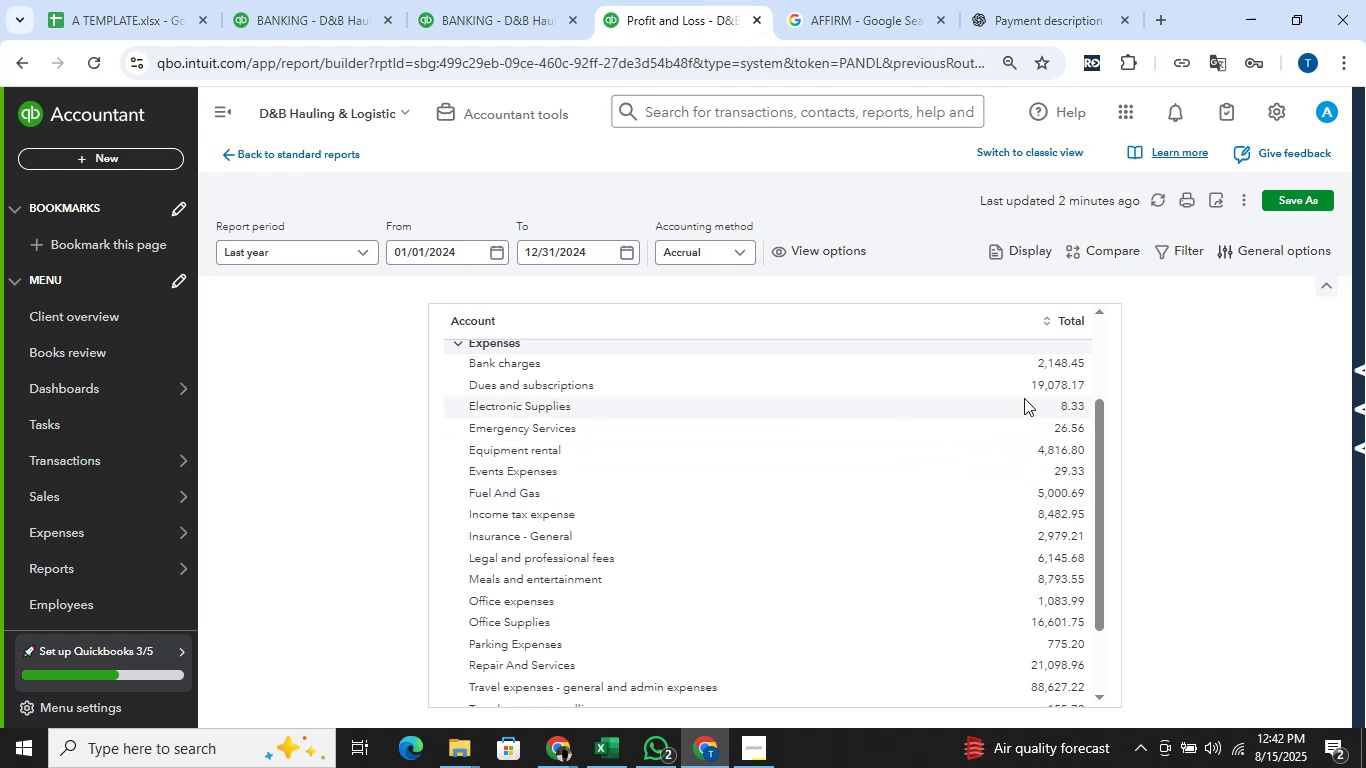 
left_click([383, 0])
 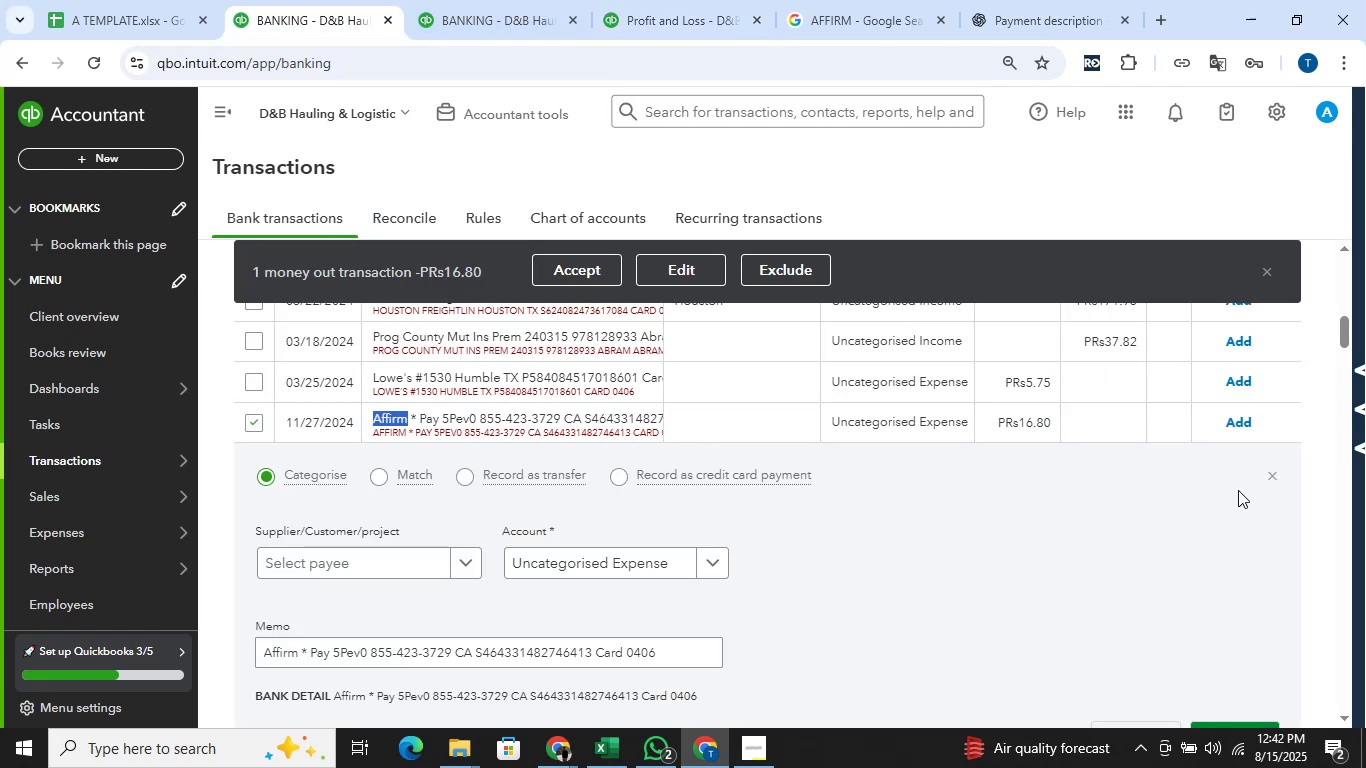 
left_click([1269, 478])
 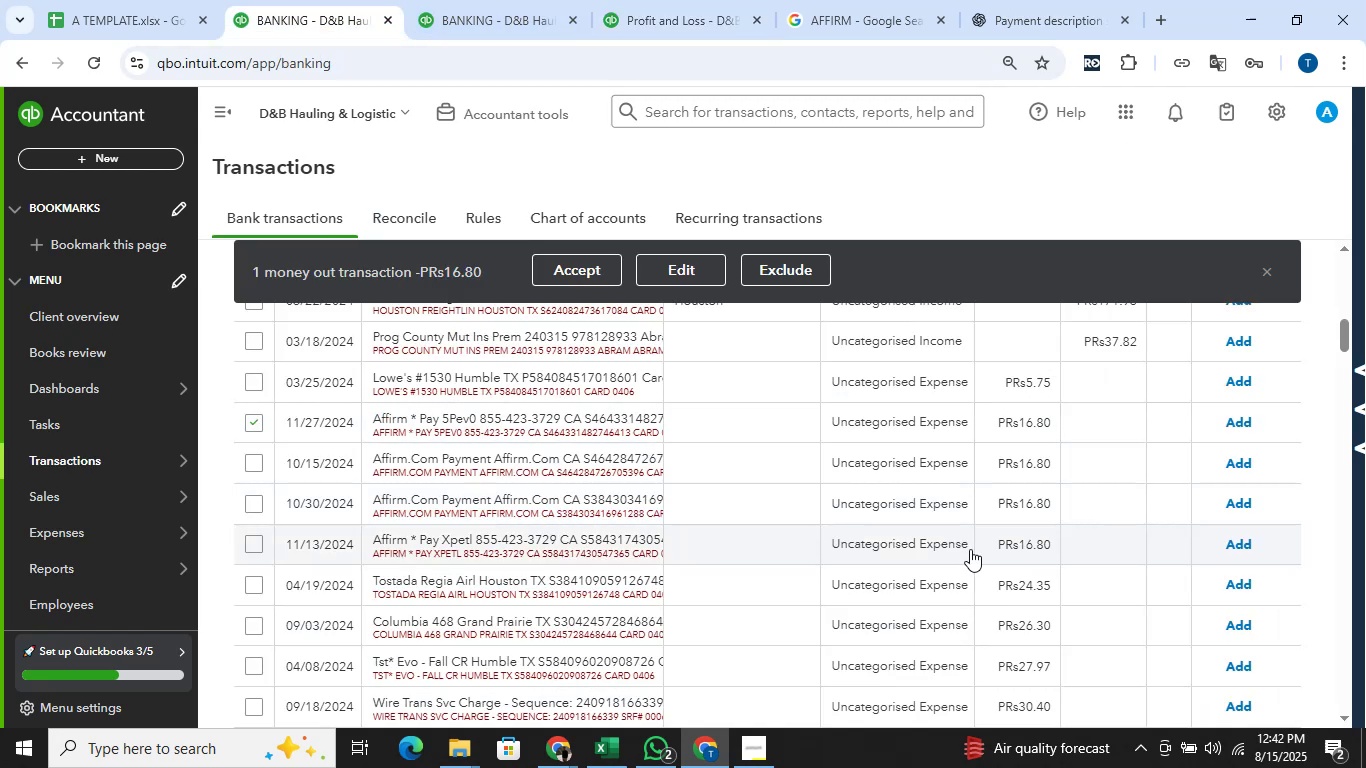 
wait(8.9)
 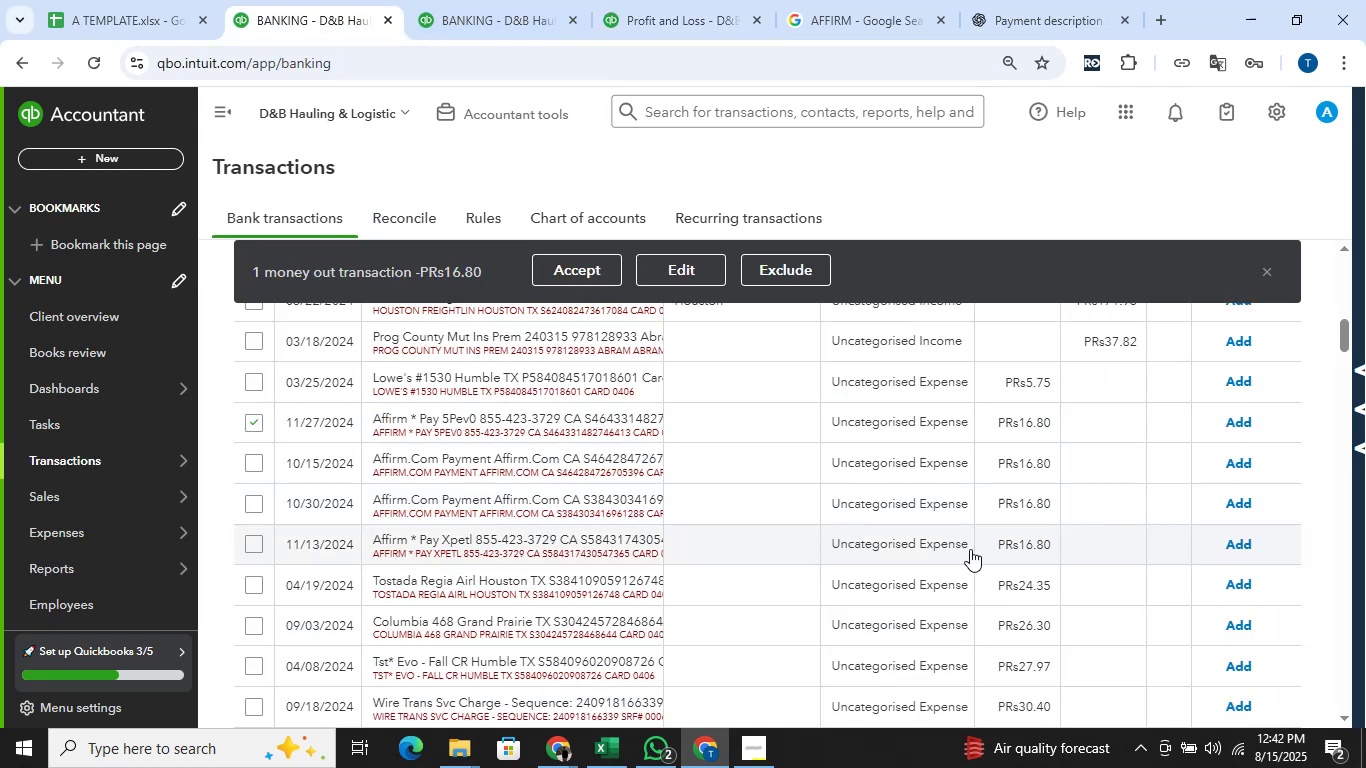 
left_click([705, 0])
 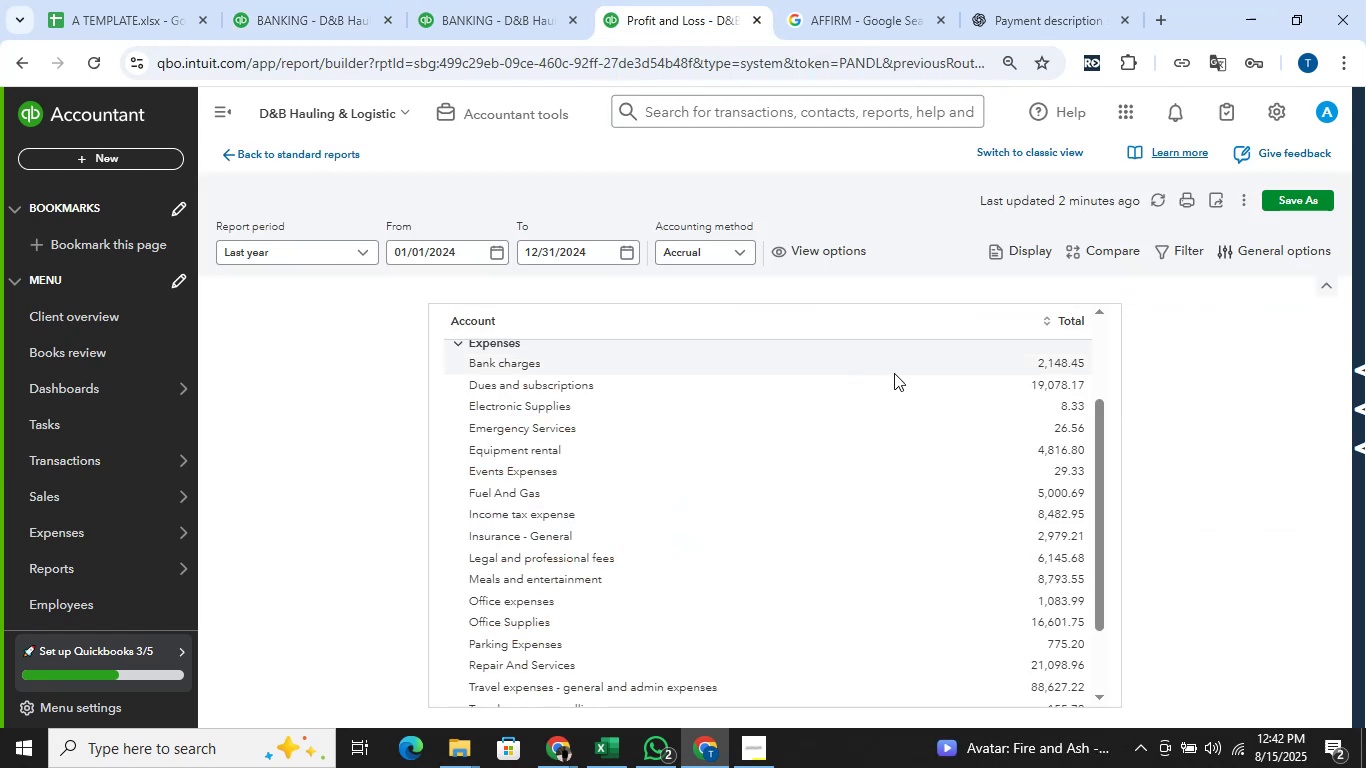 
wait(10.71)
 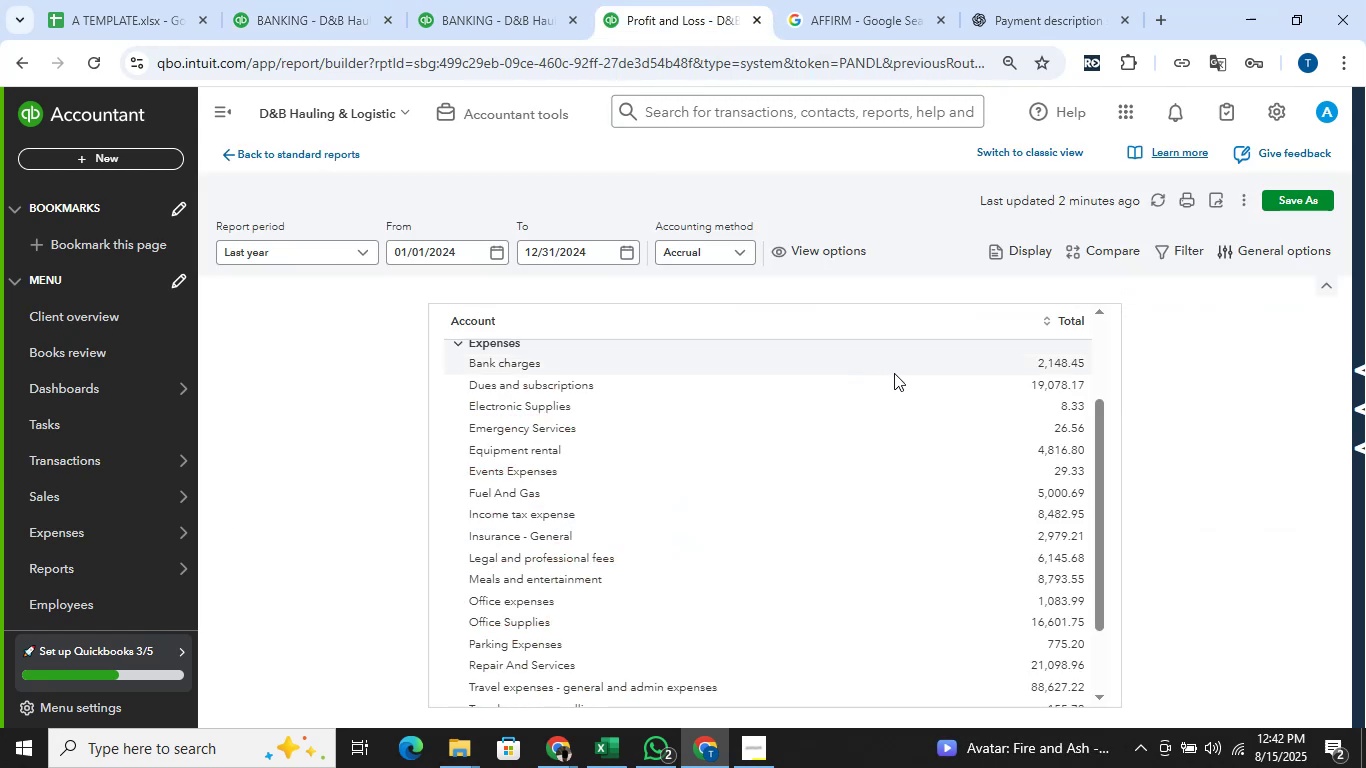 
scroll: coordinate [894, 373], scroll_direction: down, amount: 1.0
 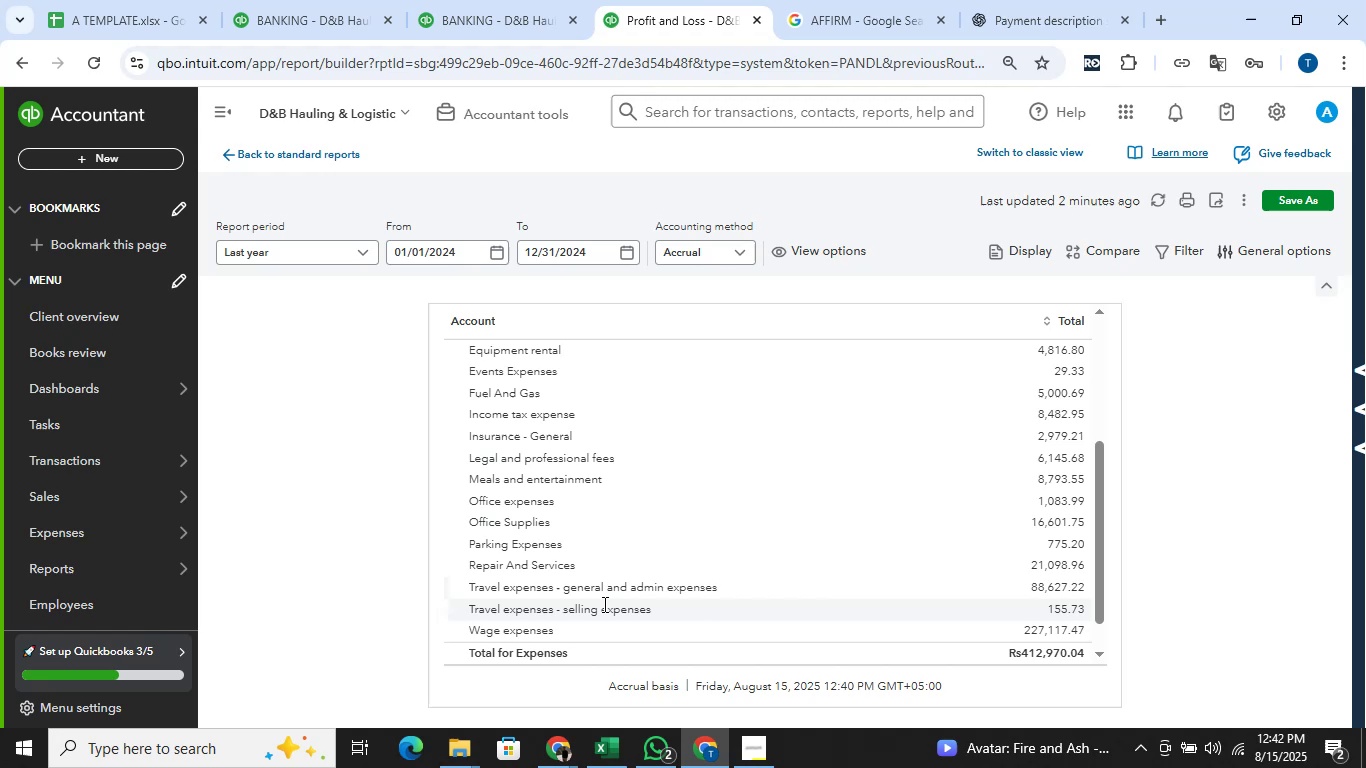 
wait(11.88)
 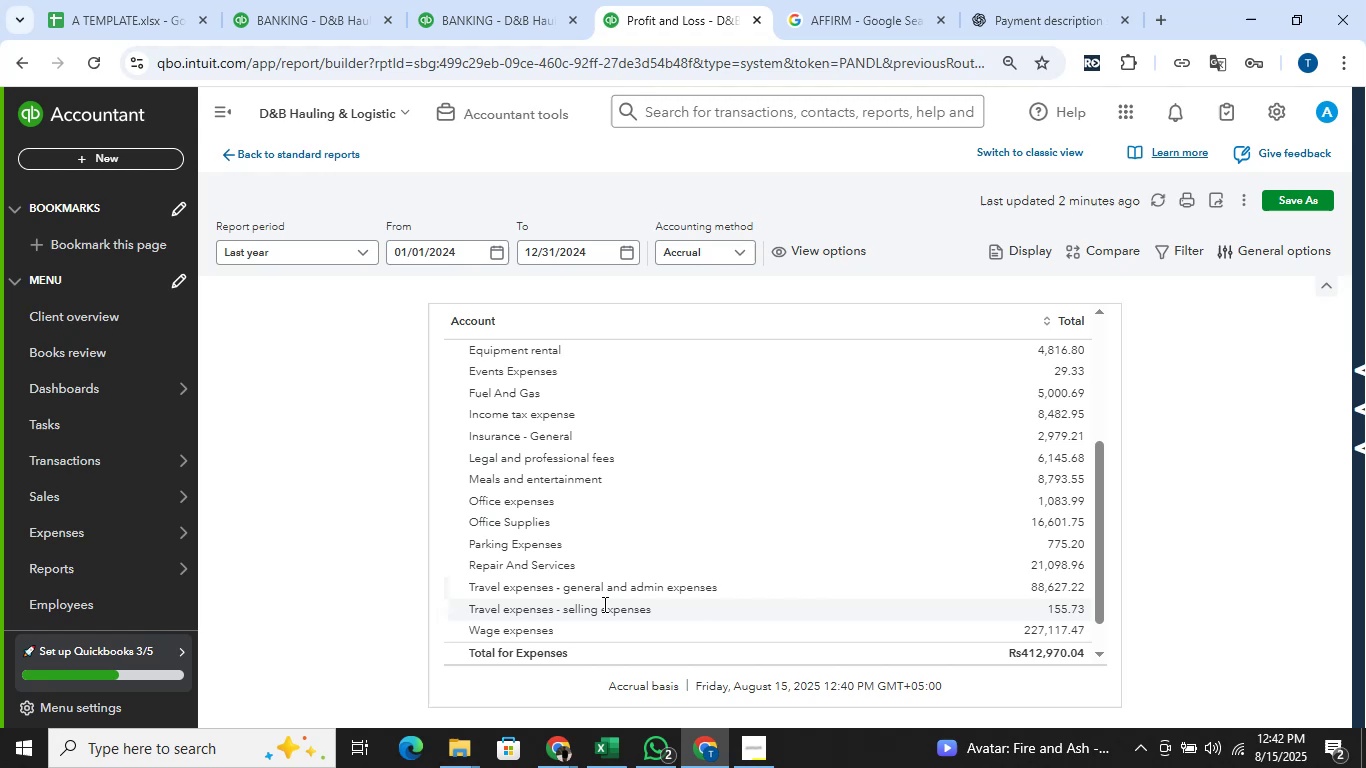 
scroll: coordinate [955, 407], scroll_direction: up, amount: 1.0
 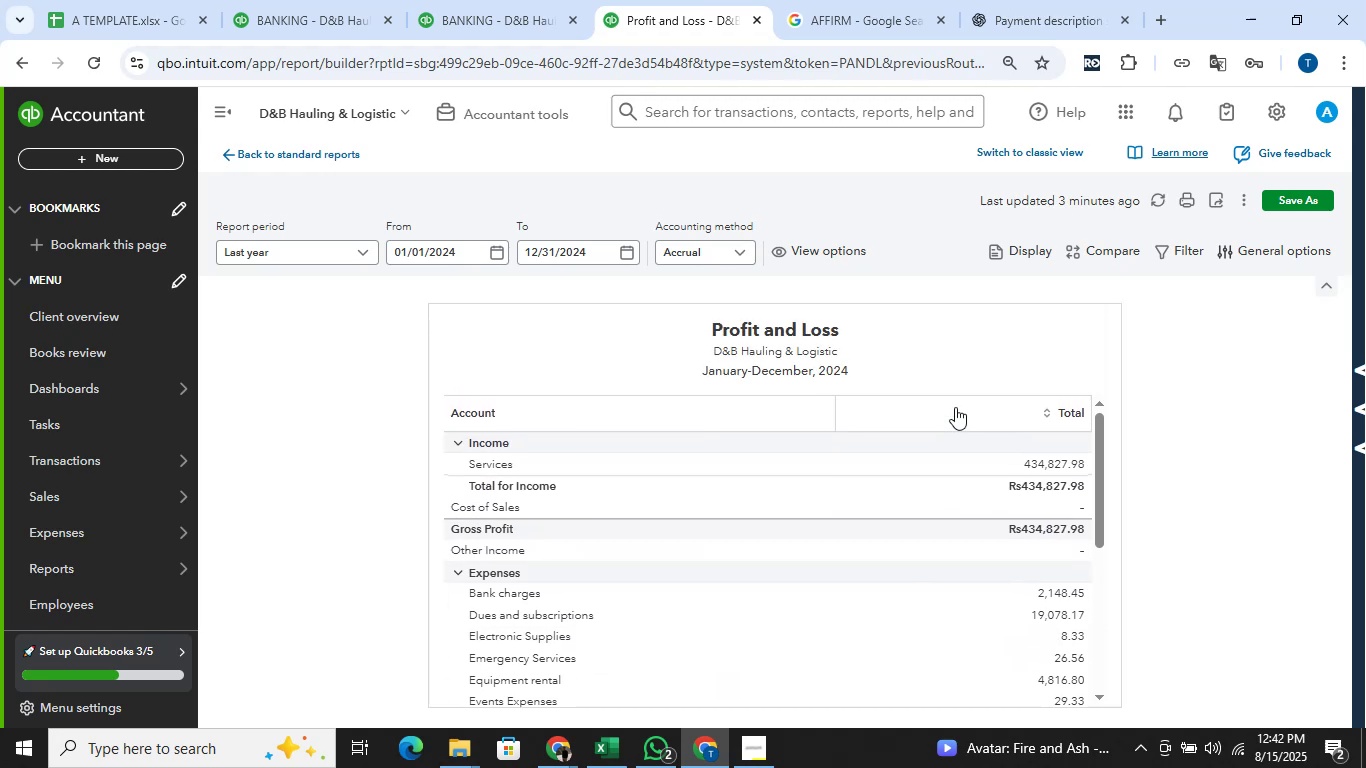 
scroll: coordinate [955, 415], scroll_direction: down, amount: 4.0
 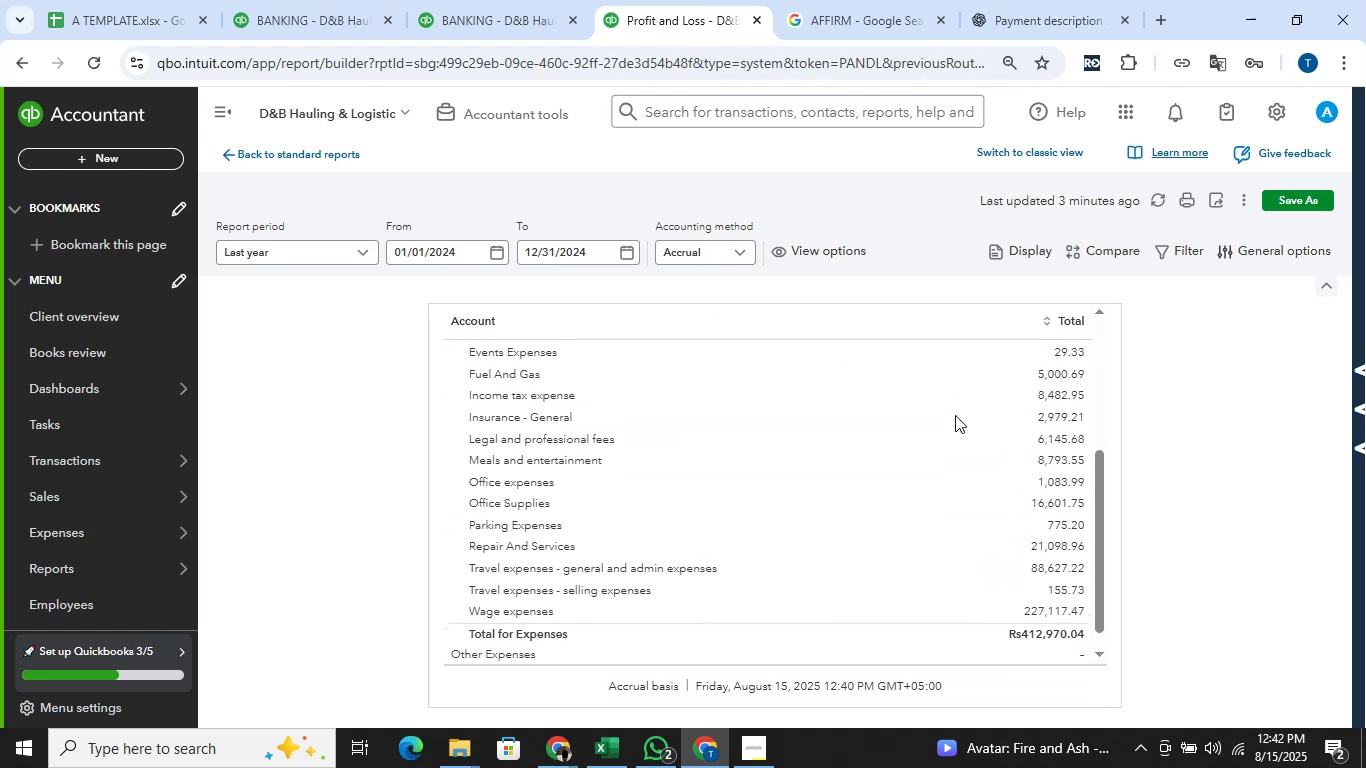 
scroll: coordinate [938, 397], scroll_direction: up, amount: 9.0
 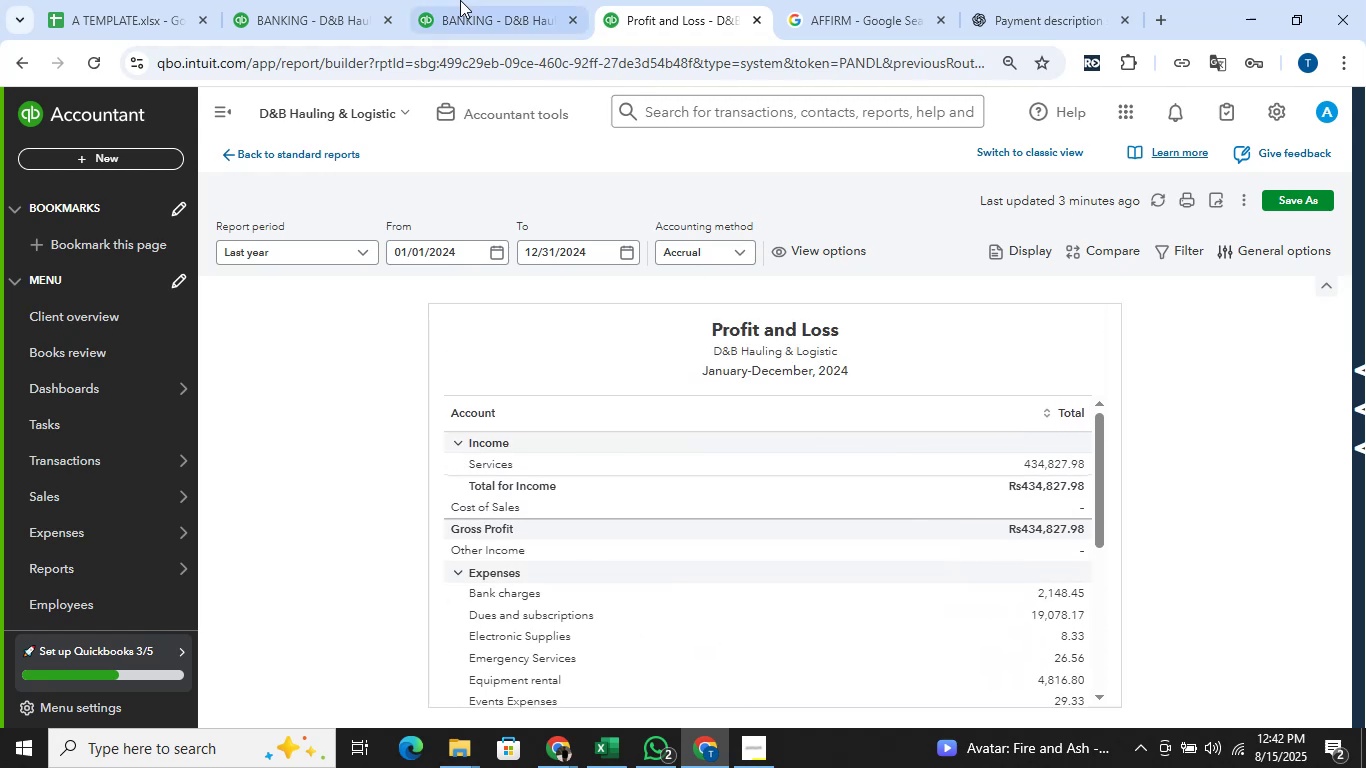 
left_click([463, 0])
 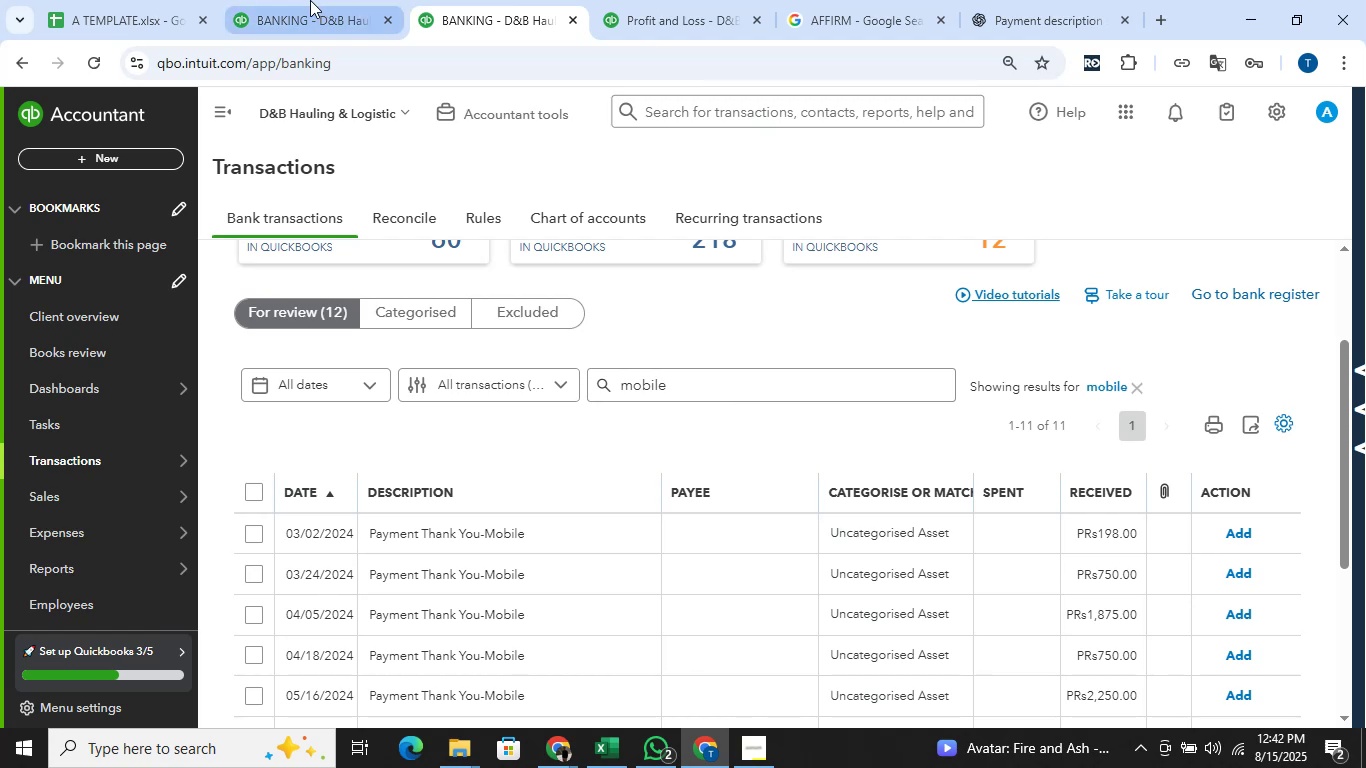 
left_click([310, 0])
 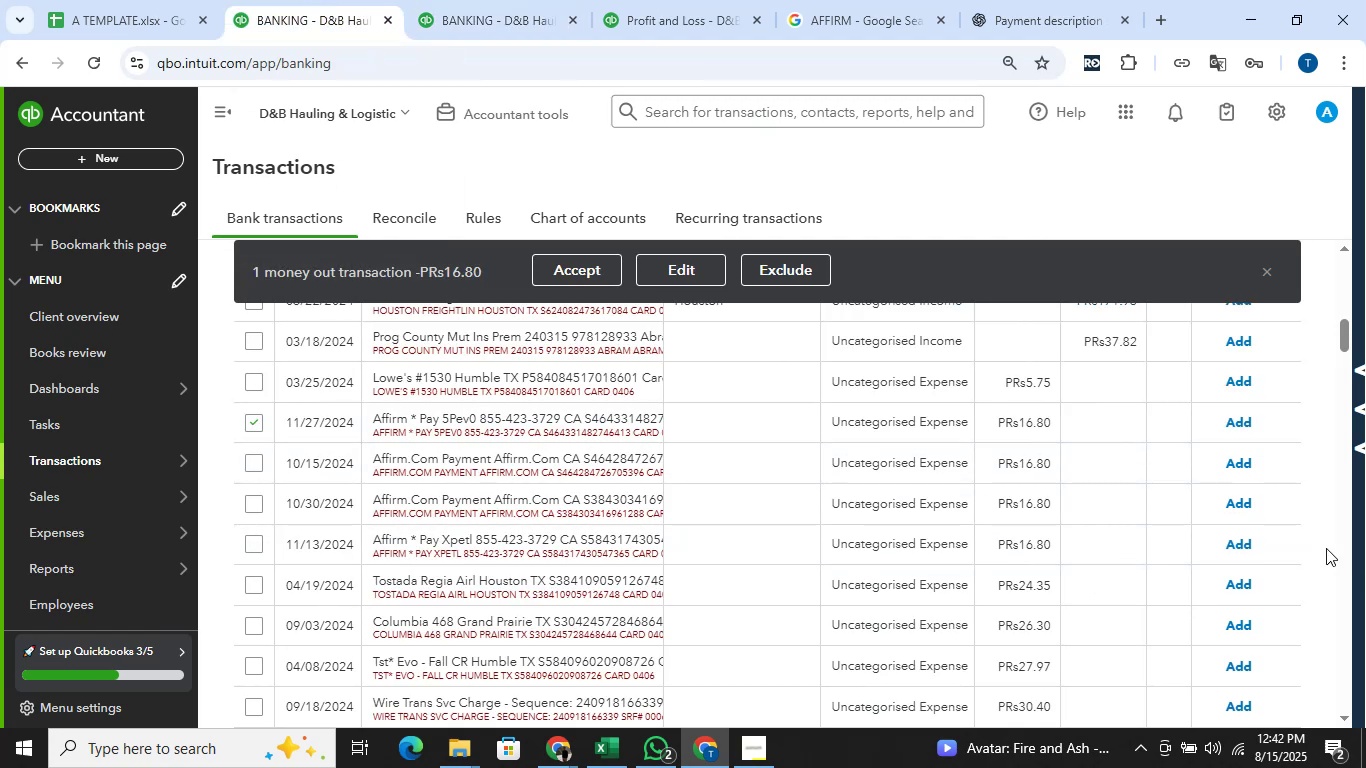 
scroll: coordinate [1135, 429], scroll_direction: down, amount: 10.0
 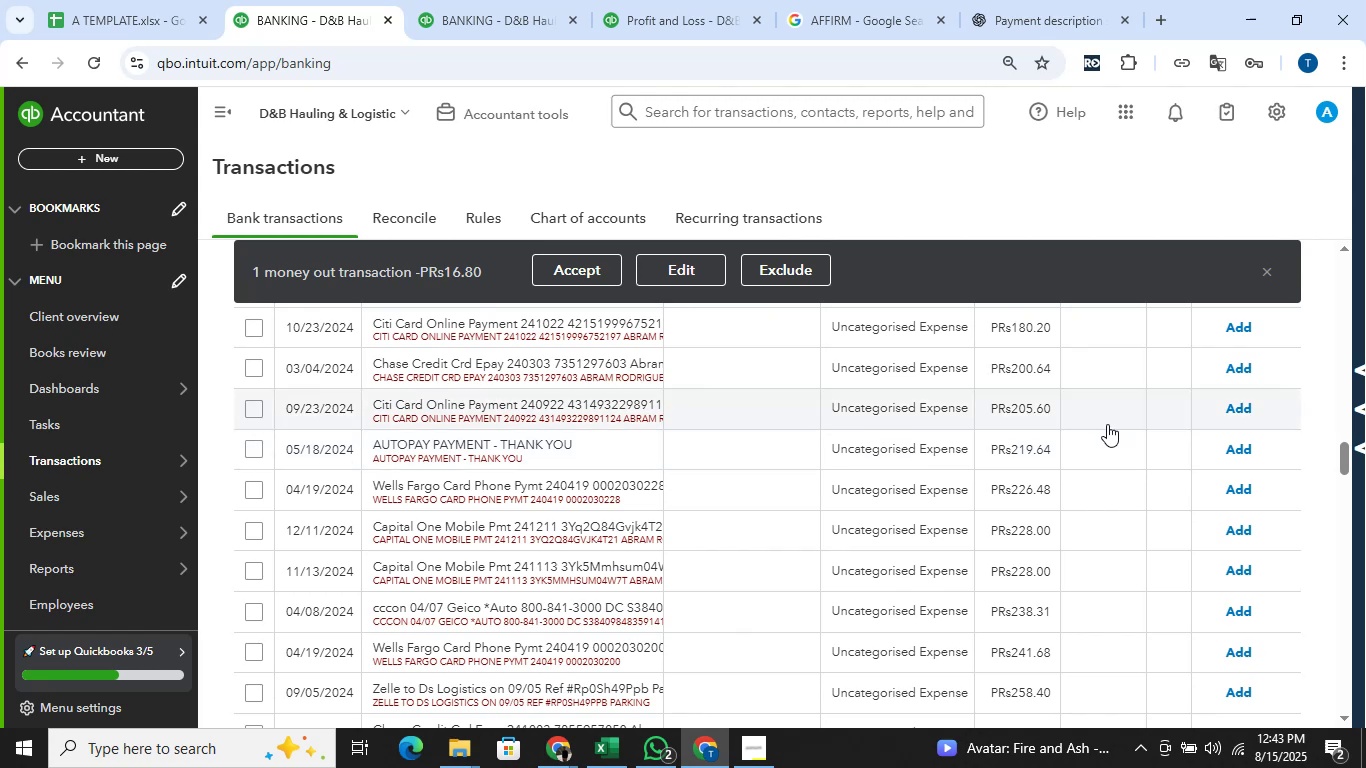 
wait(10.53)
 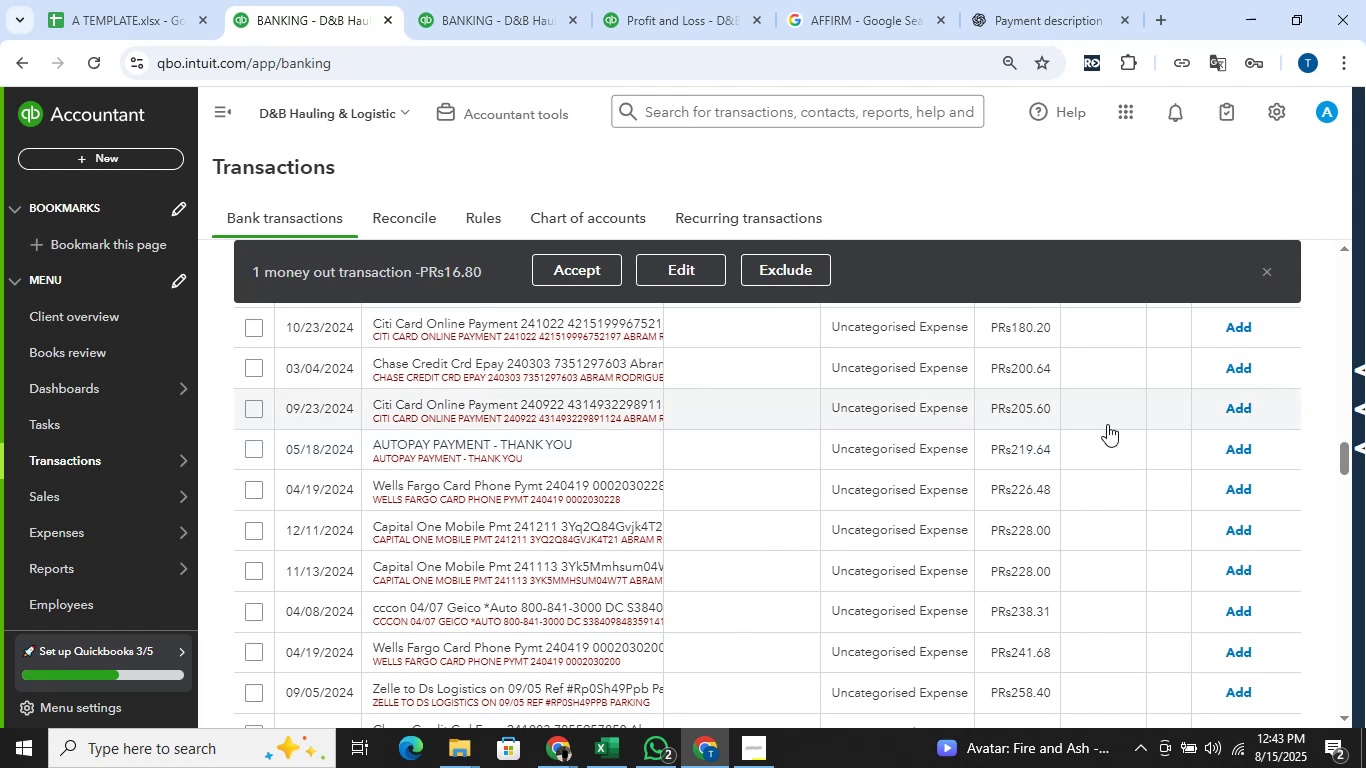 
scroll: coordinate [683, 502], scroll_direction: up, amount: 23.0
 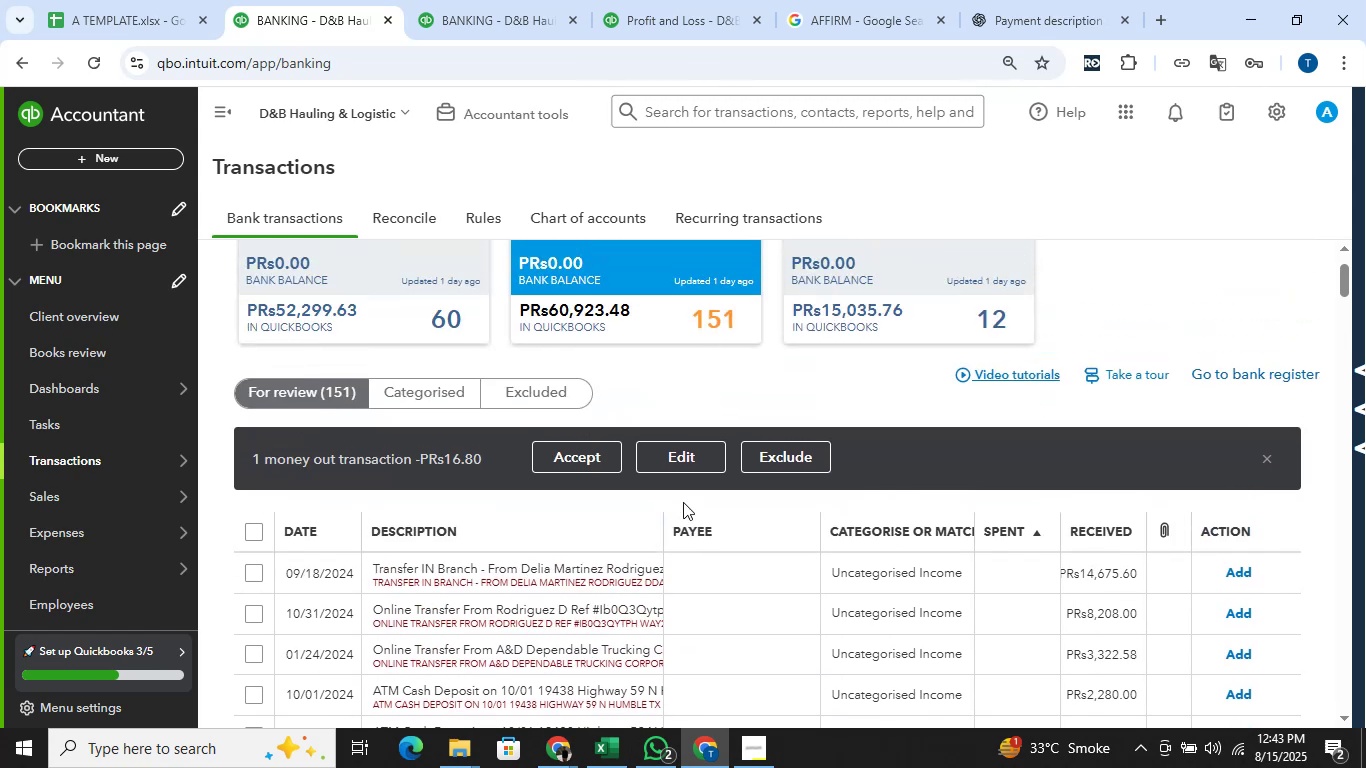 
scroll: coordinate [683, 502], scroll_direction: down, amount: 1.0
 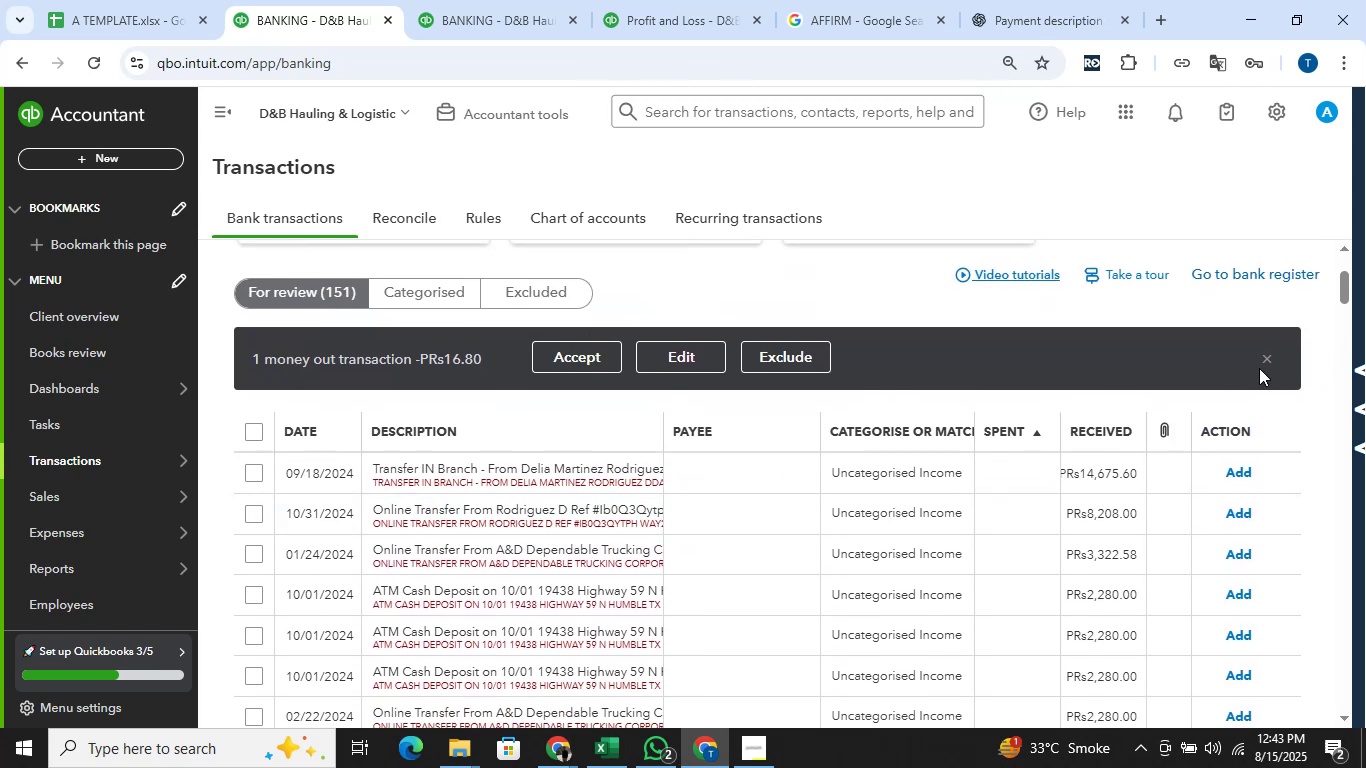 
left_click([1269, 355])
 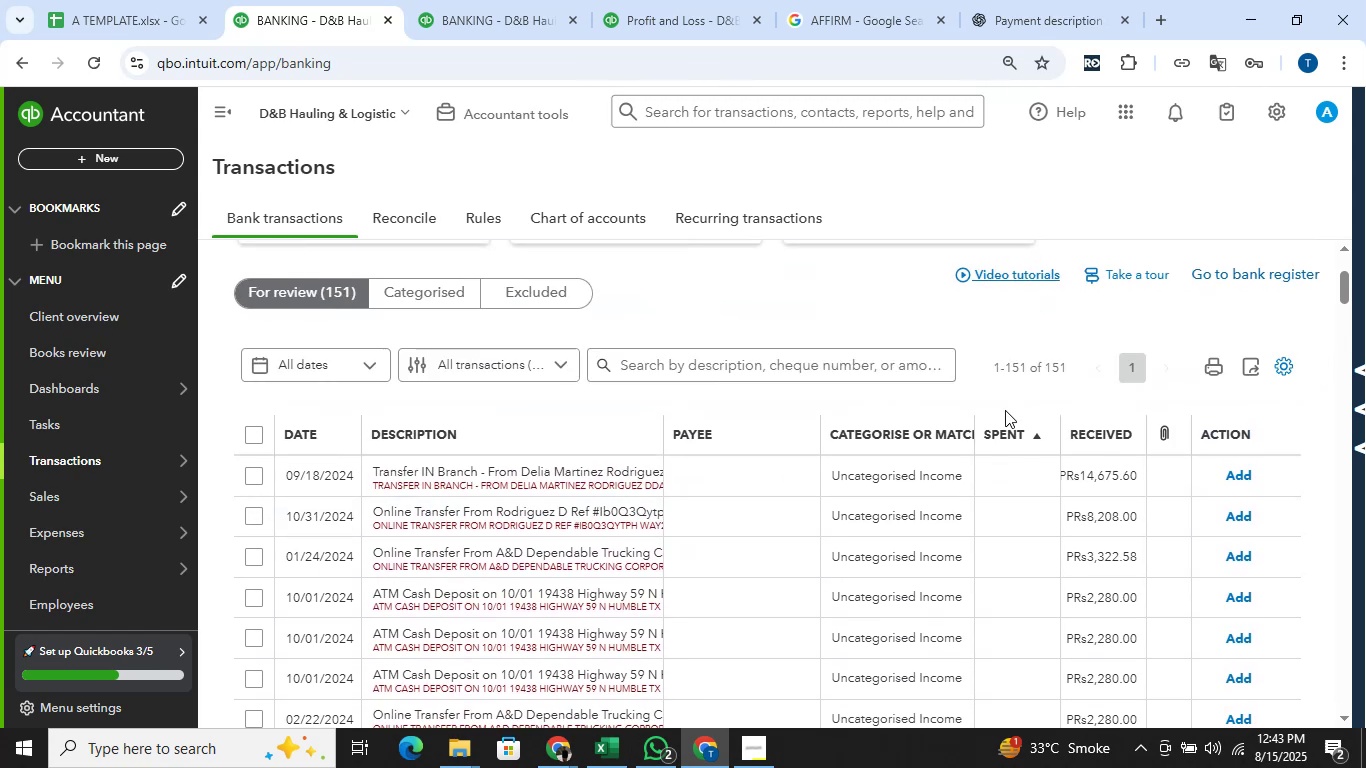 
scroll: coordinate [1079, 387], scroll_direction: down, amount: 2.0
 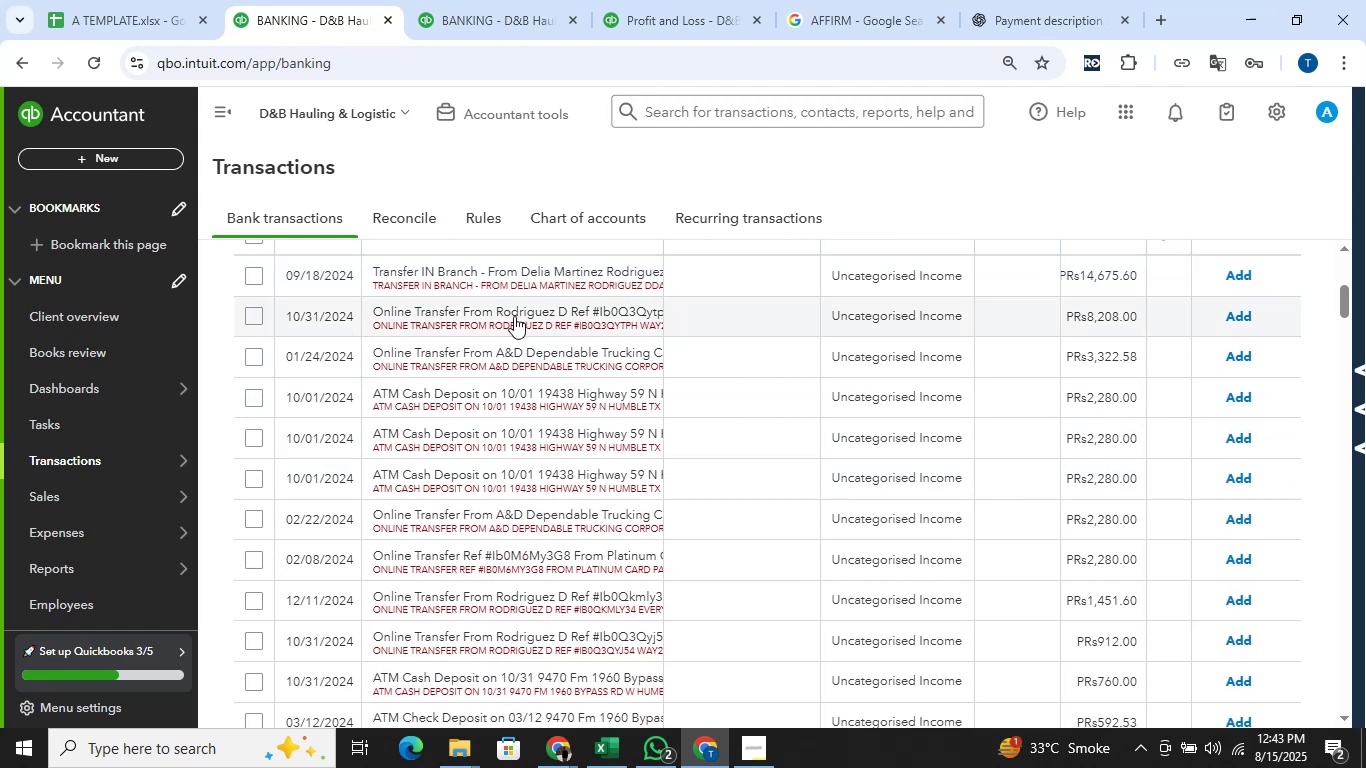 
wait(9.52)
 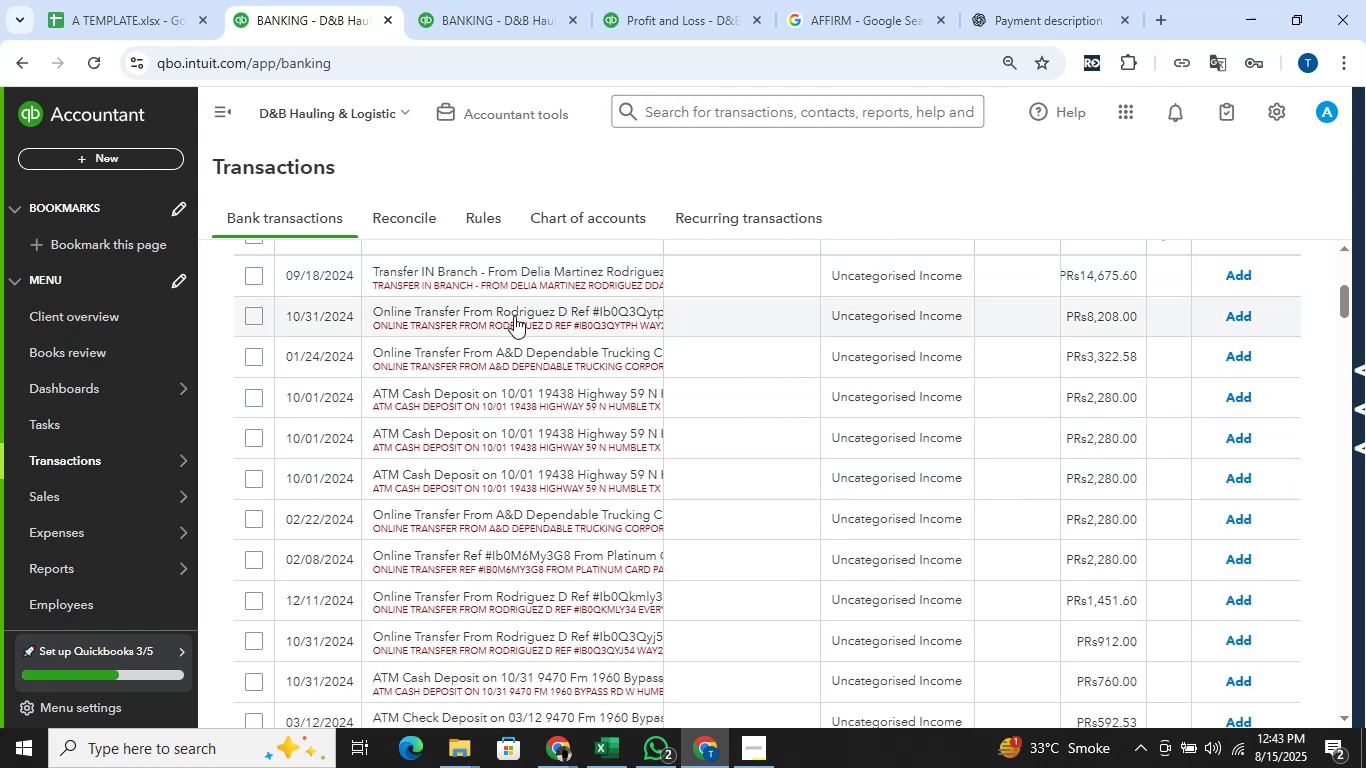 
scroll: coordinate [890, 320], scroll_direction: down, amount: 4.0
 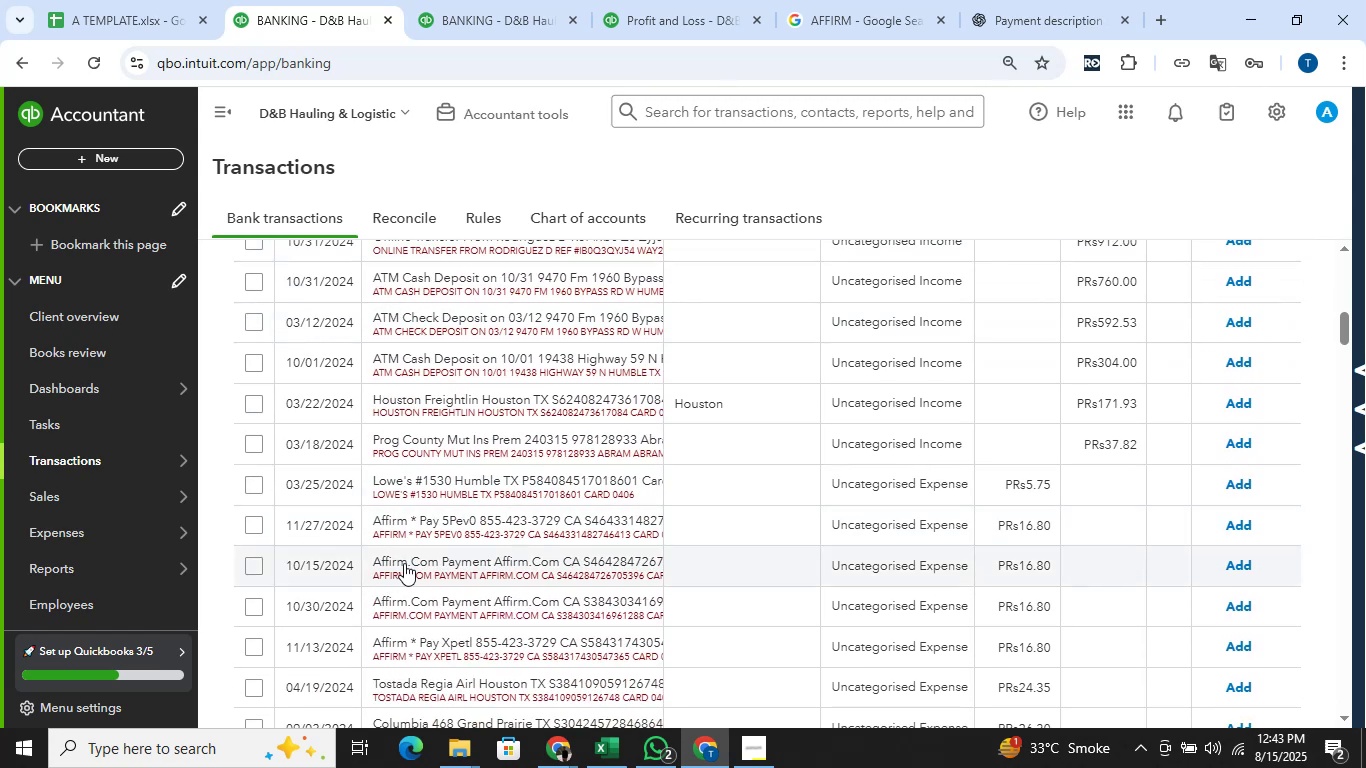 
wait(5.27)
 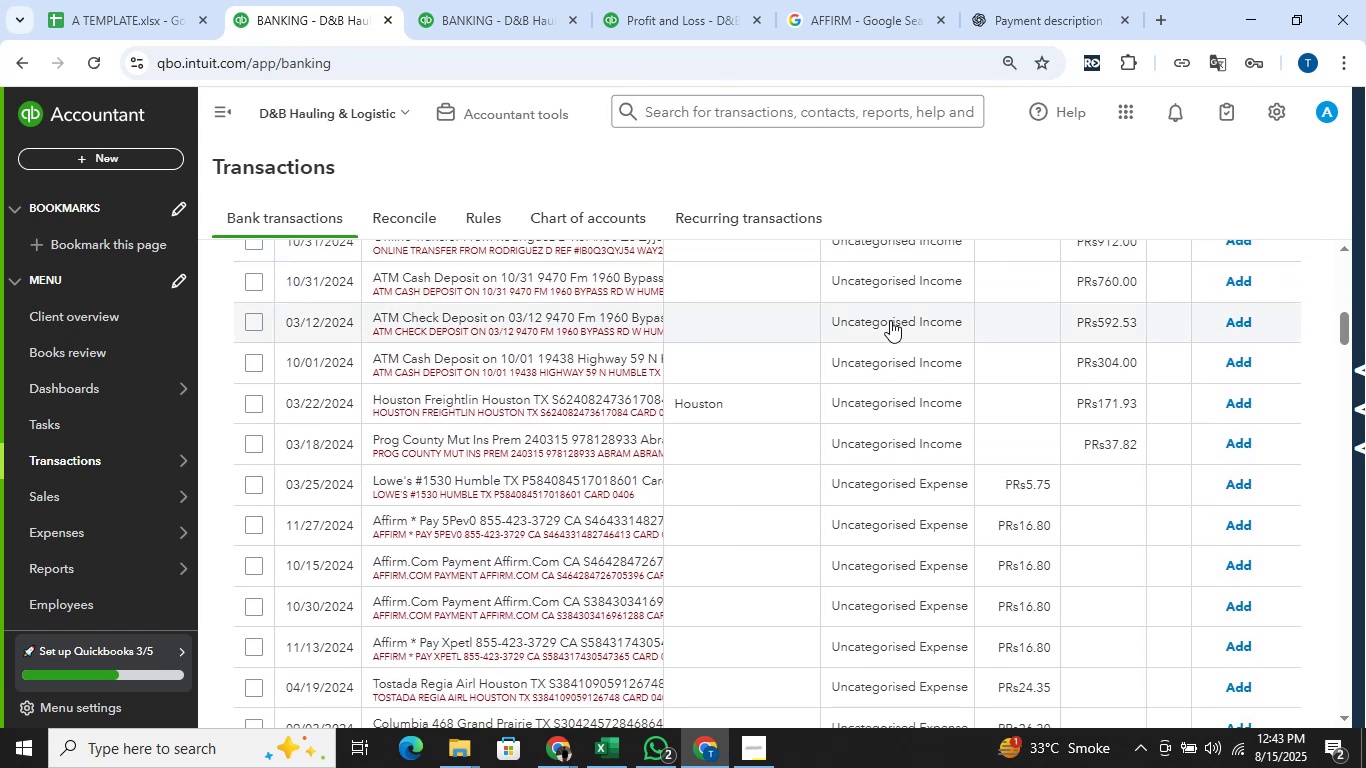 
left_click_drag(start_coordinate=[408, 579], to_coordinate=[367, 570])
 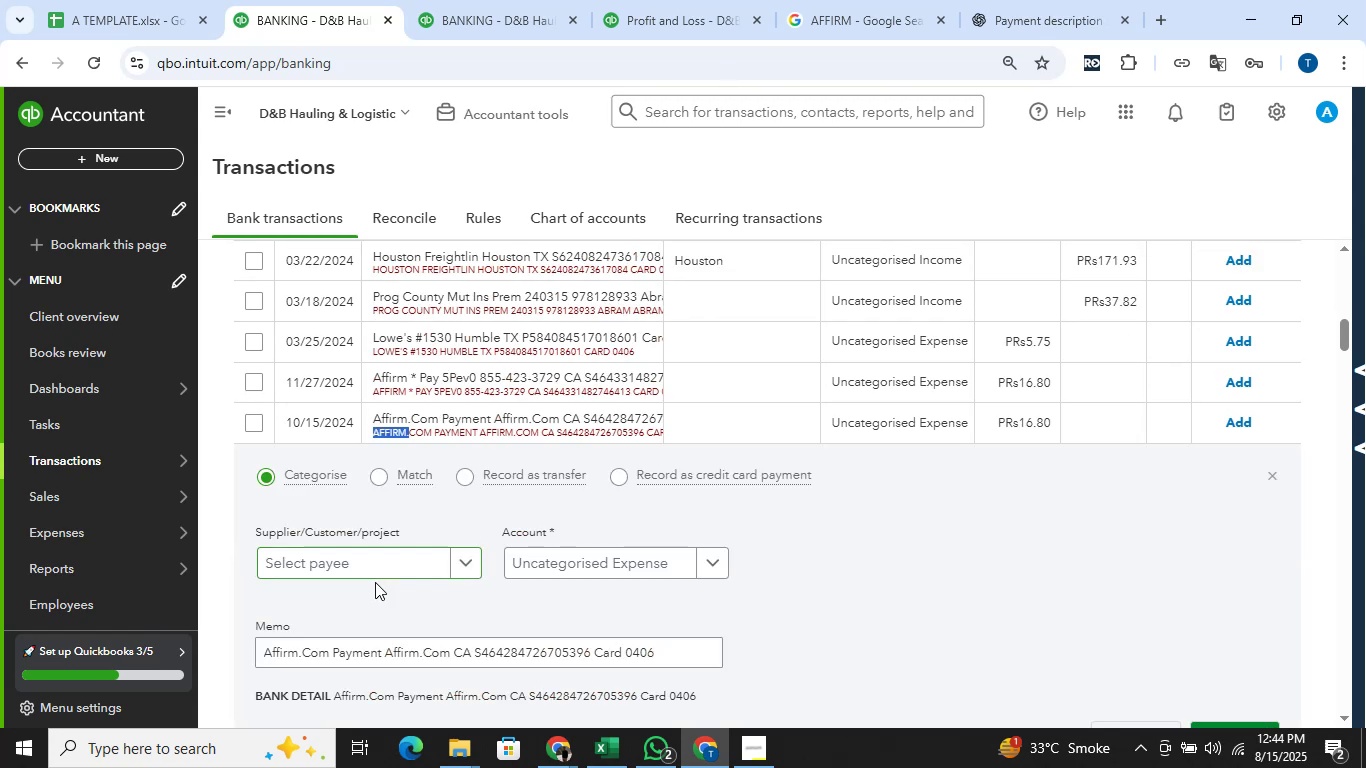 
key(Control+C)
 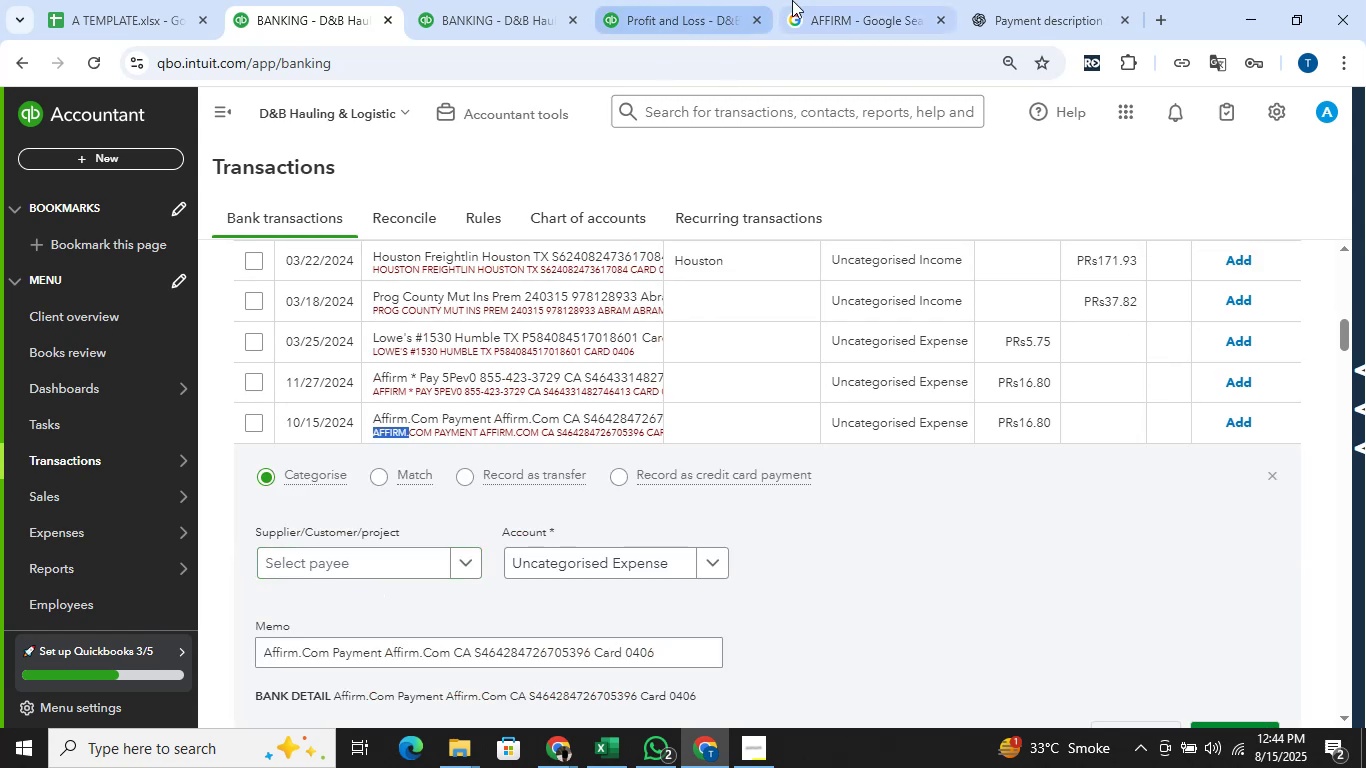 
left_click([821, 0])
 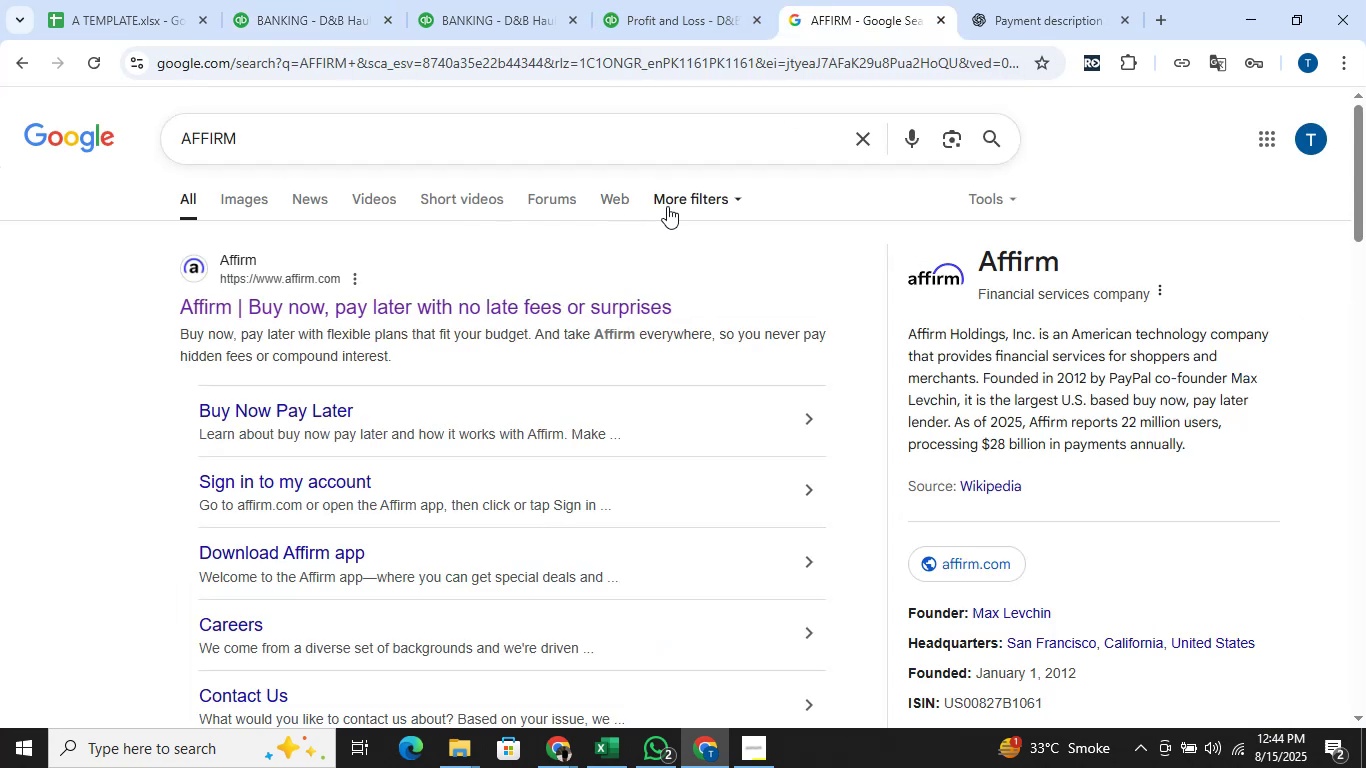 
left_click([362, 0])
 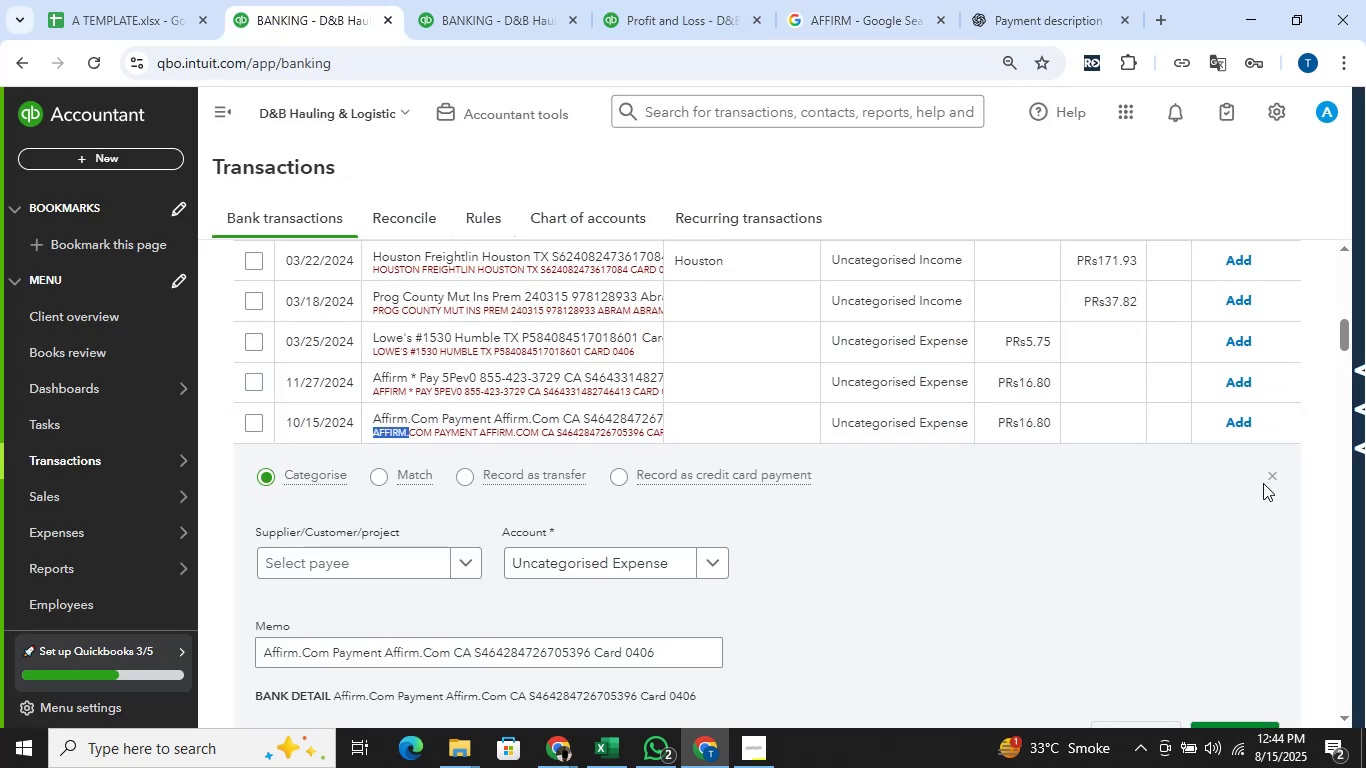 
left_click([1271, 483])
 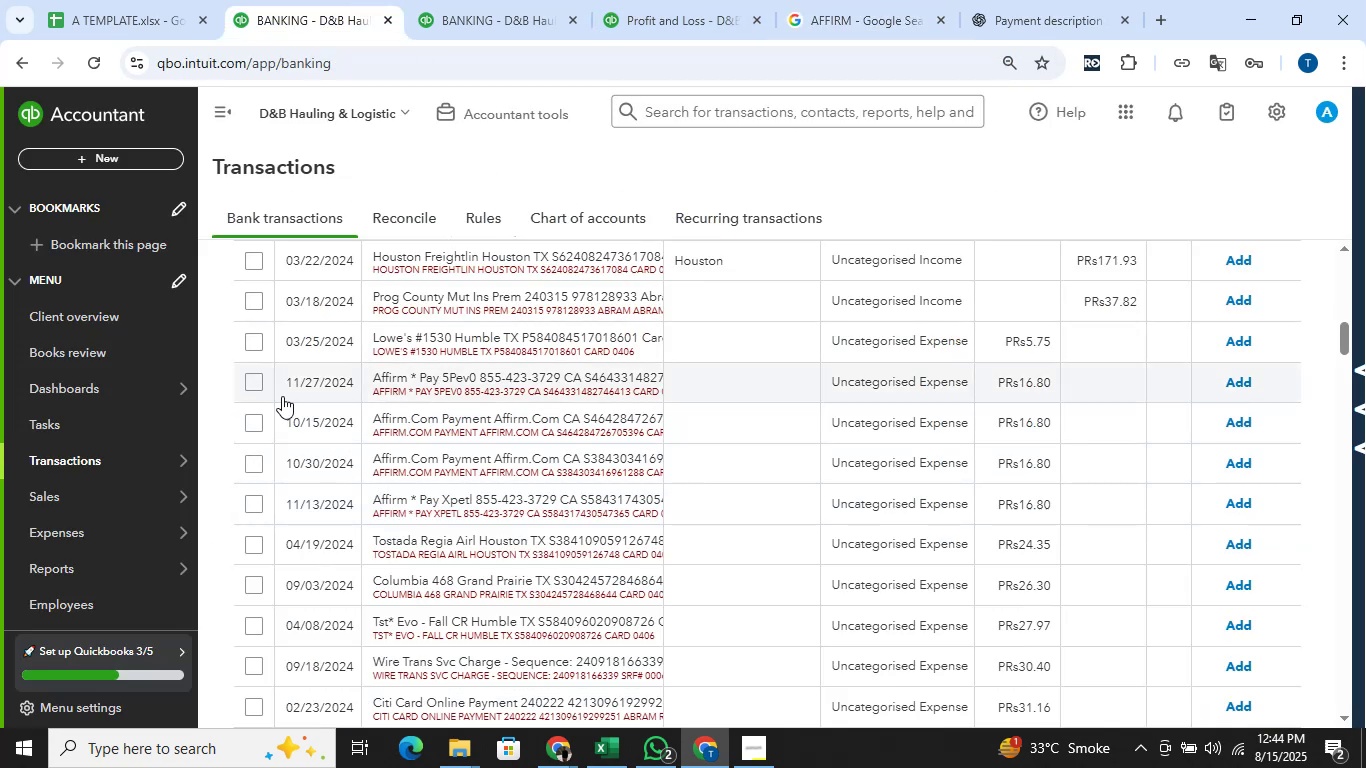 
left_click([254, 377])
 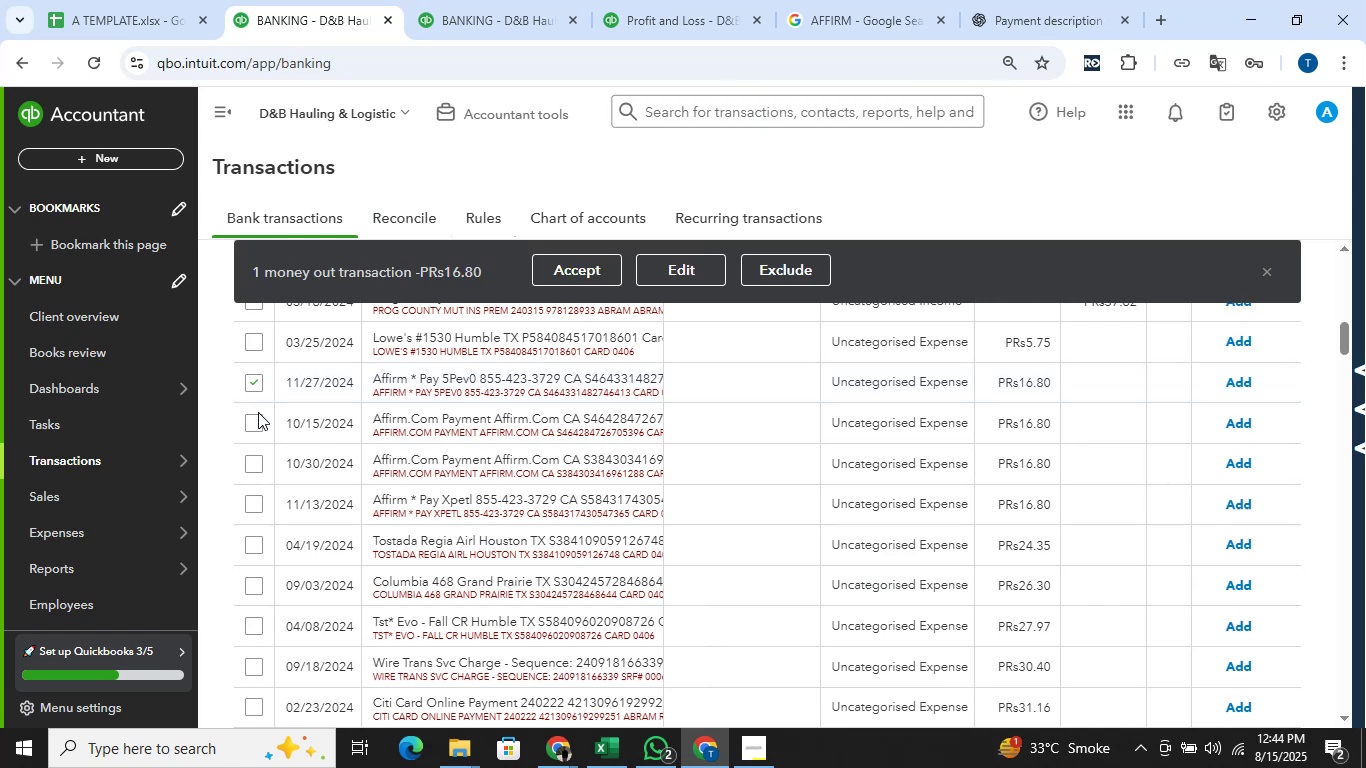 
left_click([258, 420])
 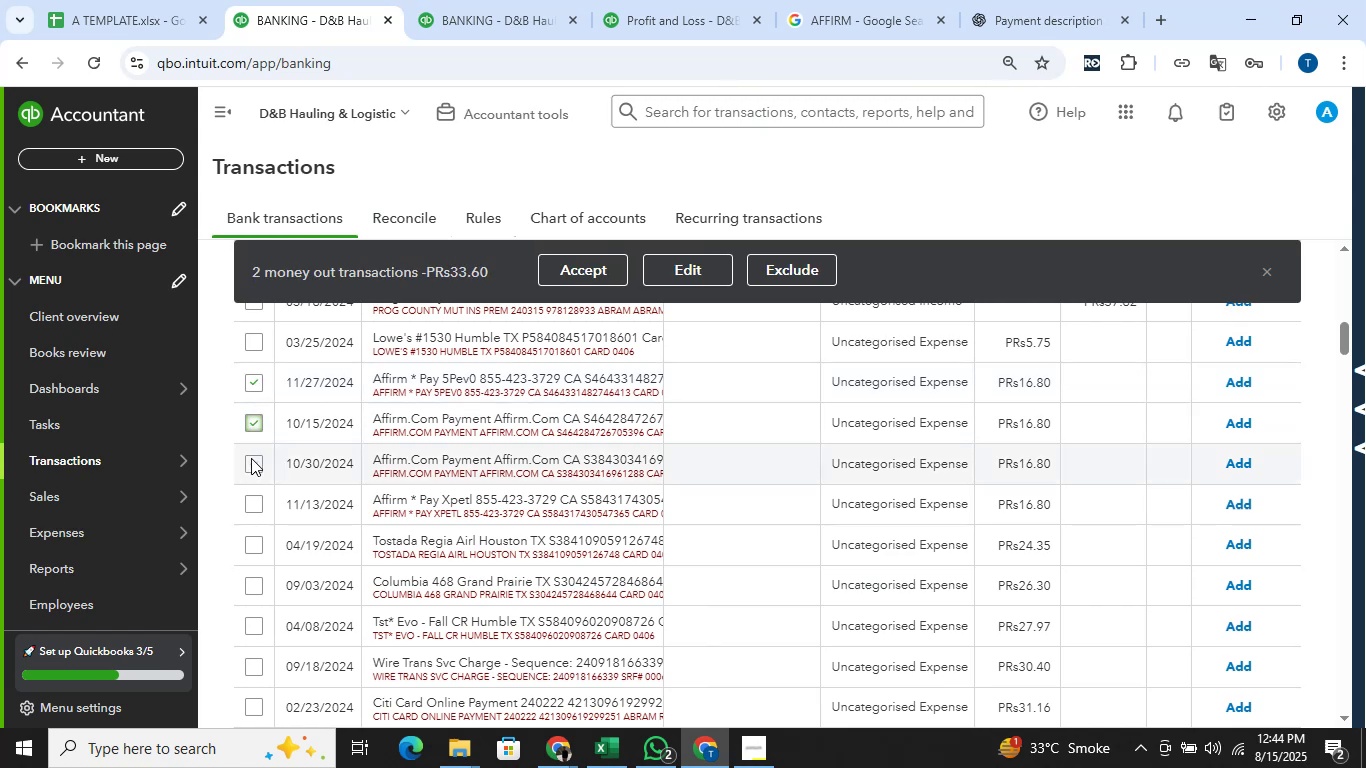 
left_click([251, 463])
 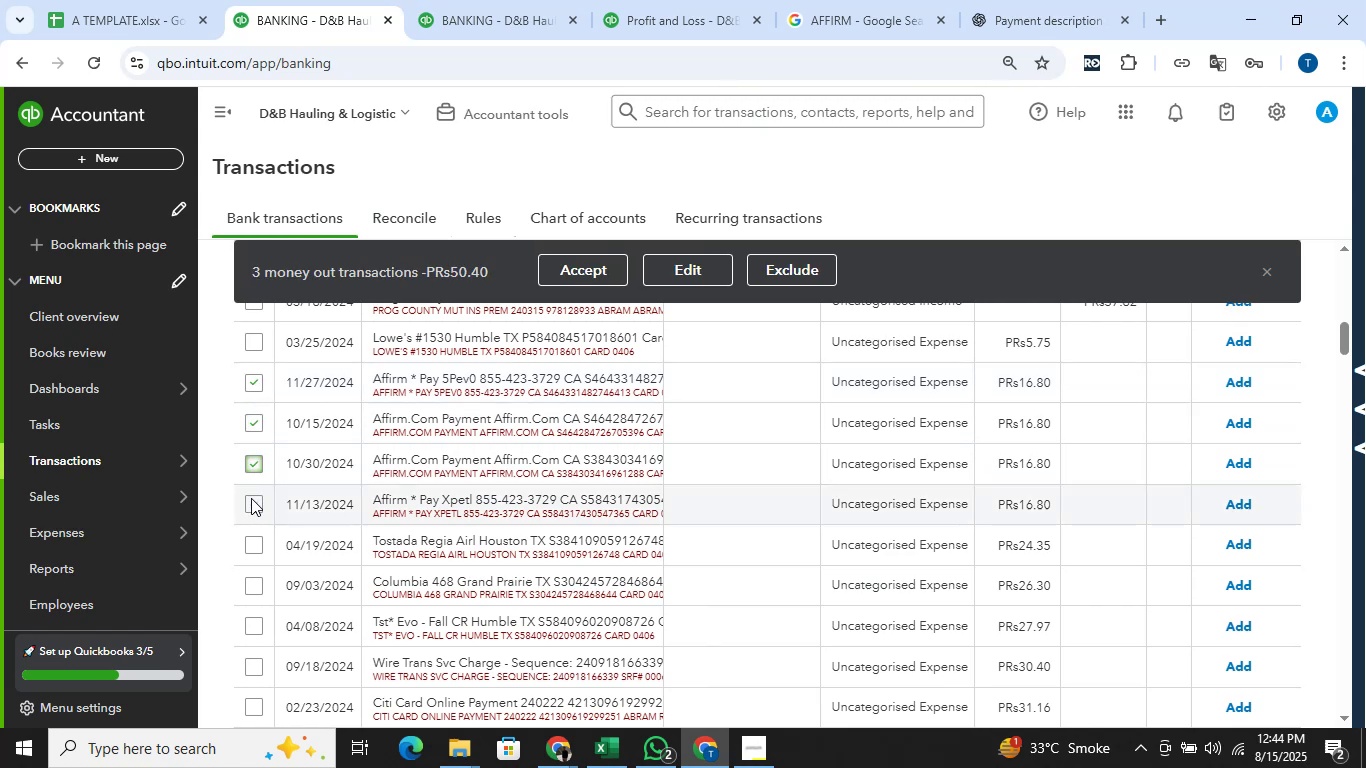 
left_click([251, 511])
 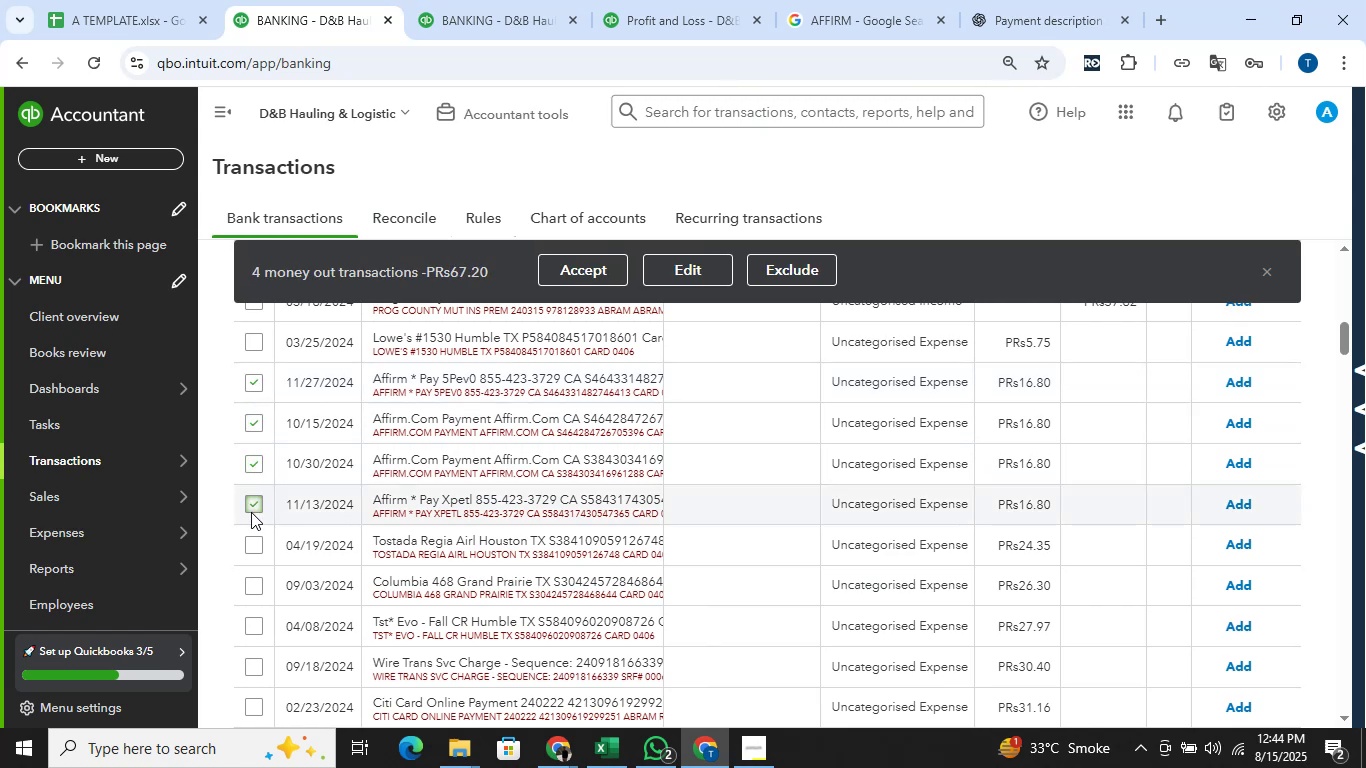 
left_click([674, 282])
 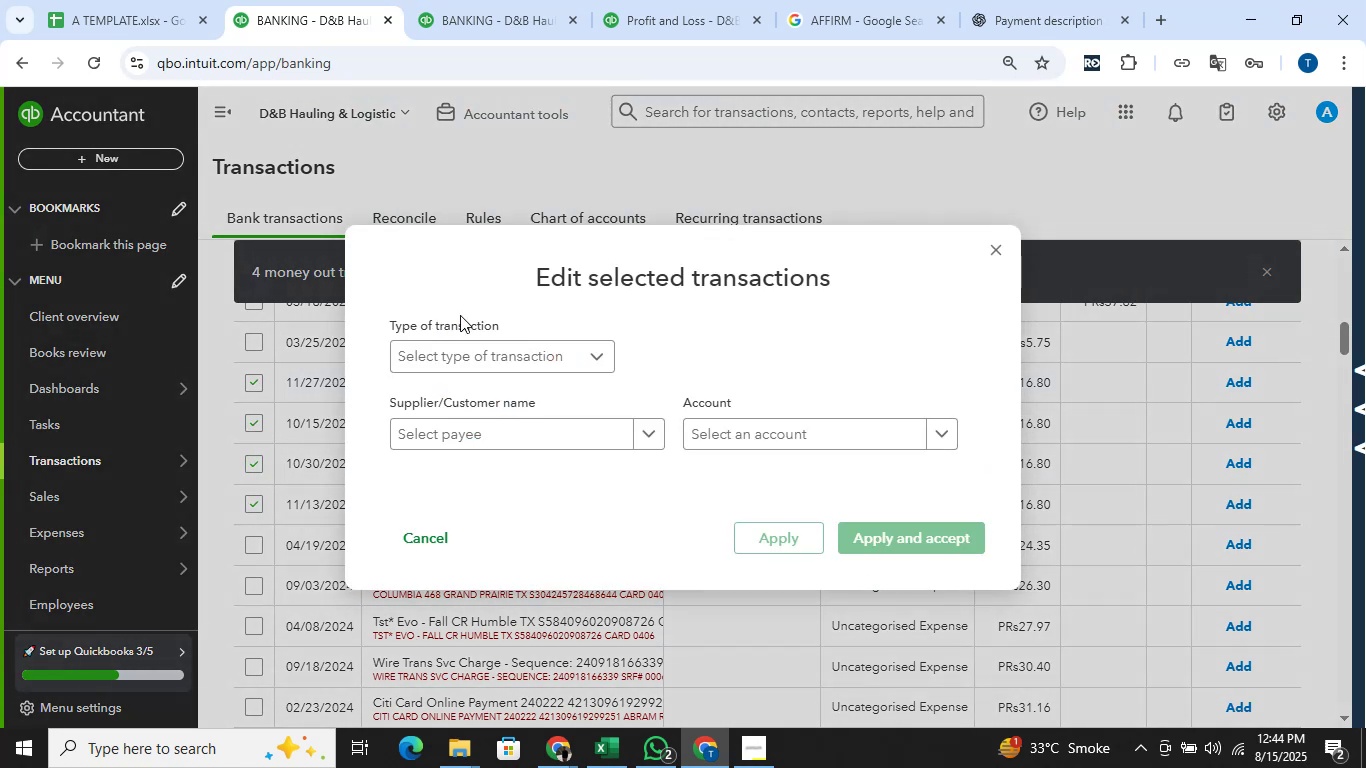 
left_click([463, 353])
 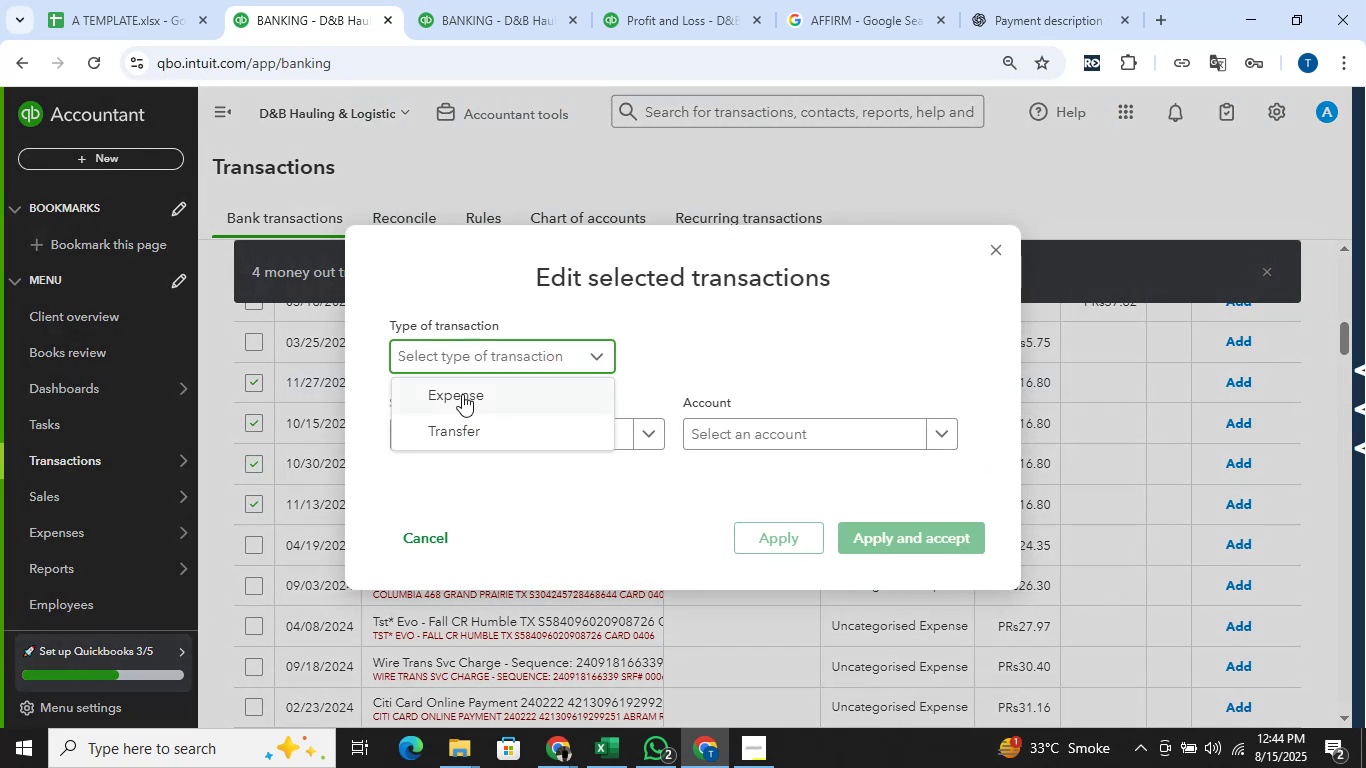 
left_click([462, 394])
 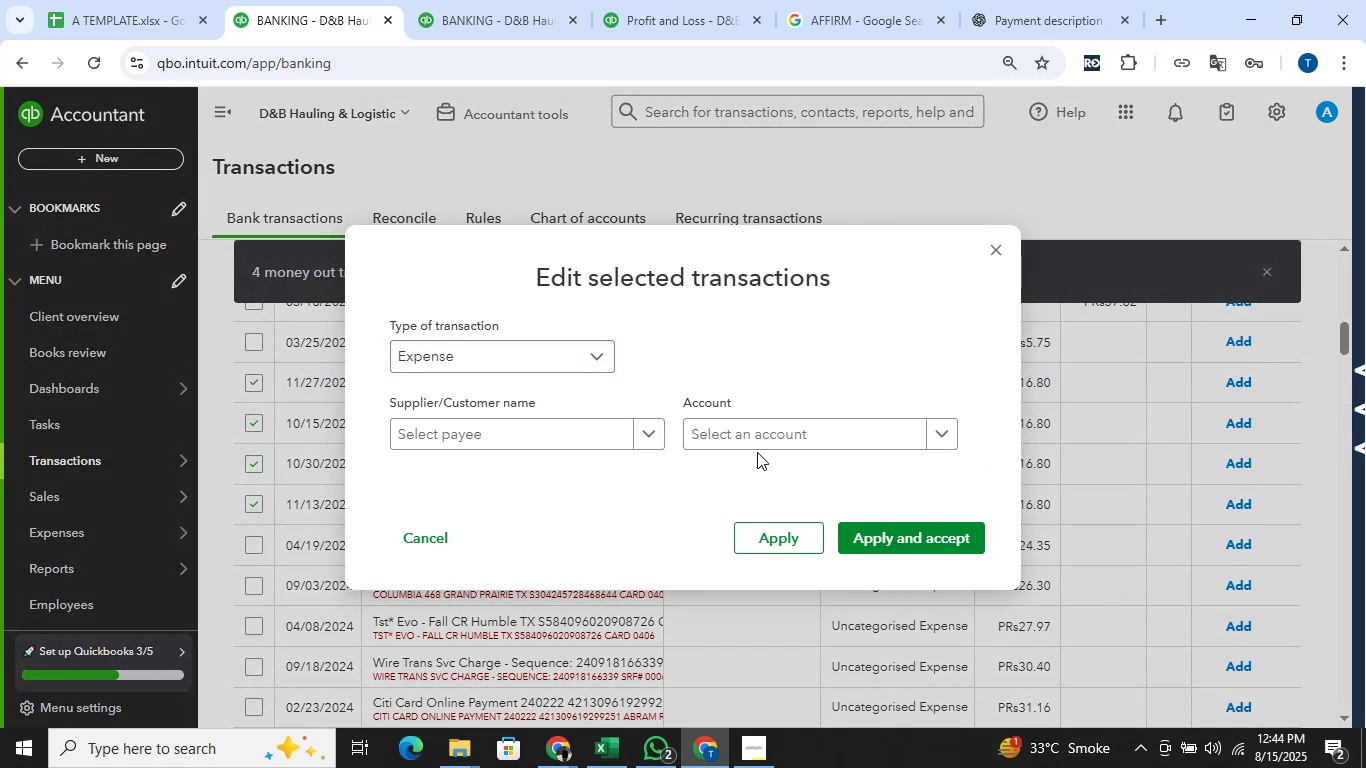 
type(du)
 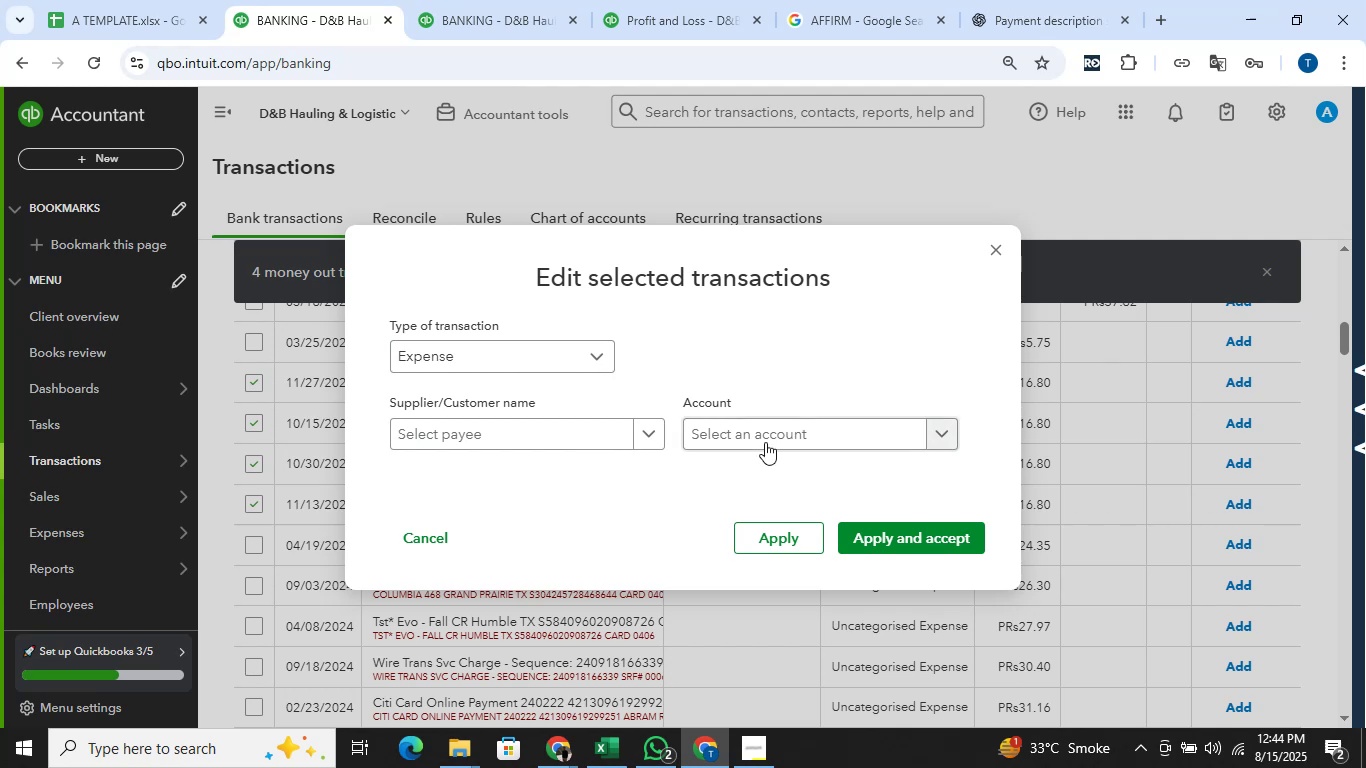 
left_click([765, 442])
 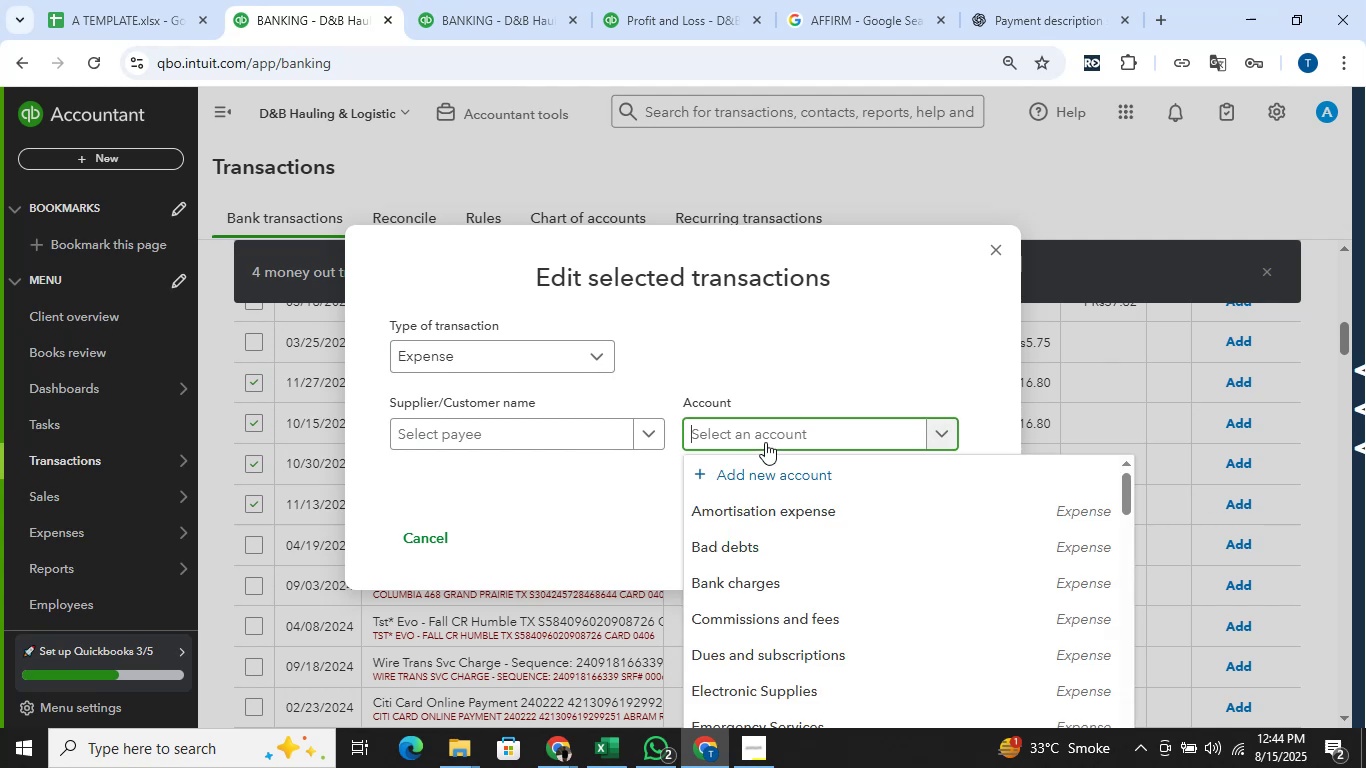 
type(du)
 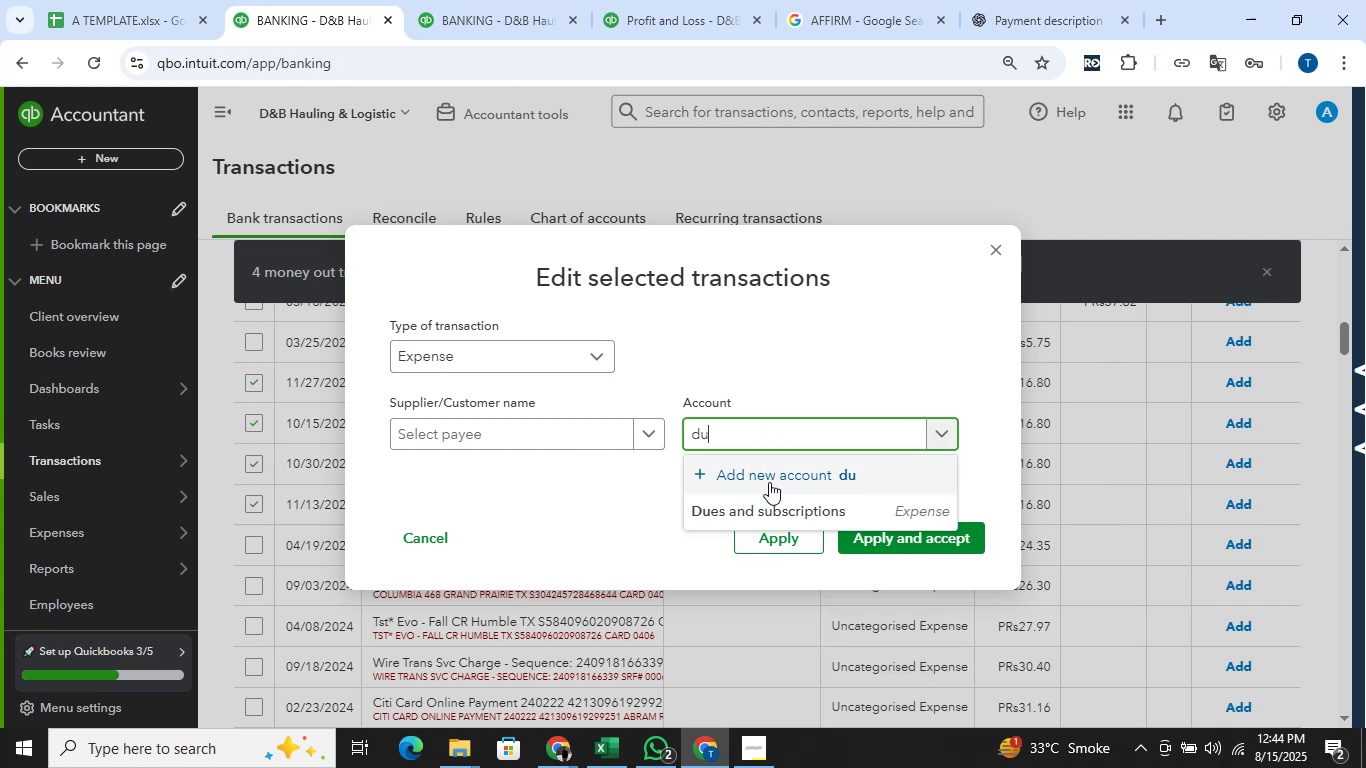 
left_click([769, 499])
 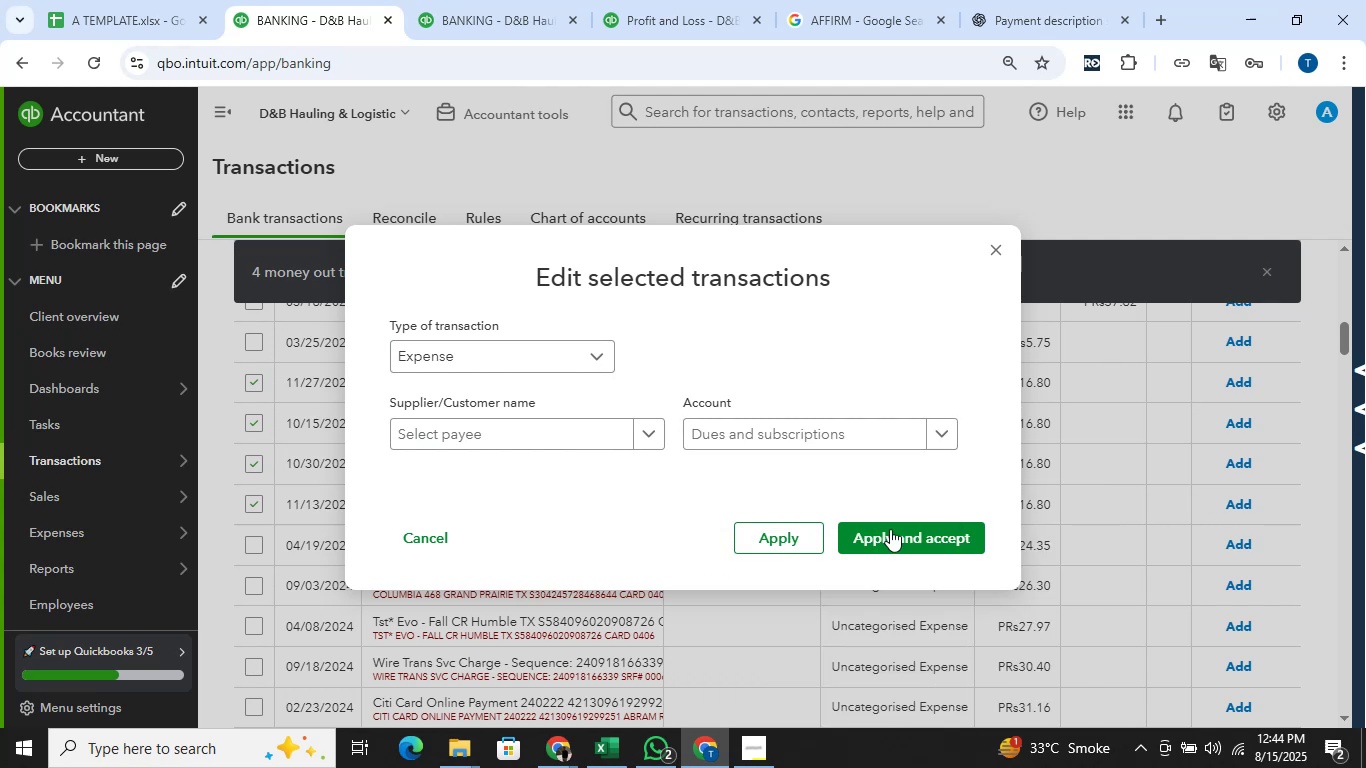 
left_click([894, 533])
 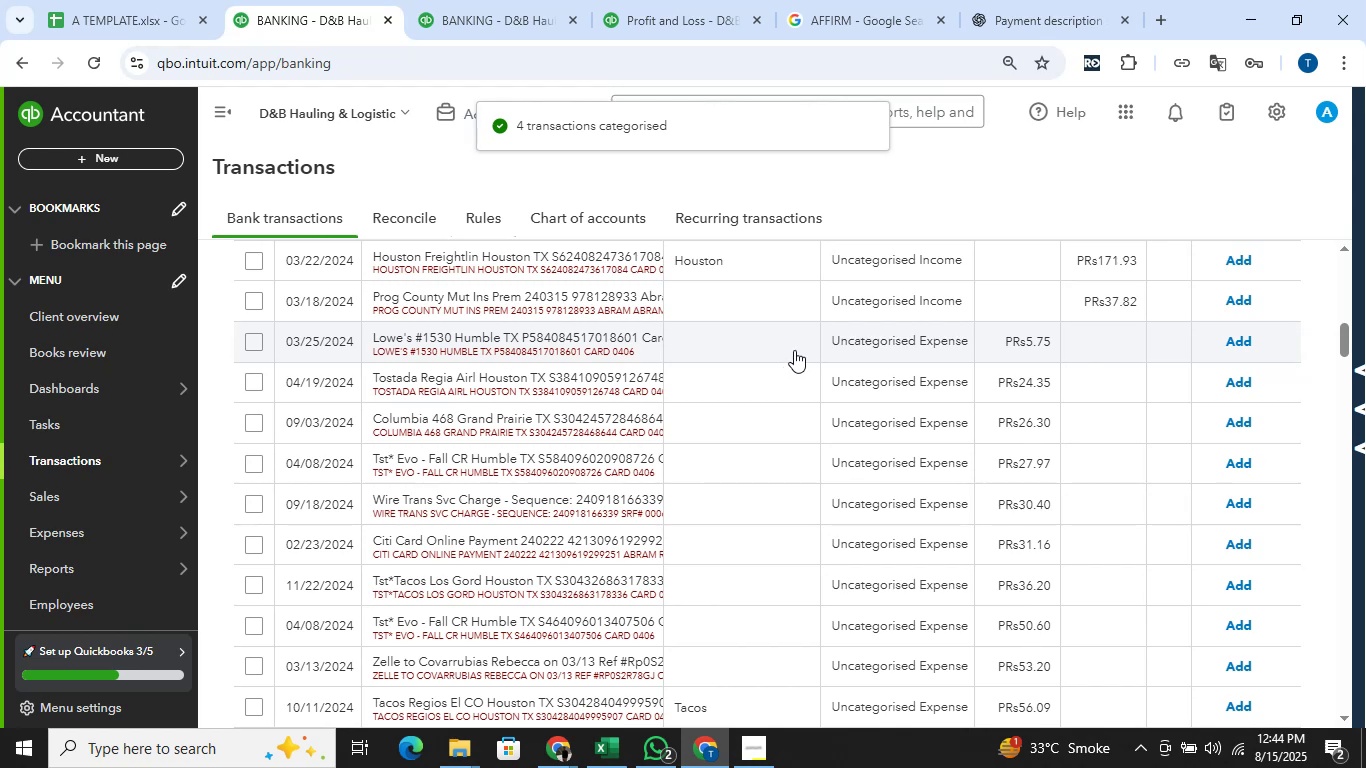 
wait(7.94)
 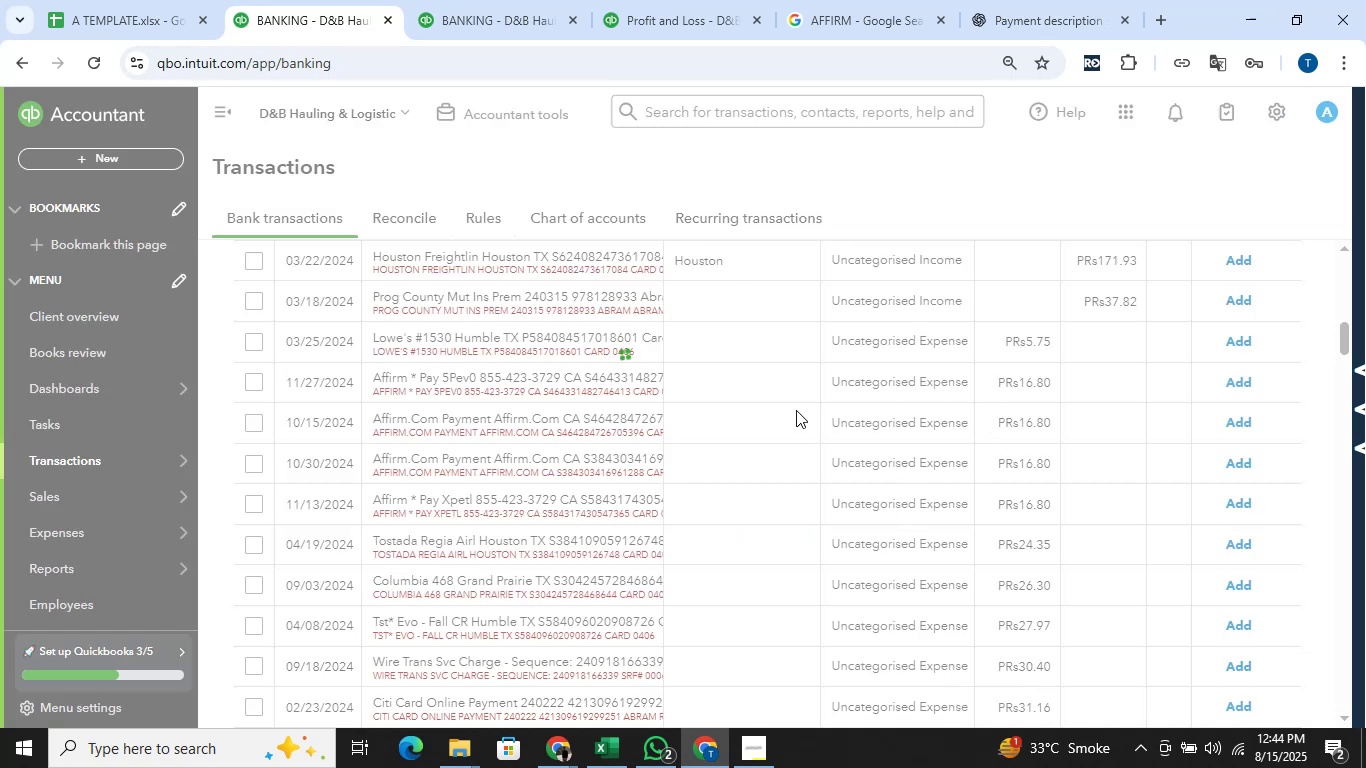 
scroll: coordinate [795, 348], scroll_direction: up, amount: 1.0
 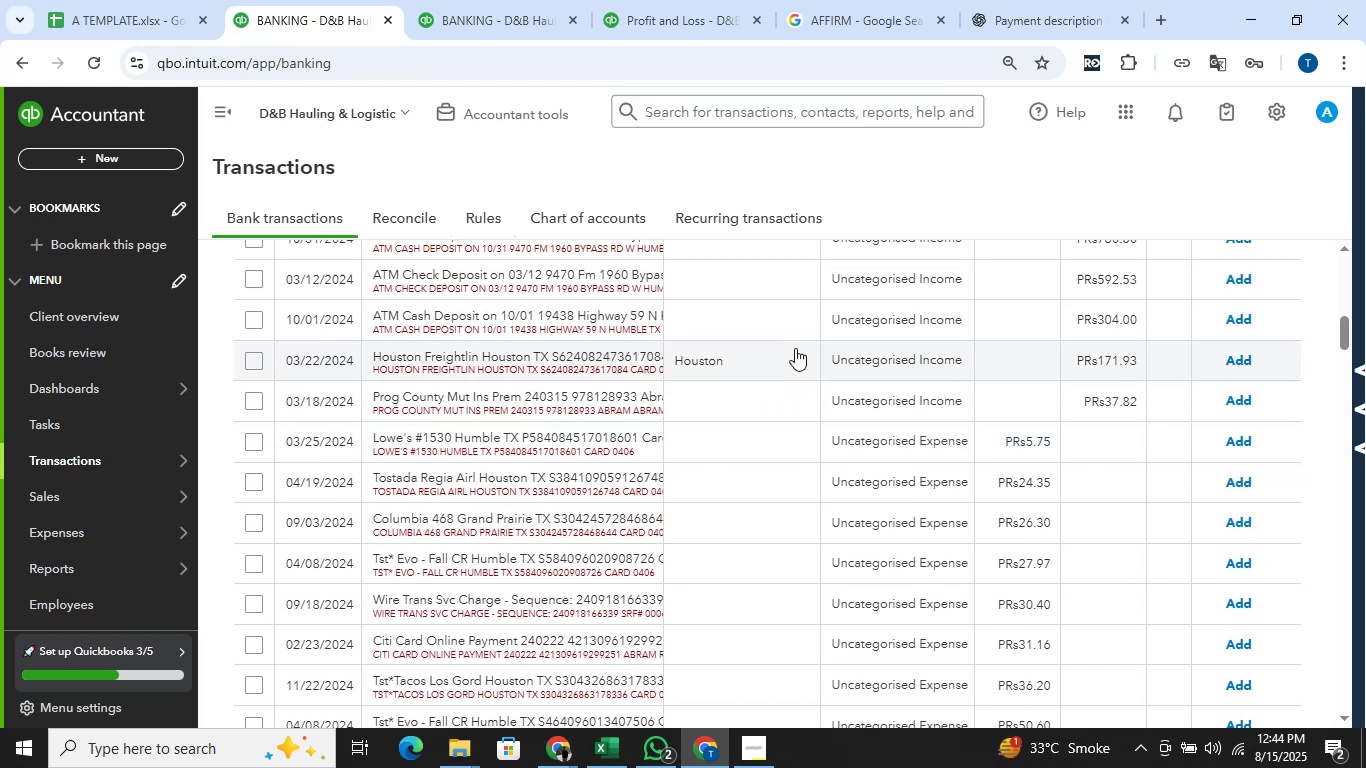 
scroll: coordinate [827, 333], scroll_direction: down, amount: 9.0
 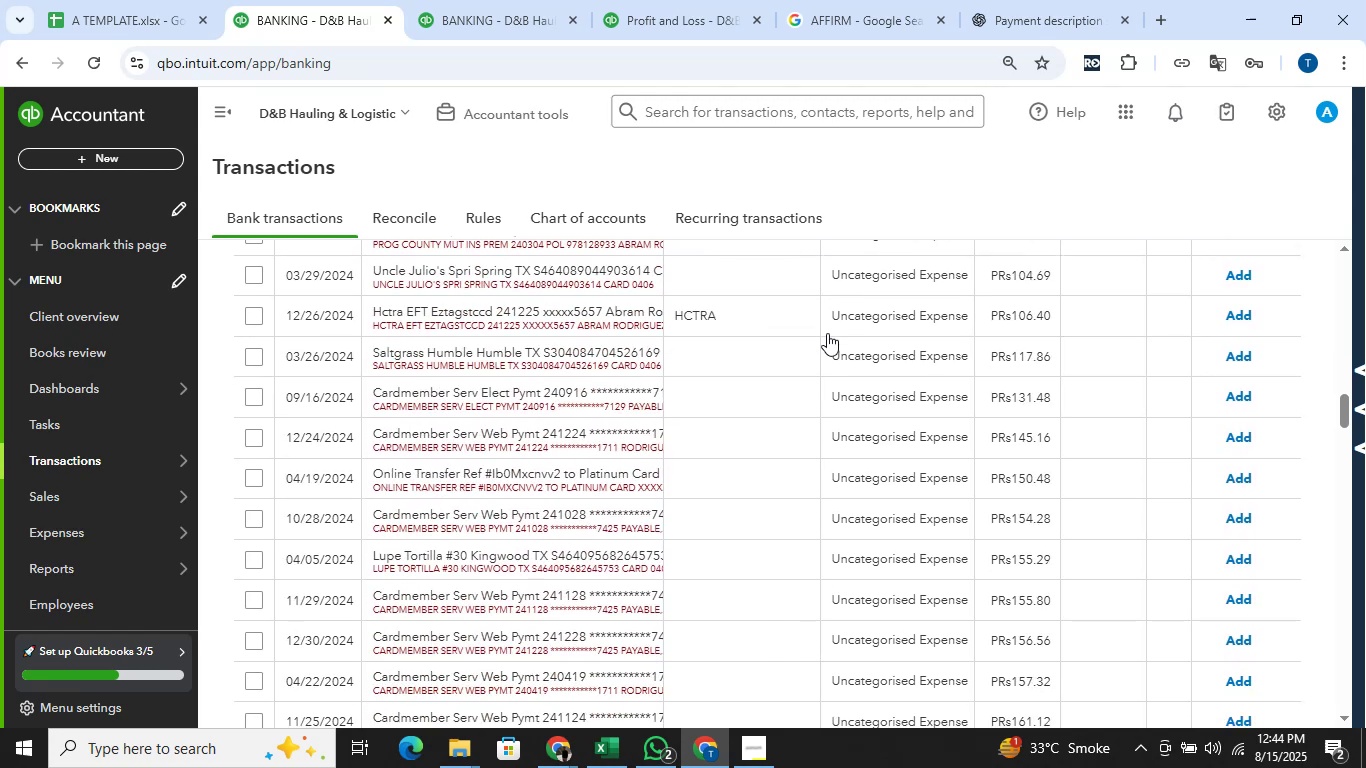 
scroll: coordinate [826, 334], scroll_direction: up, amount: 18.0
 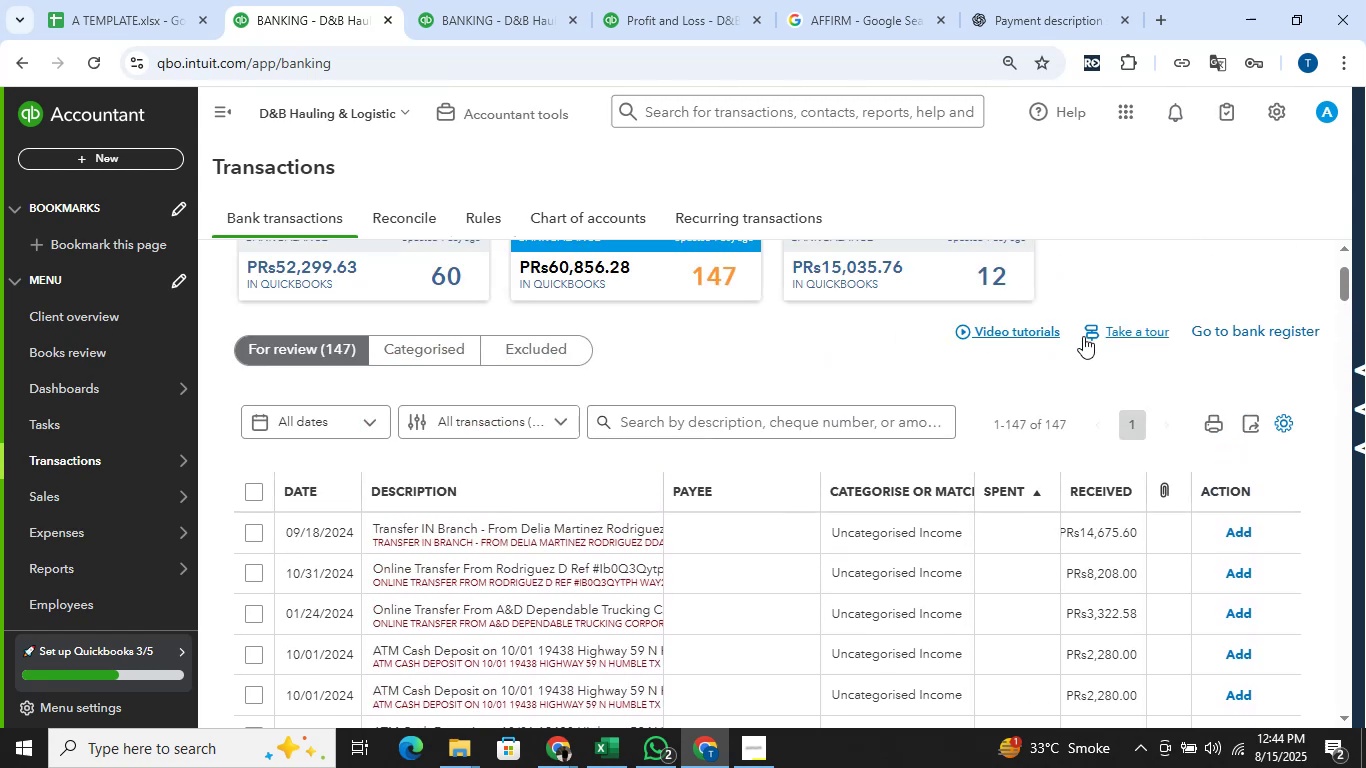 
scroll: coordinate [1078, 341], scroll_direction: down, amount: 1.0
 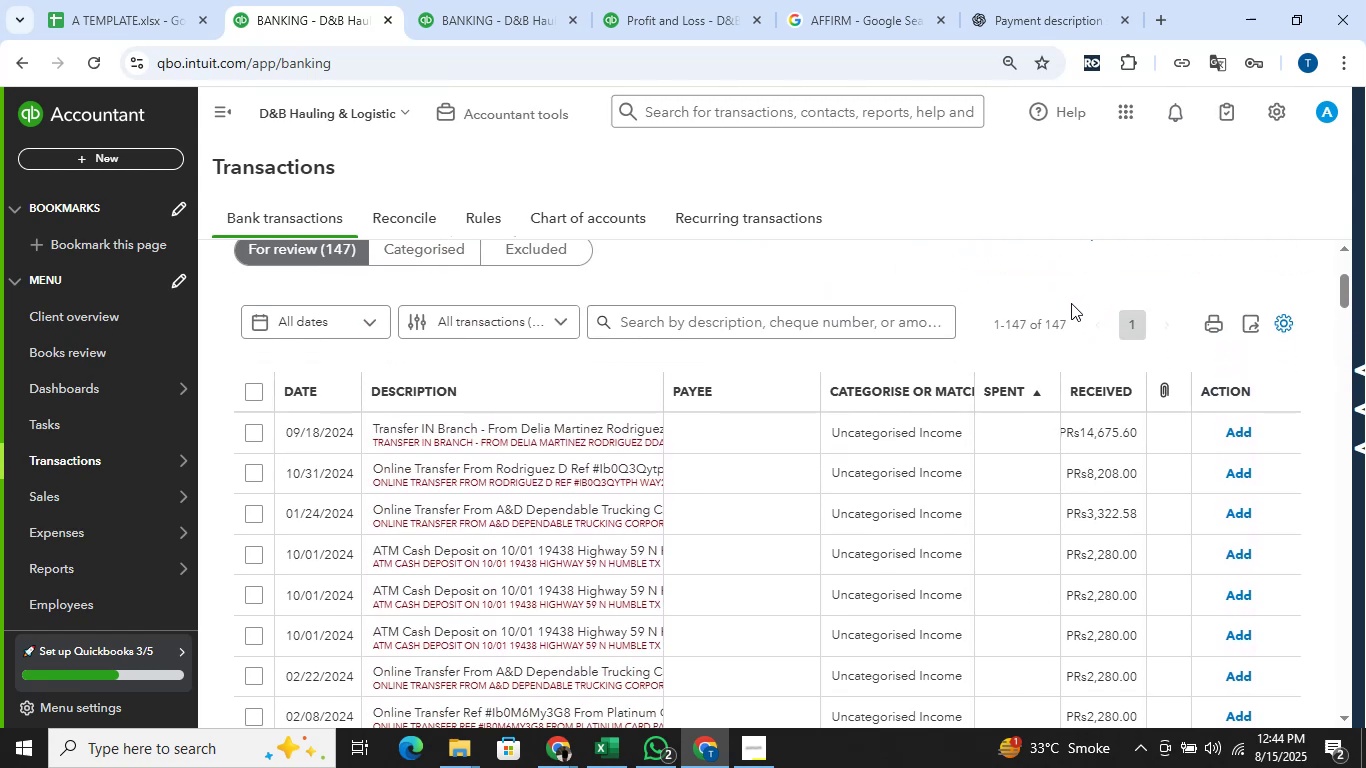 
wait(6.08)
 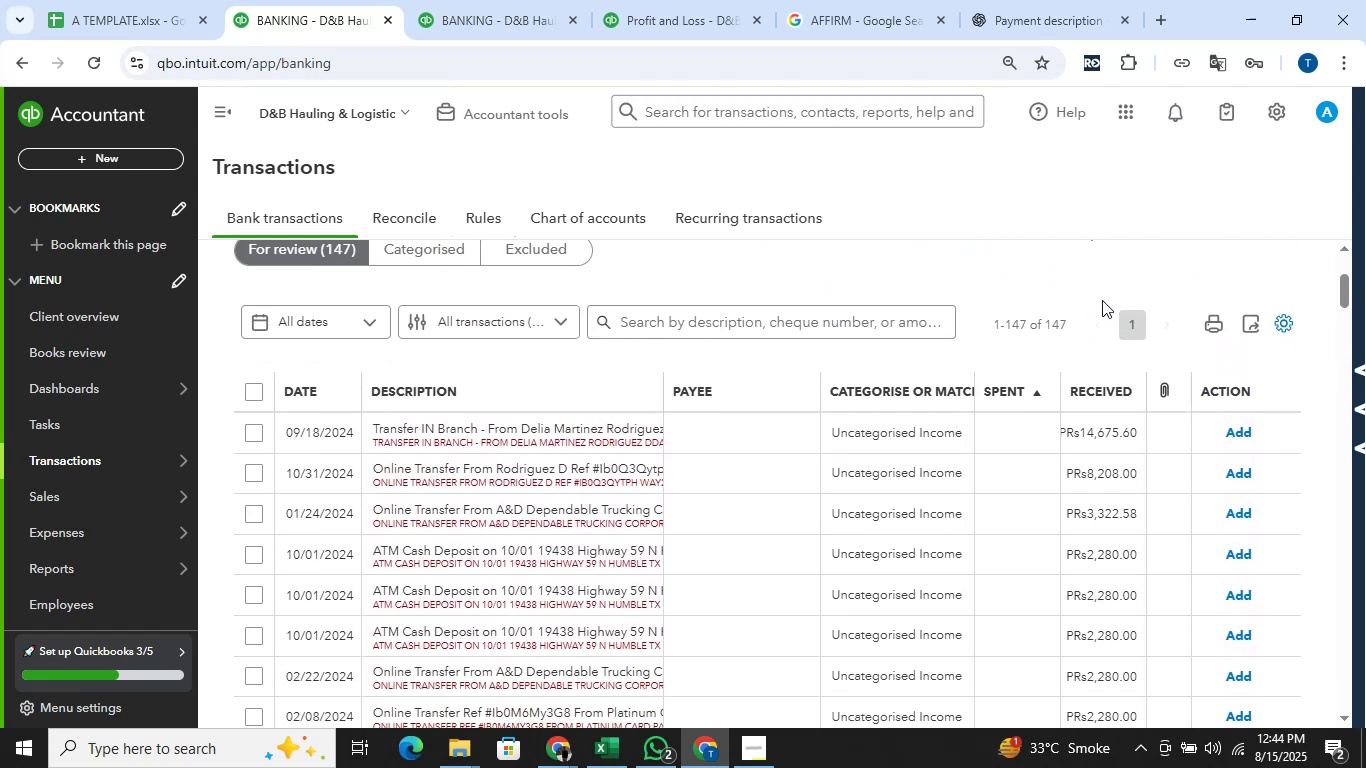 
scroll: coordinate [765, 304], scroll_direction: down, amount: 6.0
 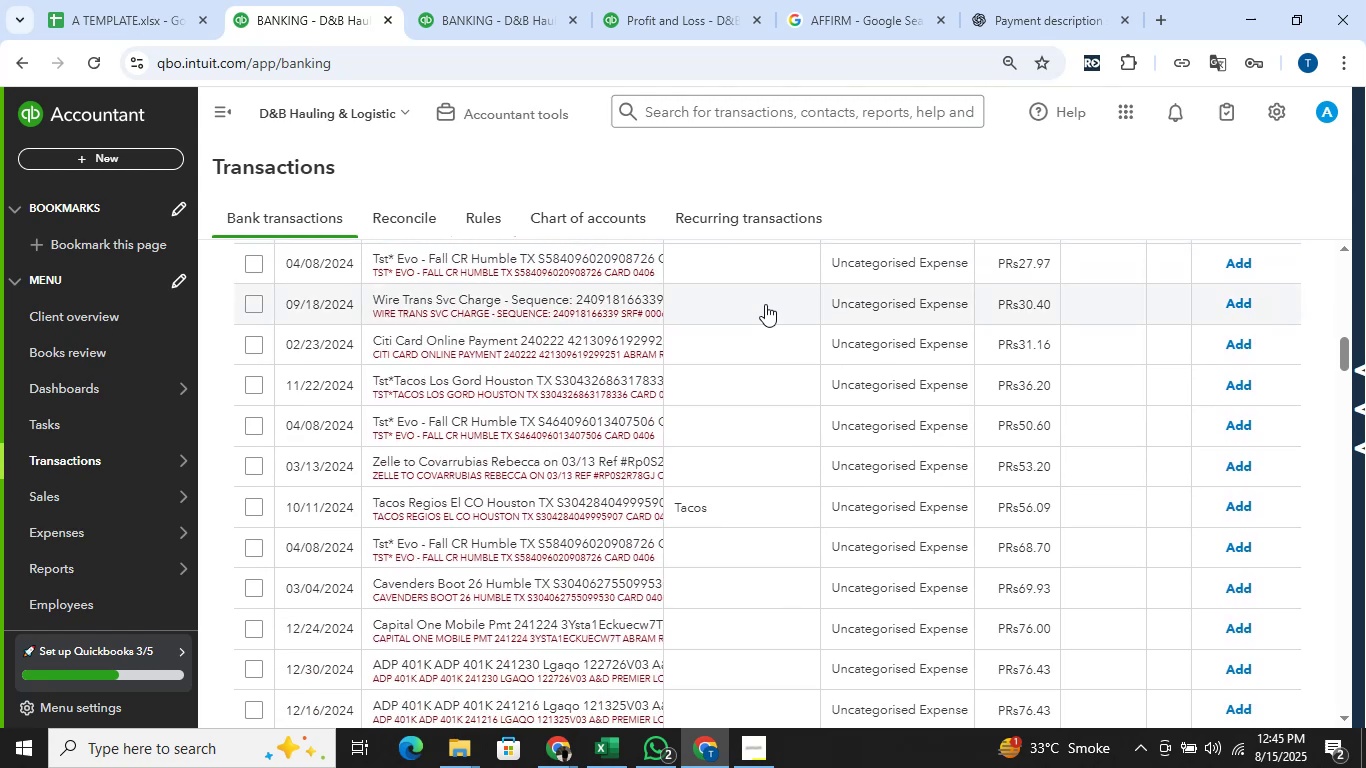 
scroll: coordinate [769, 304], scroll_direction: up, amount: 6.0
 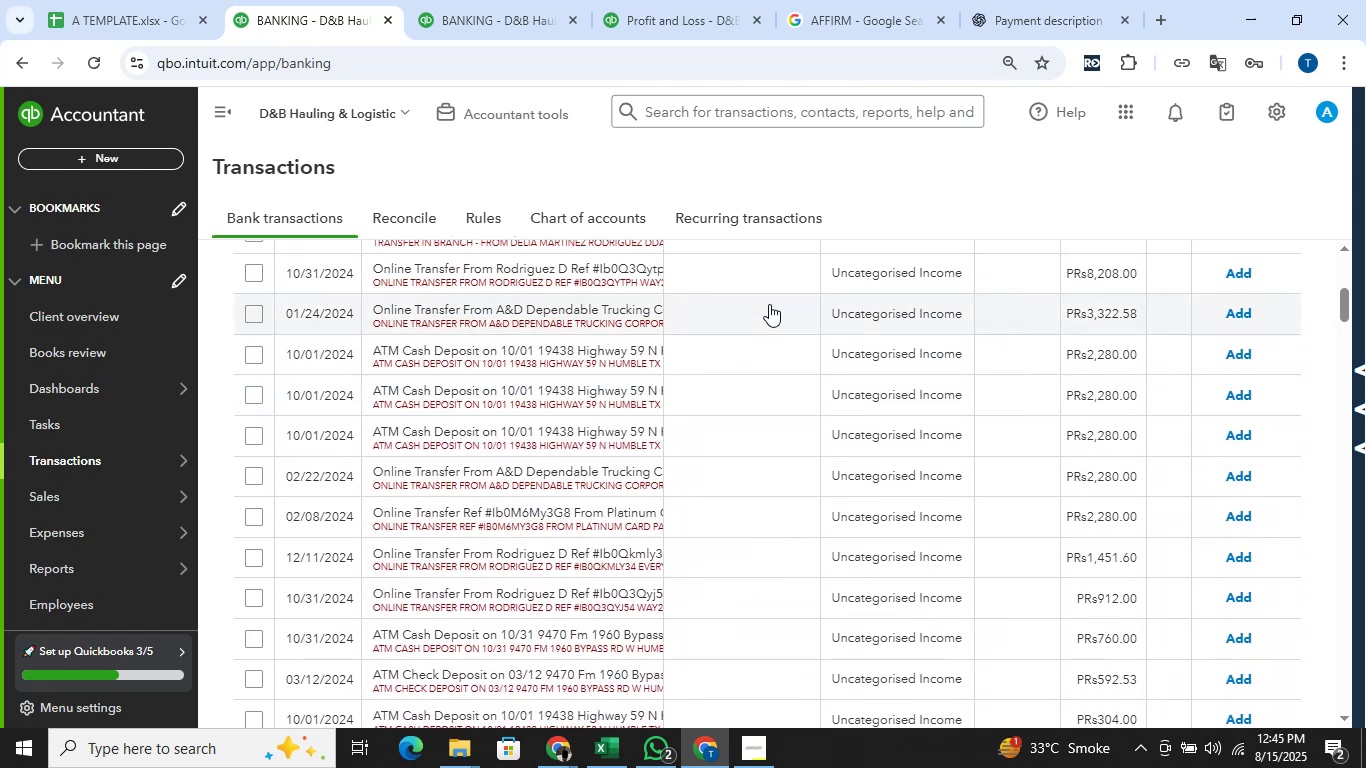 
scroll: coordinate [773, 304], scroll_direction: down, amount: 6.0
 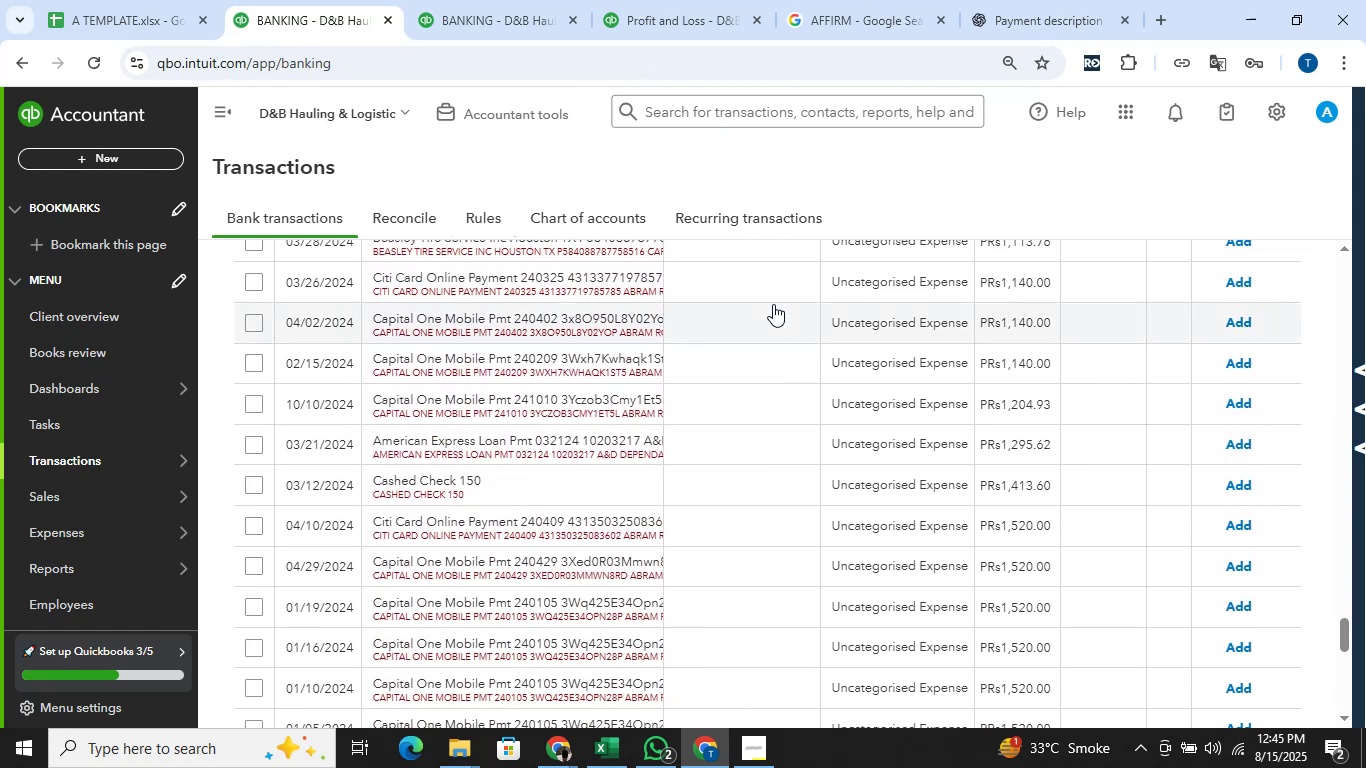 
scroll: coordinate [773, 304], scroll_direction: down, amount: 1.0
 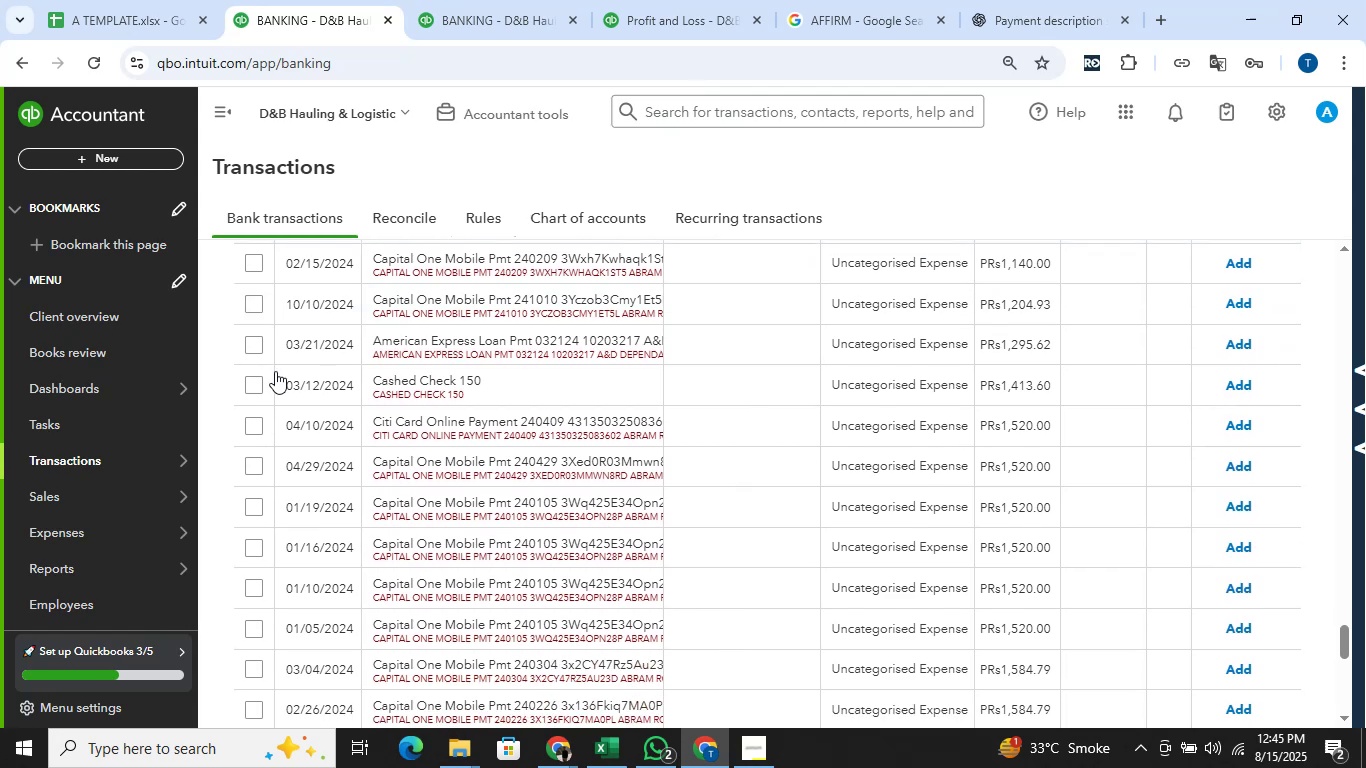 
left_click([255, 385])
 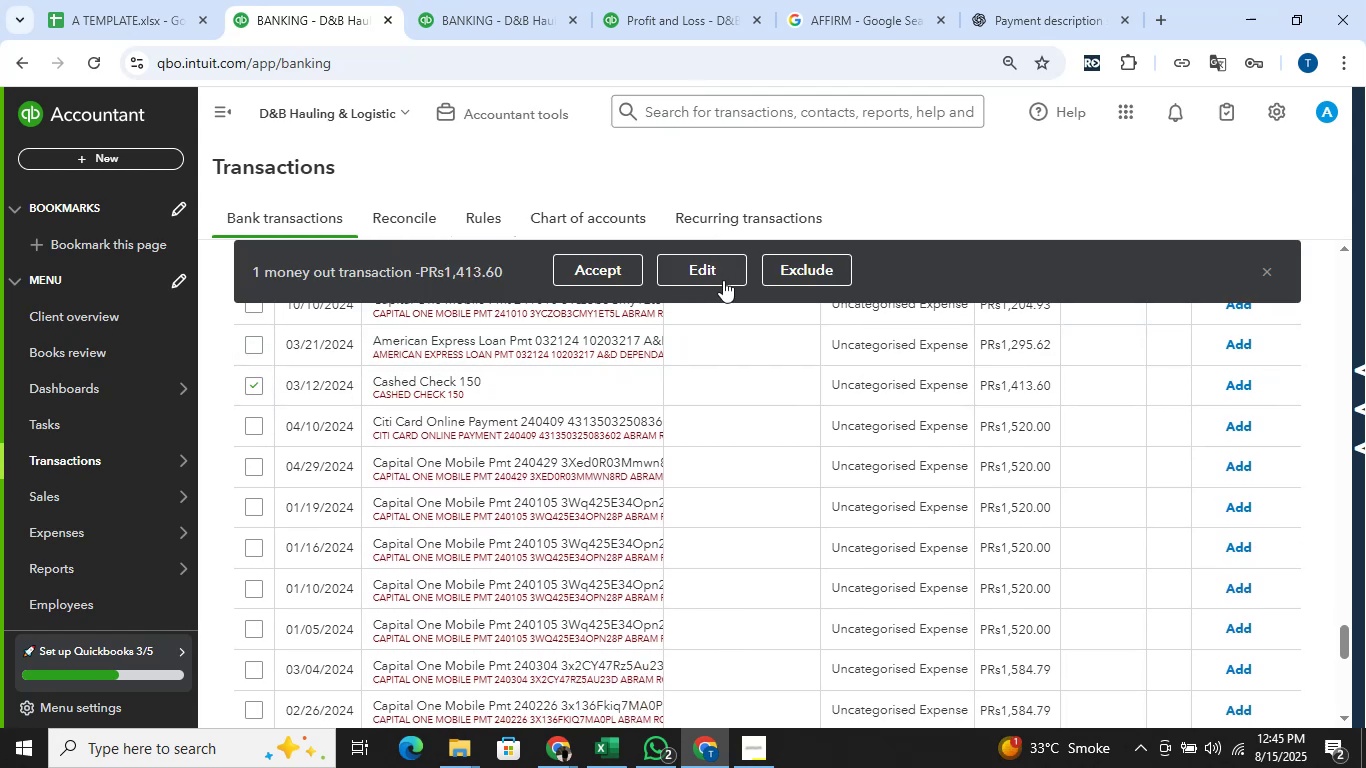 
left_click([716, 272])
 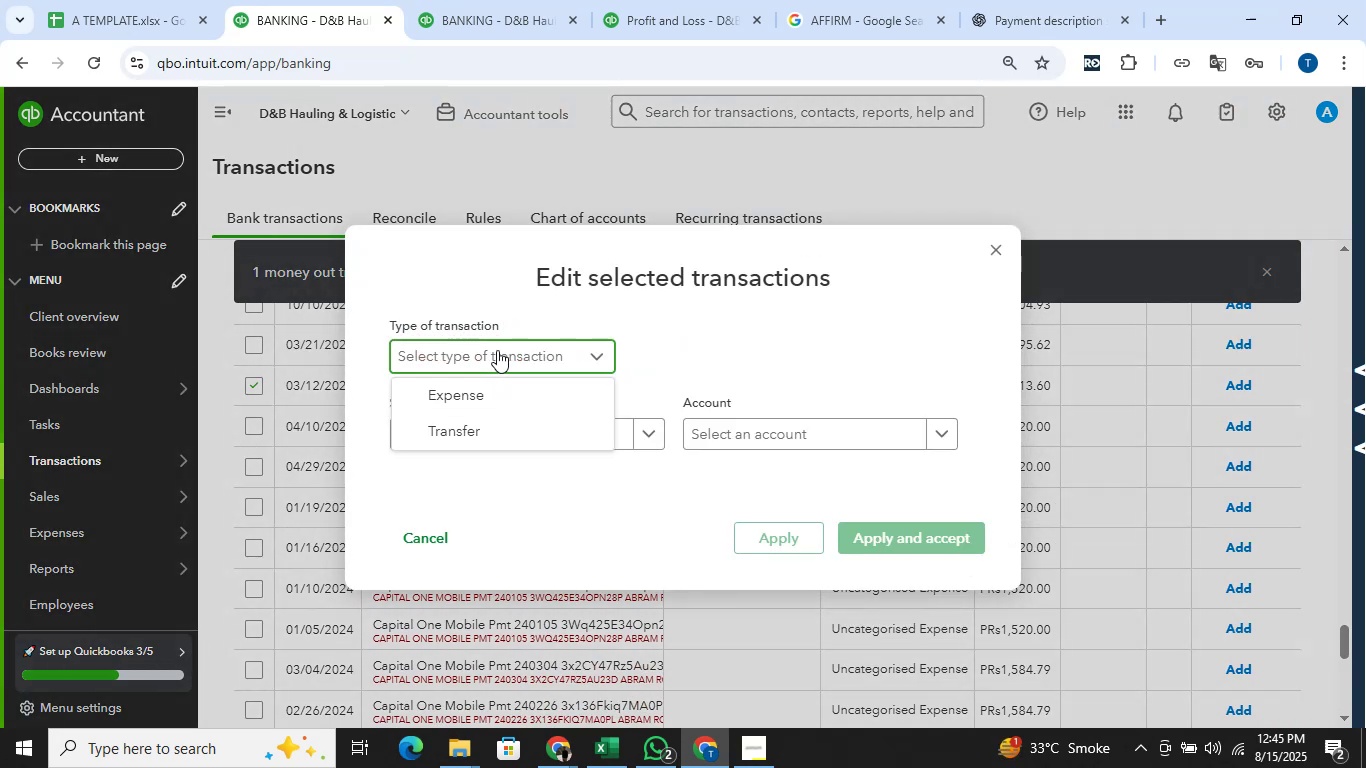 
left_click([500, 391])
 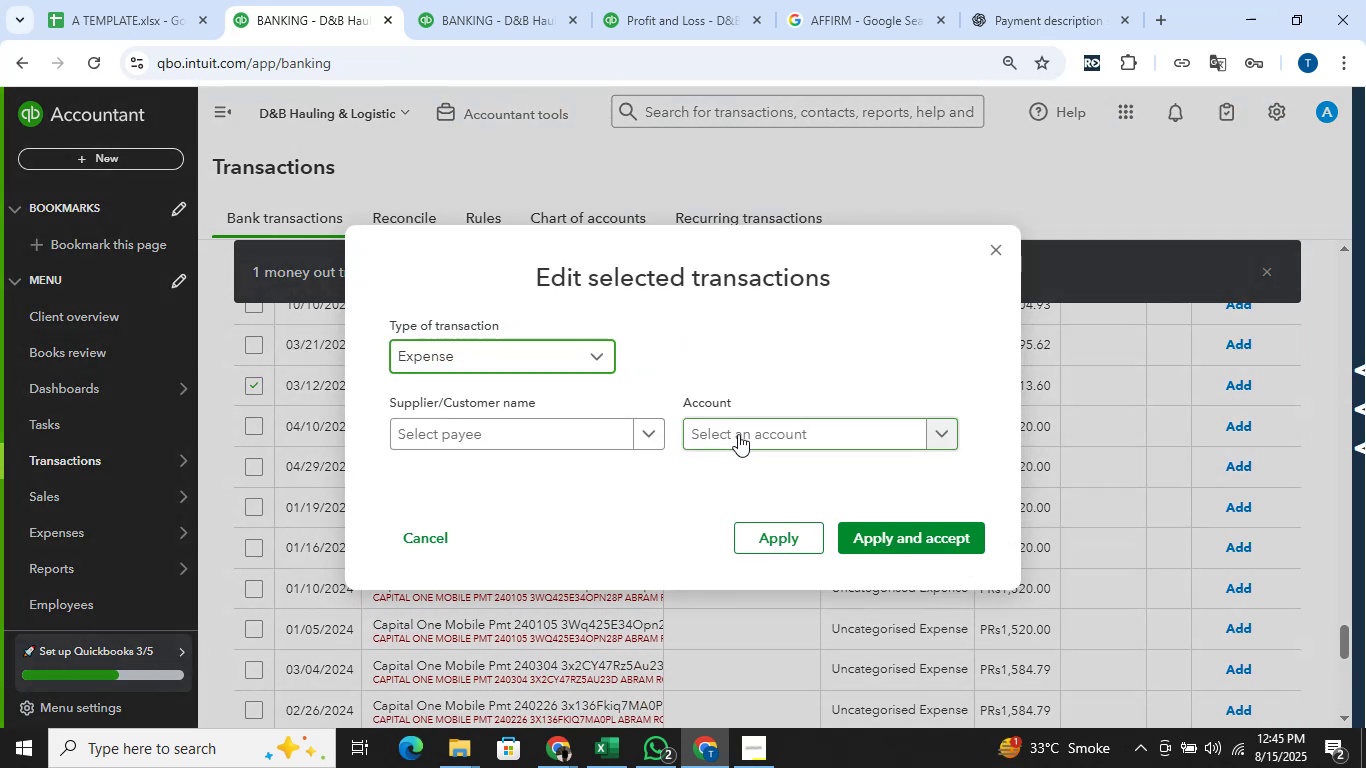 
left_click([738, 434])
 